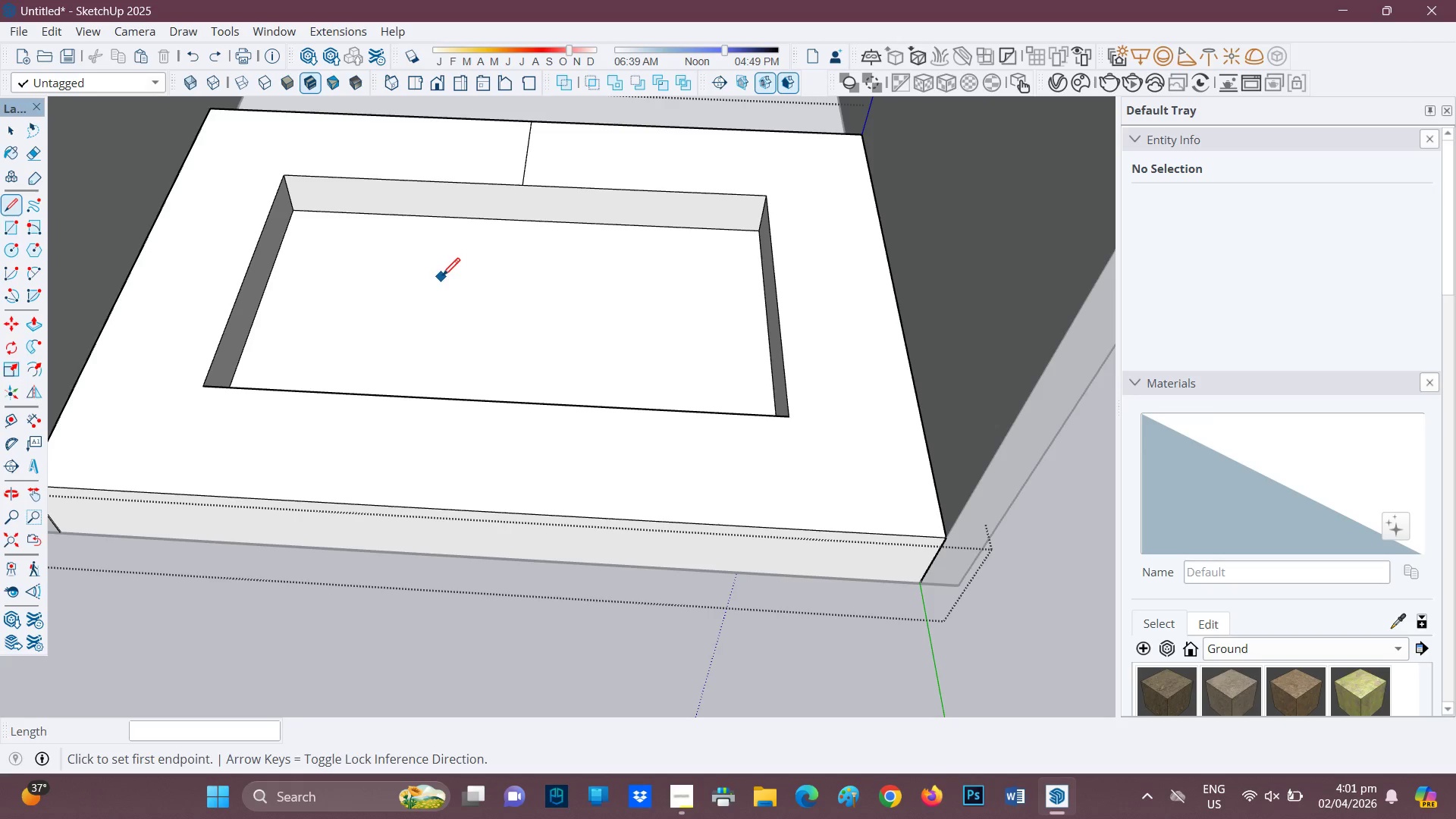 
key(Control+ControlLeft)
 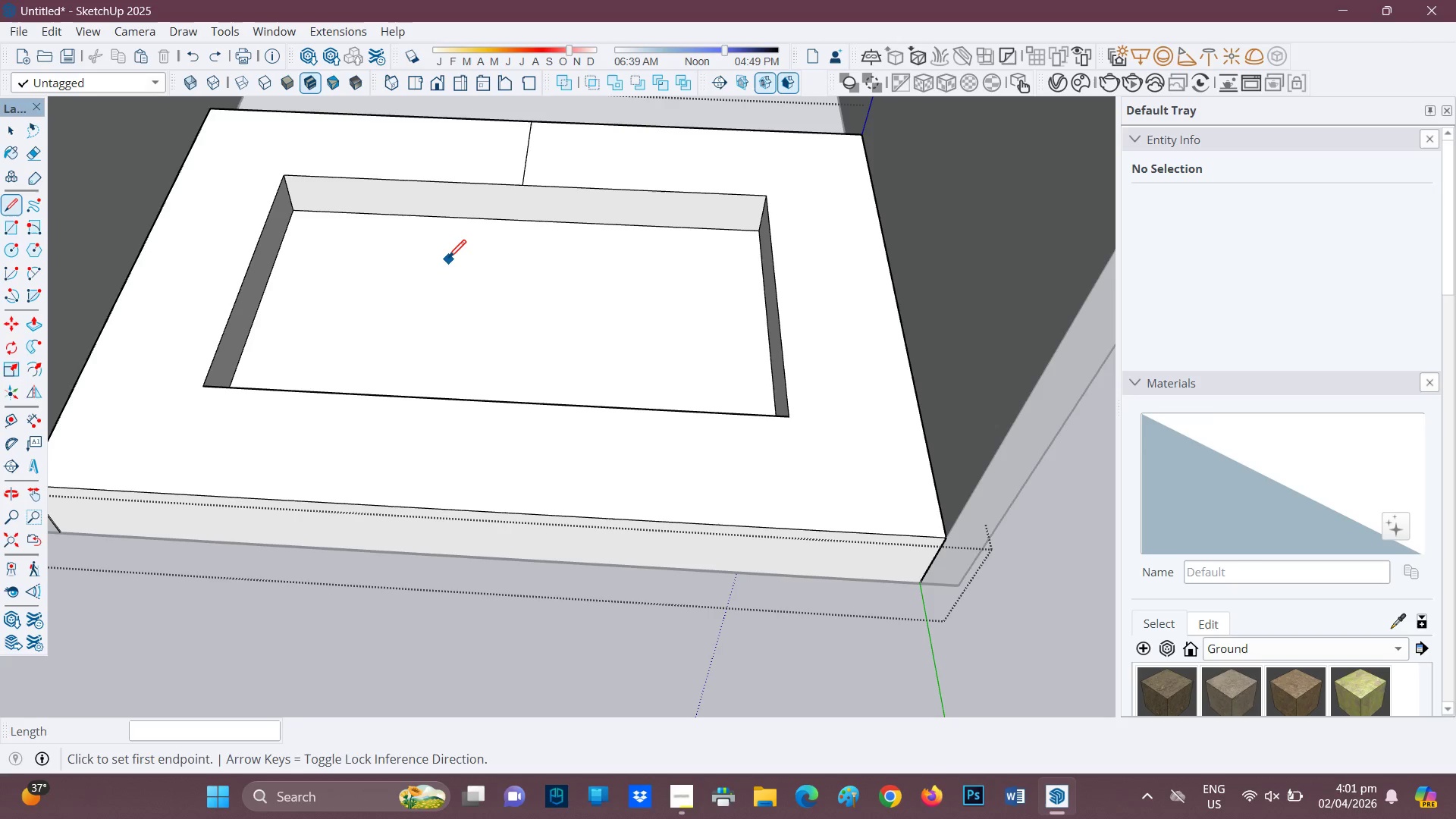 
key(Control+Z)
 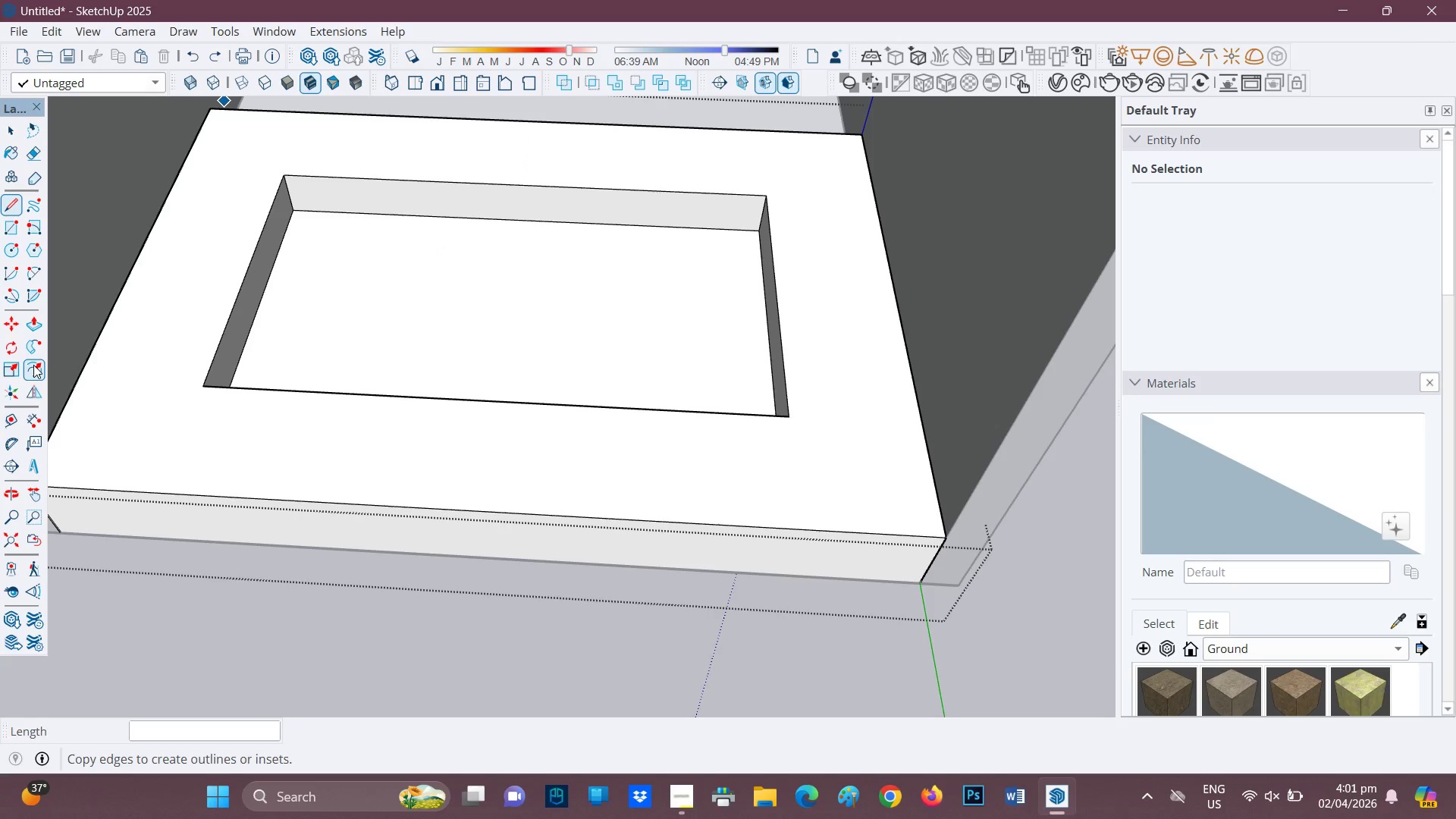 
left_click([197, 264])
 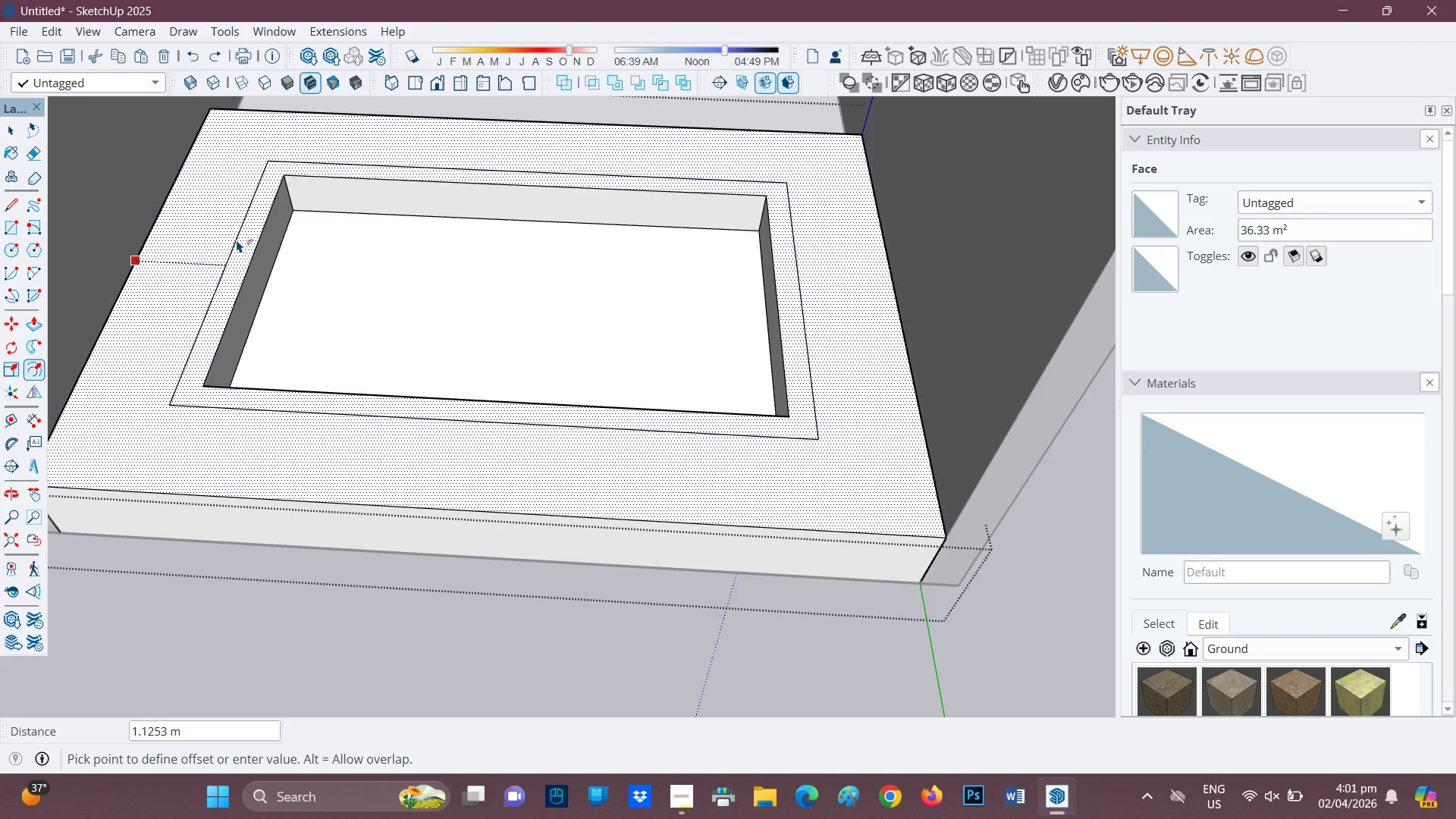 
wait(7.95)
 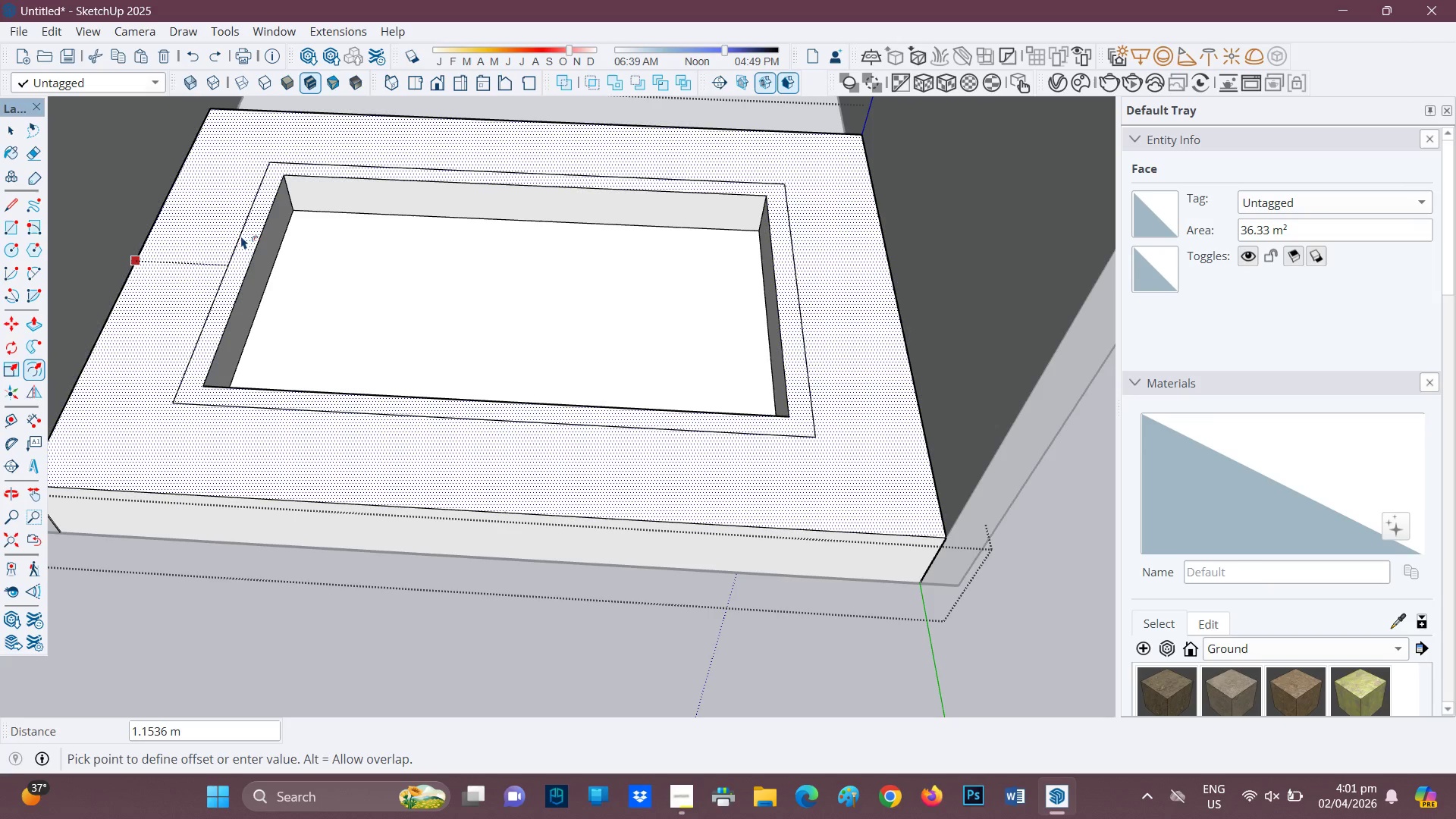 
left_click([237, 240])
 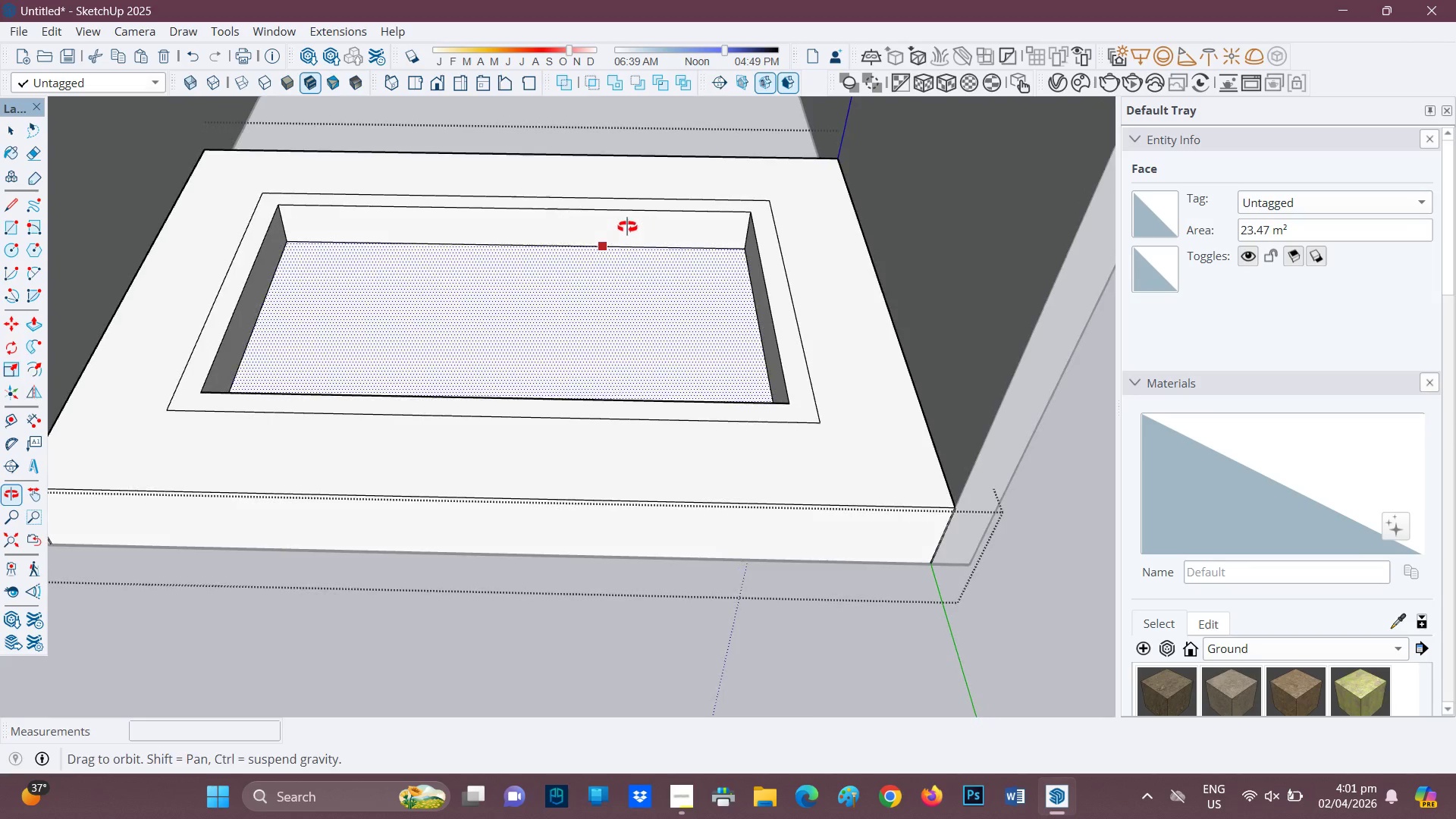 
scroll: coordinate [594, 243], scroll_direction: up, amount: 2.0
 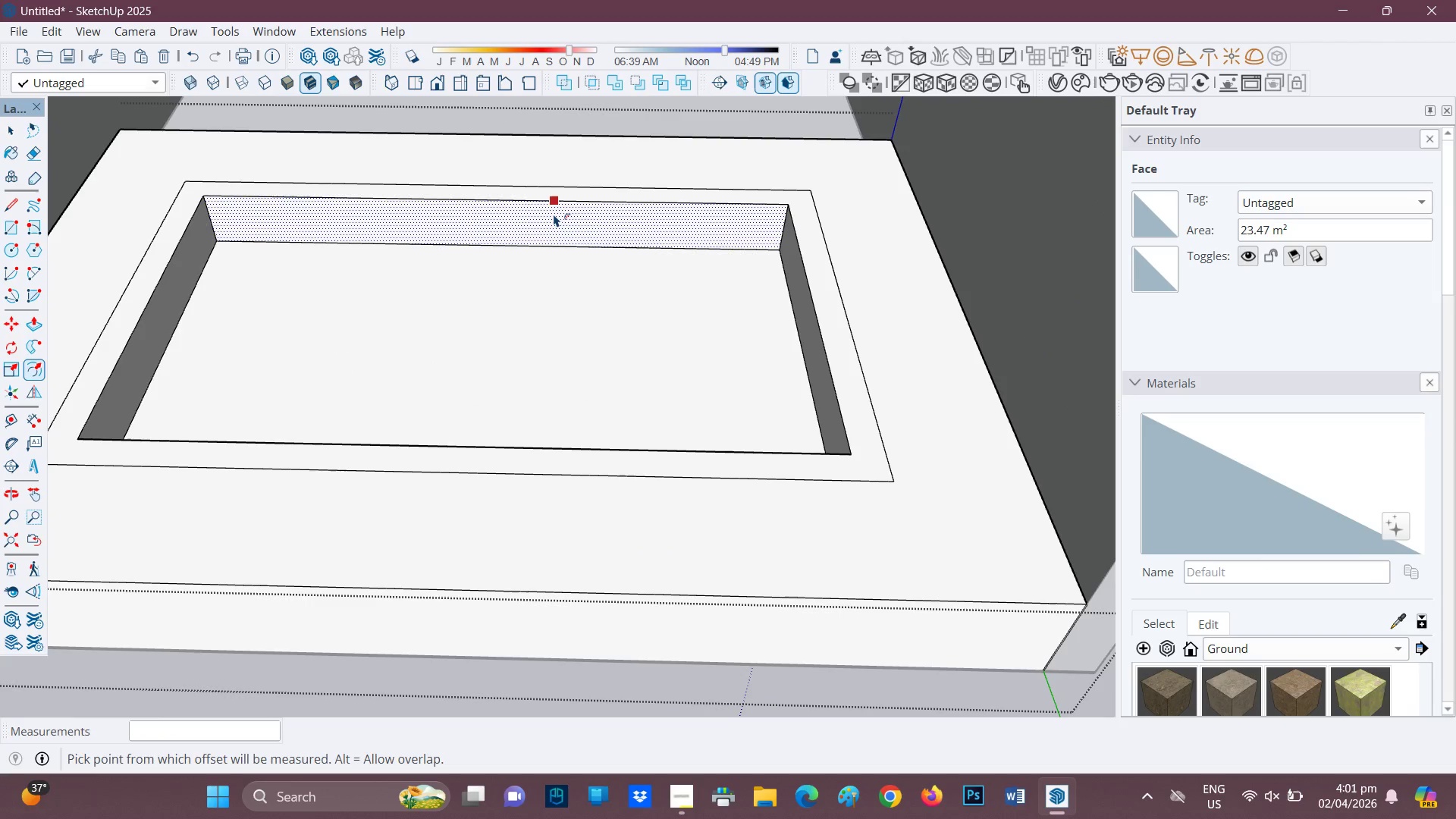 
key(L)
 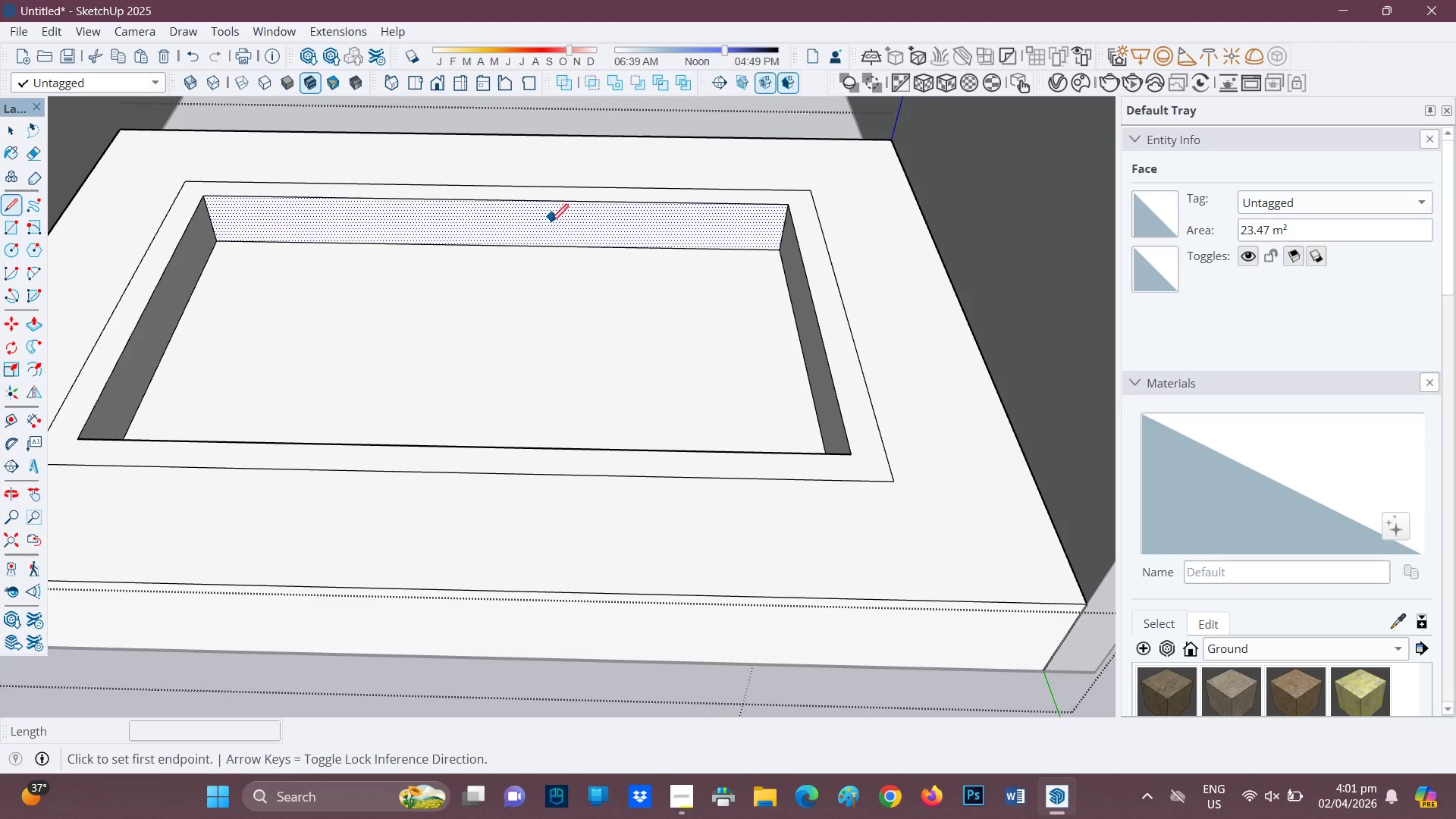 
left_click_drag(start_coordinate=[548, 236], to_coordinate=[532, 343])
 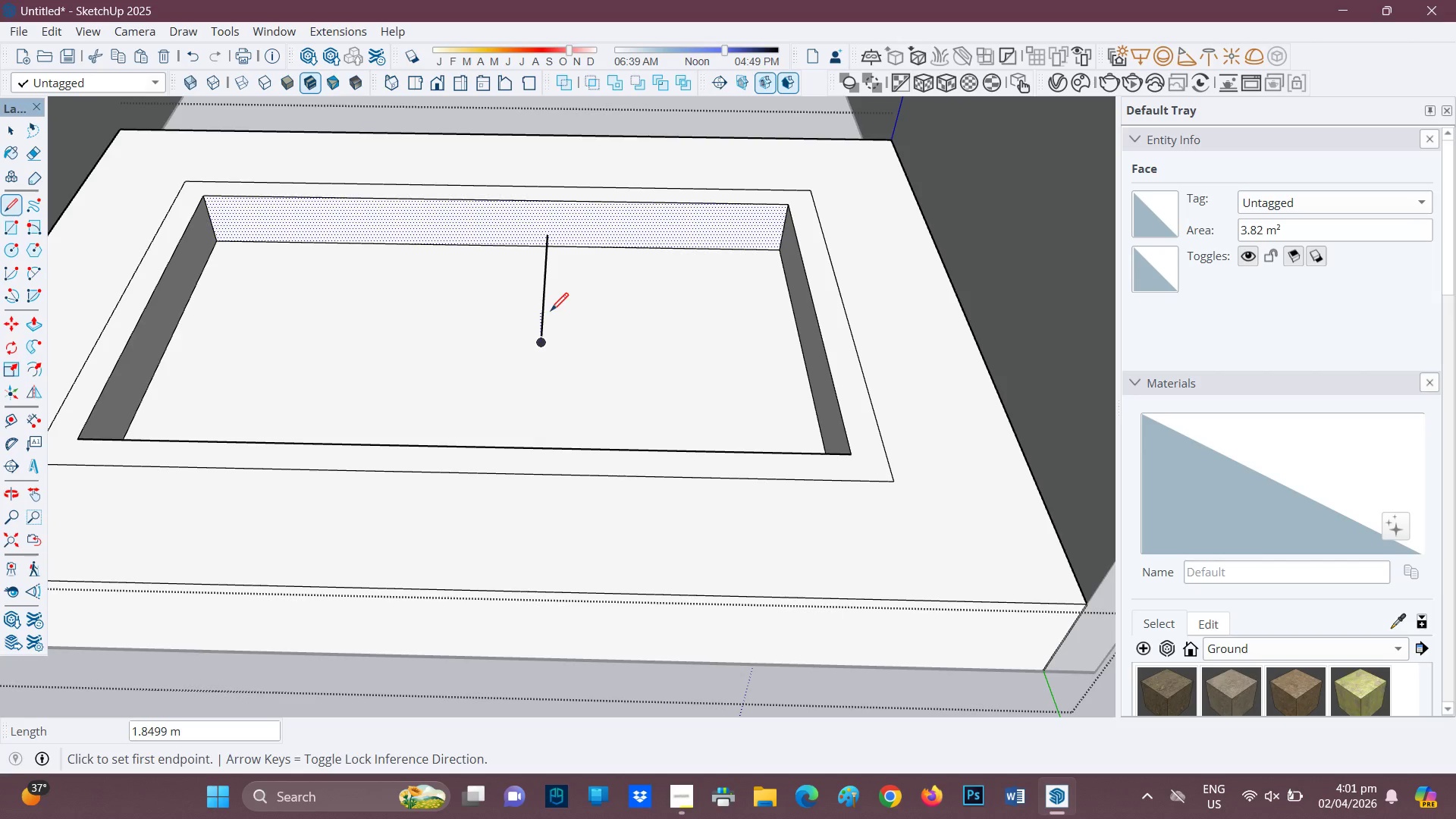 
key(Control+ControlLeft)
 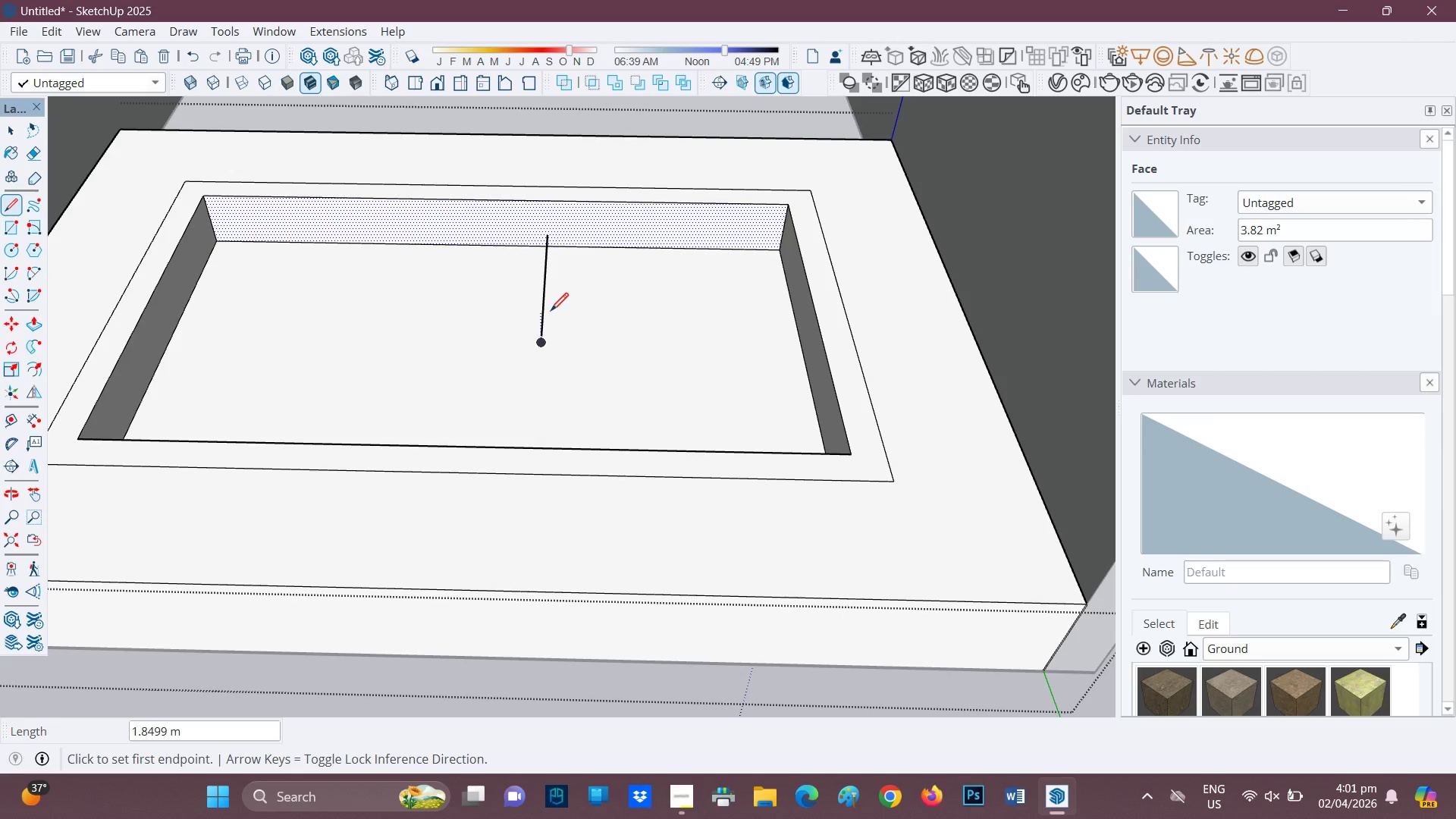 
key(Control+Z)
 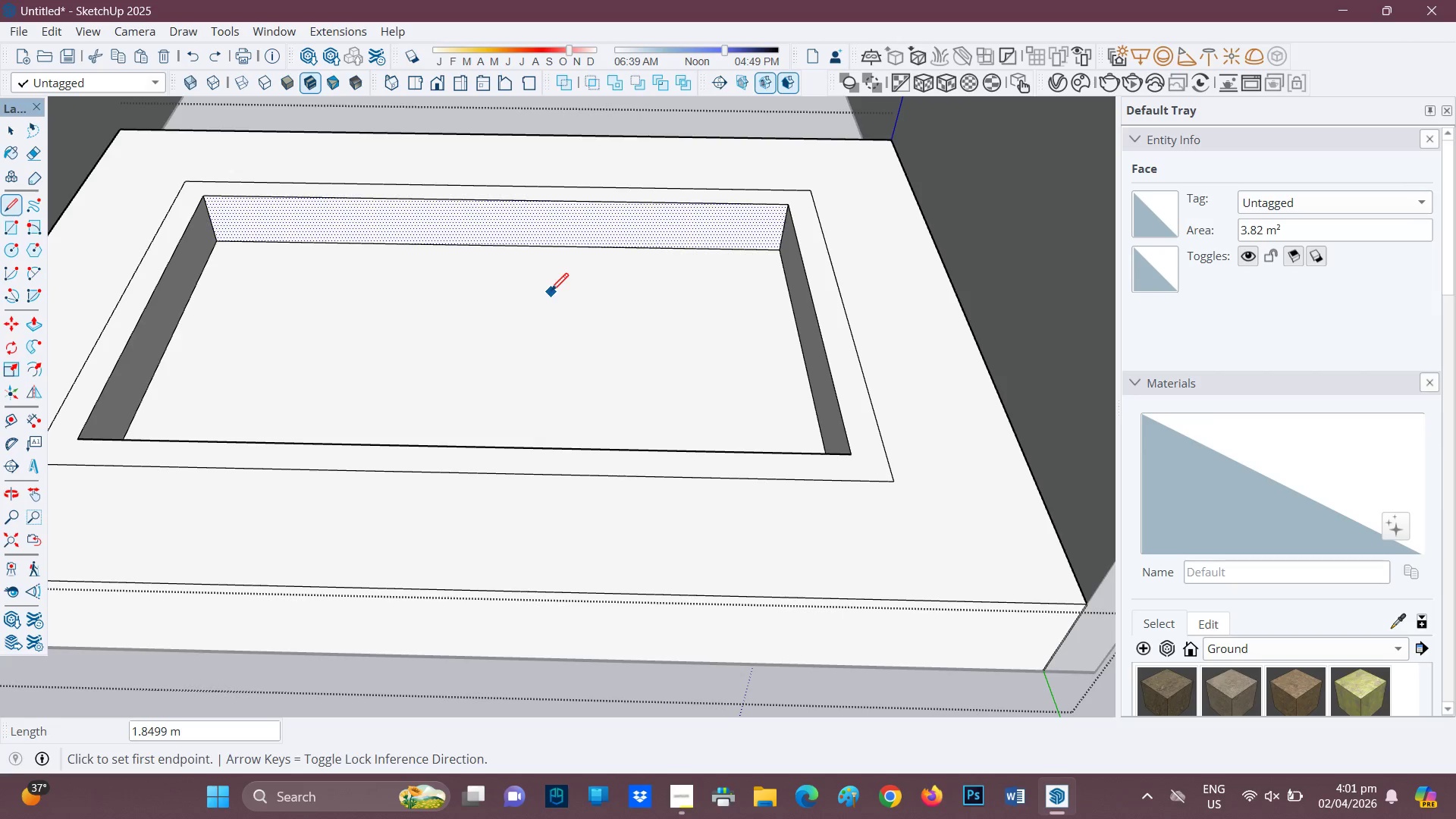 
type(hl)
 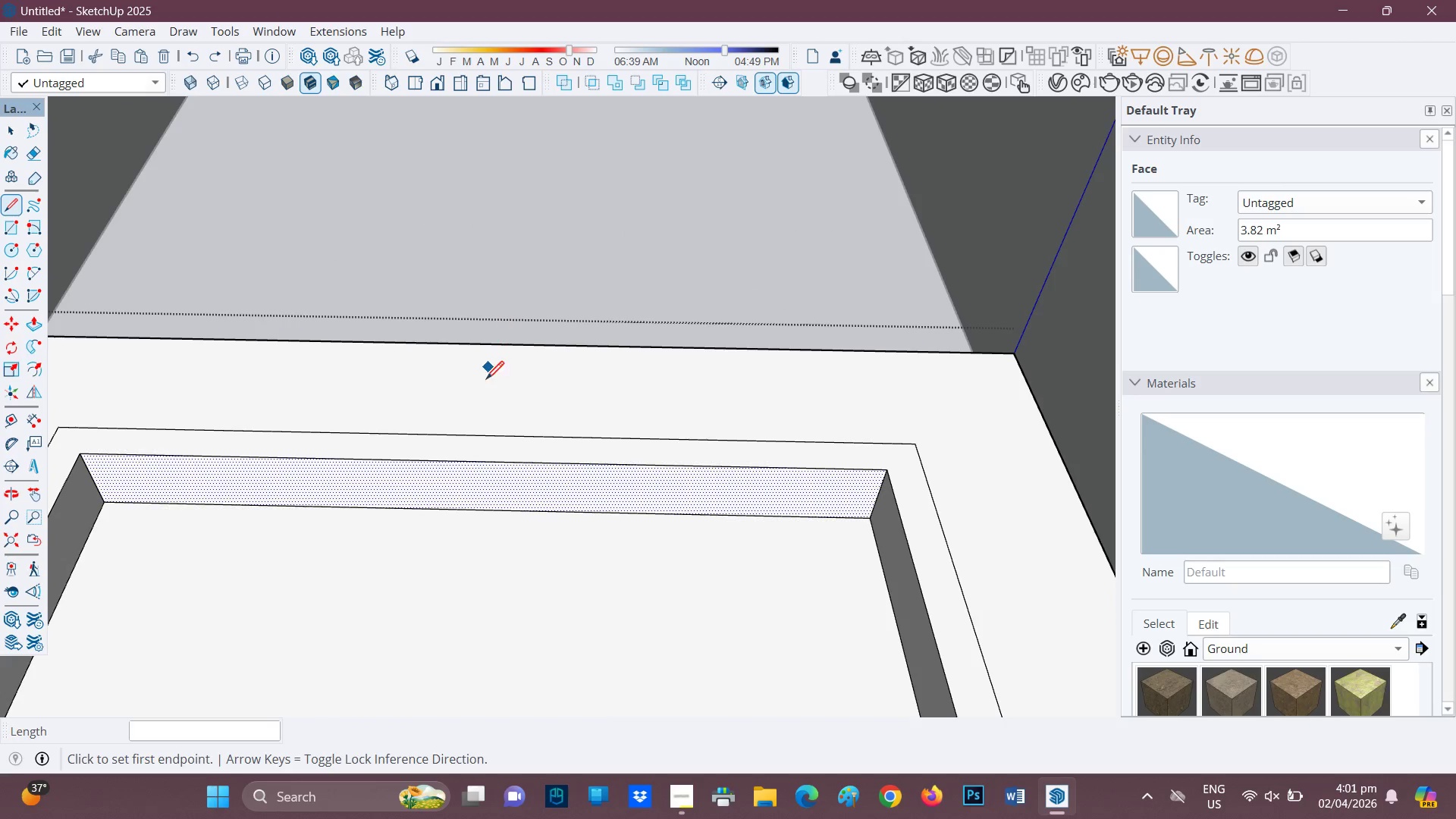 
left_click_drag(start_coordinate=[549, 293], to_coordinate=[545, 571])
 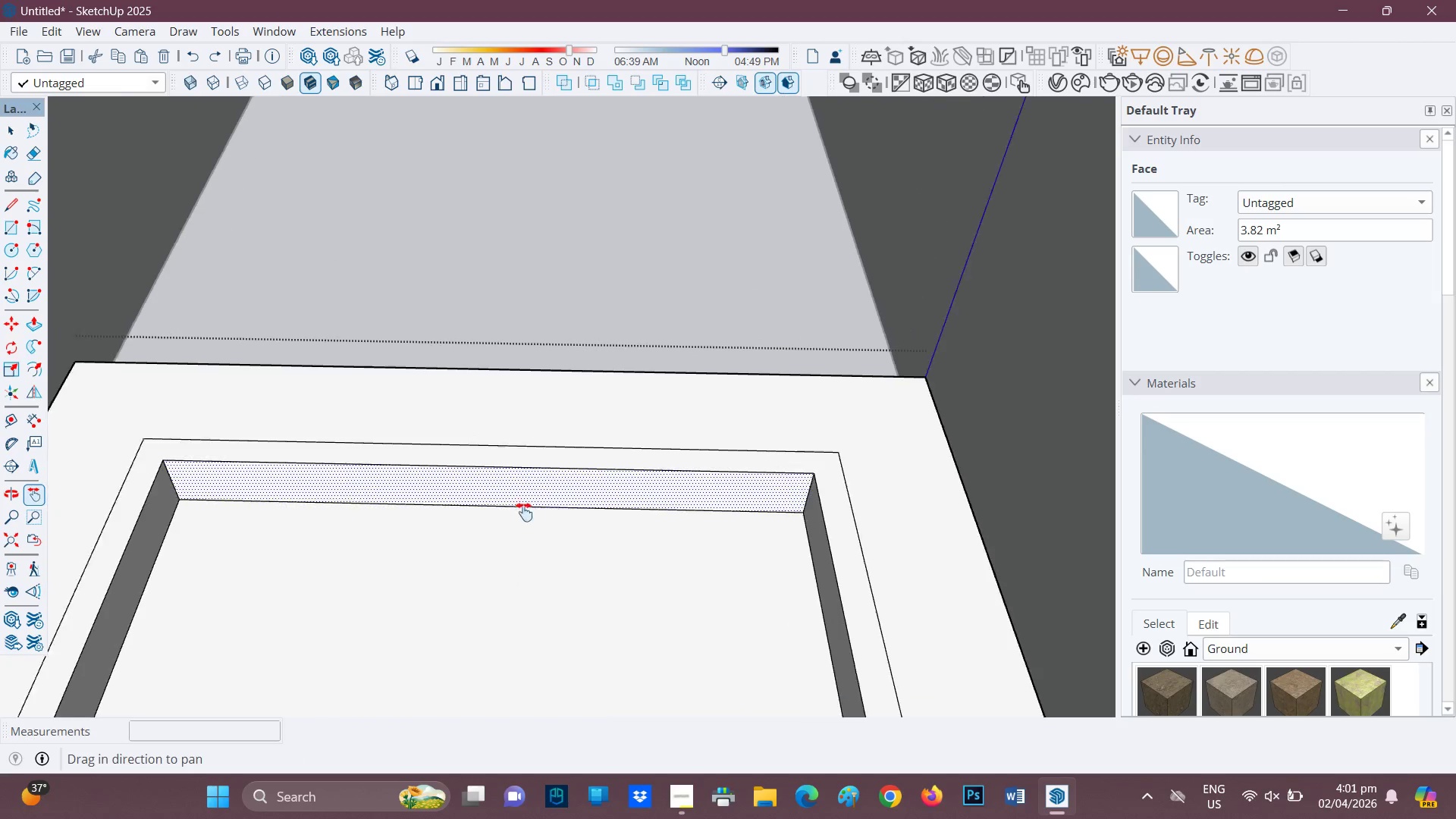 
scroll: coordinate [503, 471], scroll_direction: up, amount: 3.0
 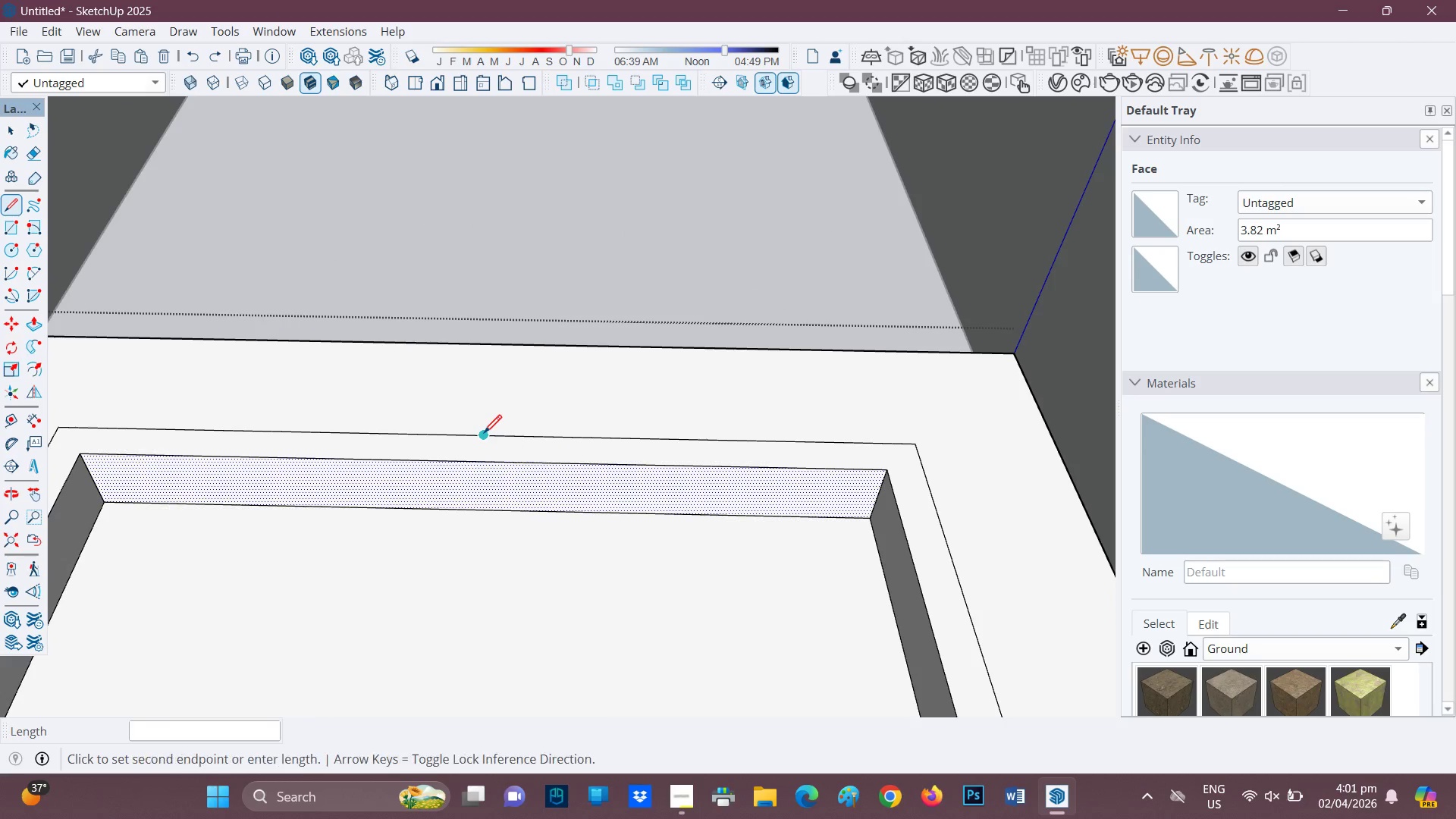 
left_click([494, 344])
 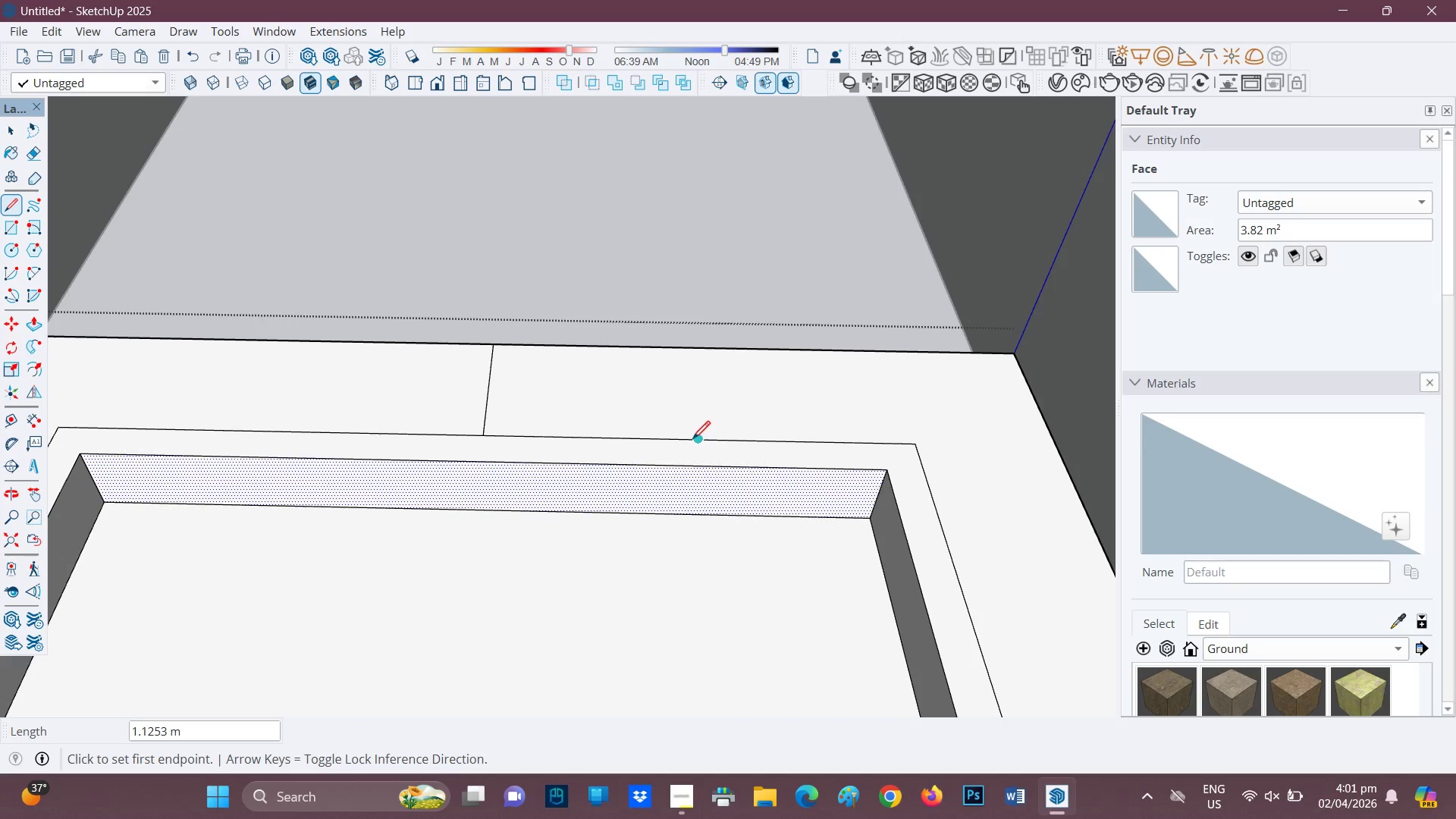 
left_click([707, 441])
 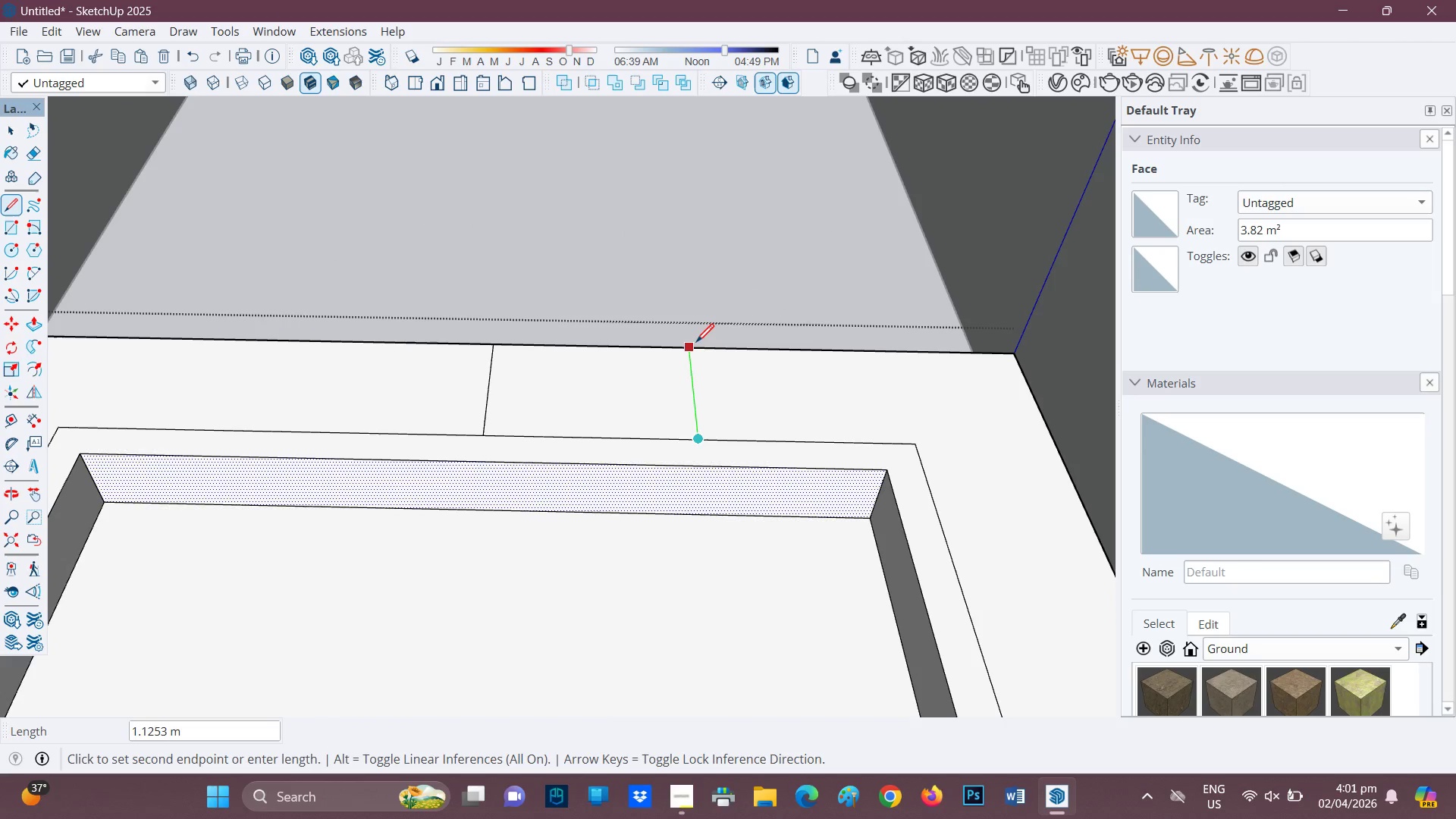 
left_click([696, 344])
 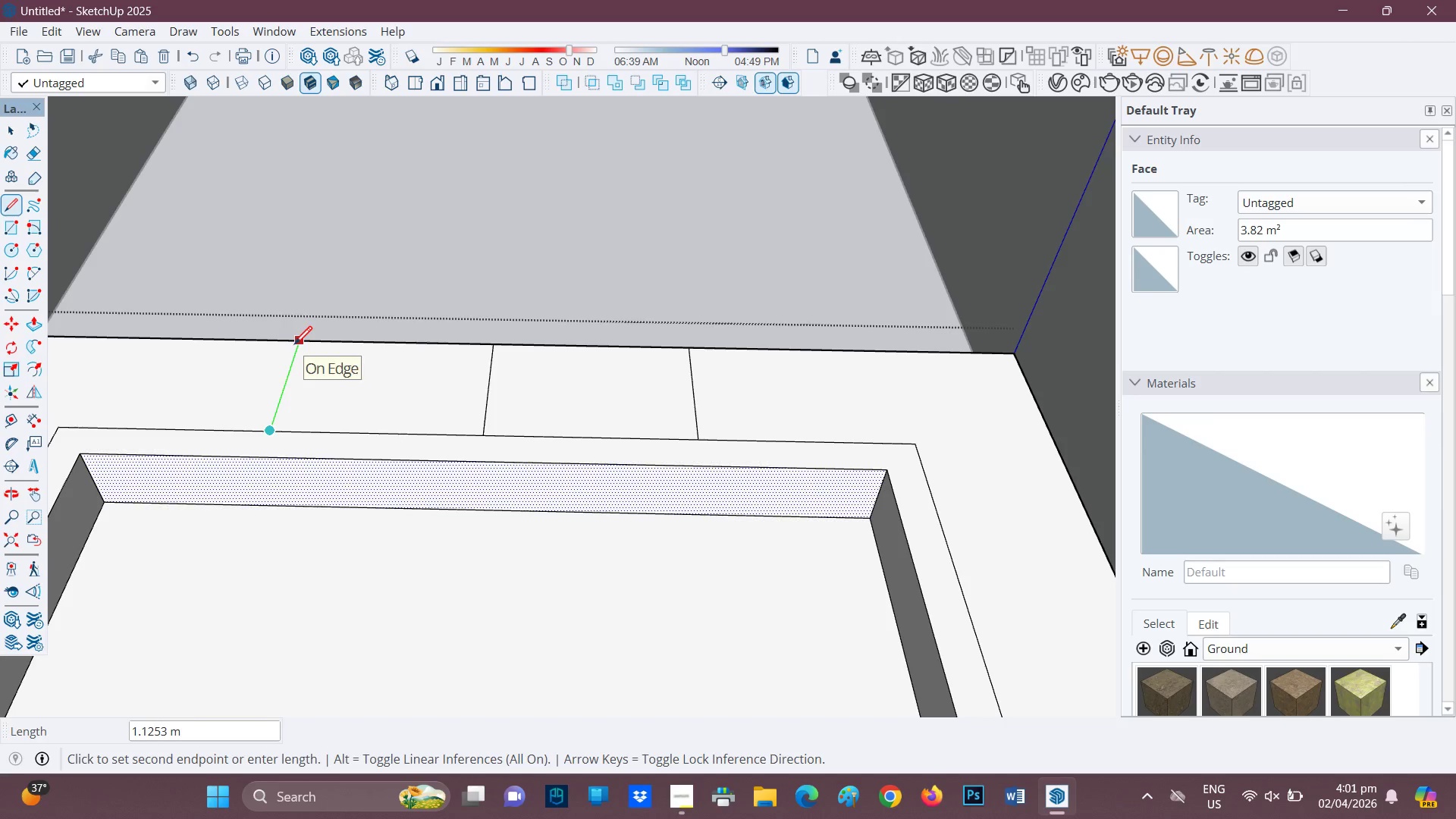 
key(E)
 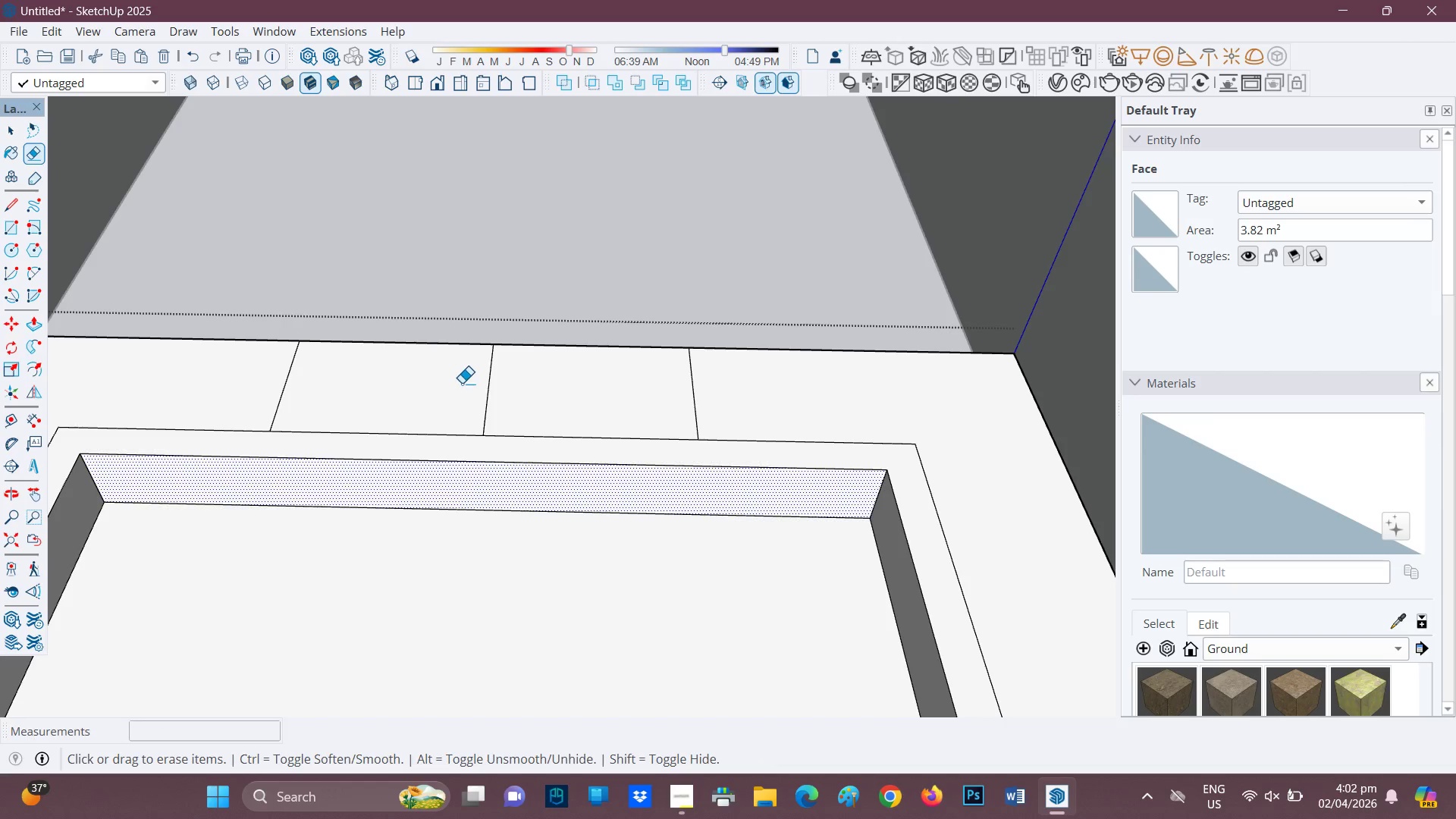 
left_click_drag(start_coordinate=[469, 384], to_coordinate=[500, 399])
 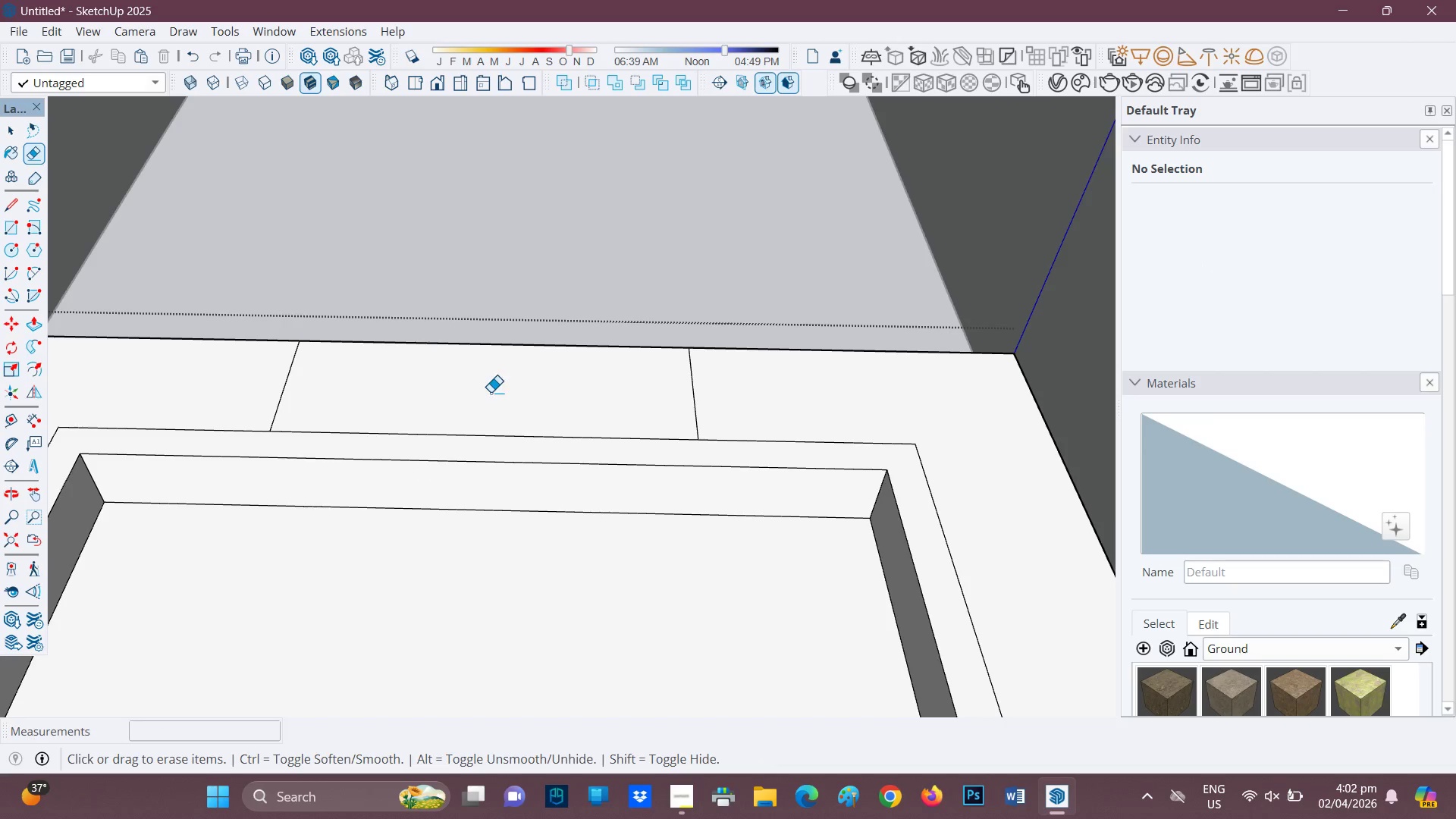 
key(P)
 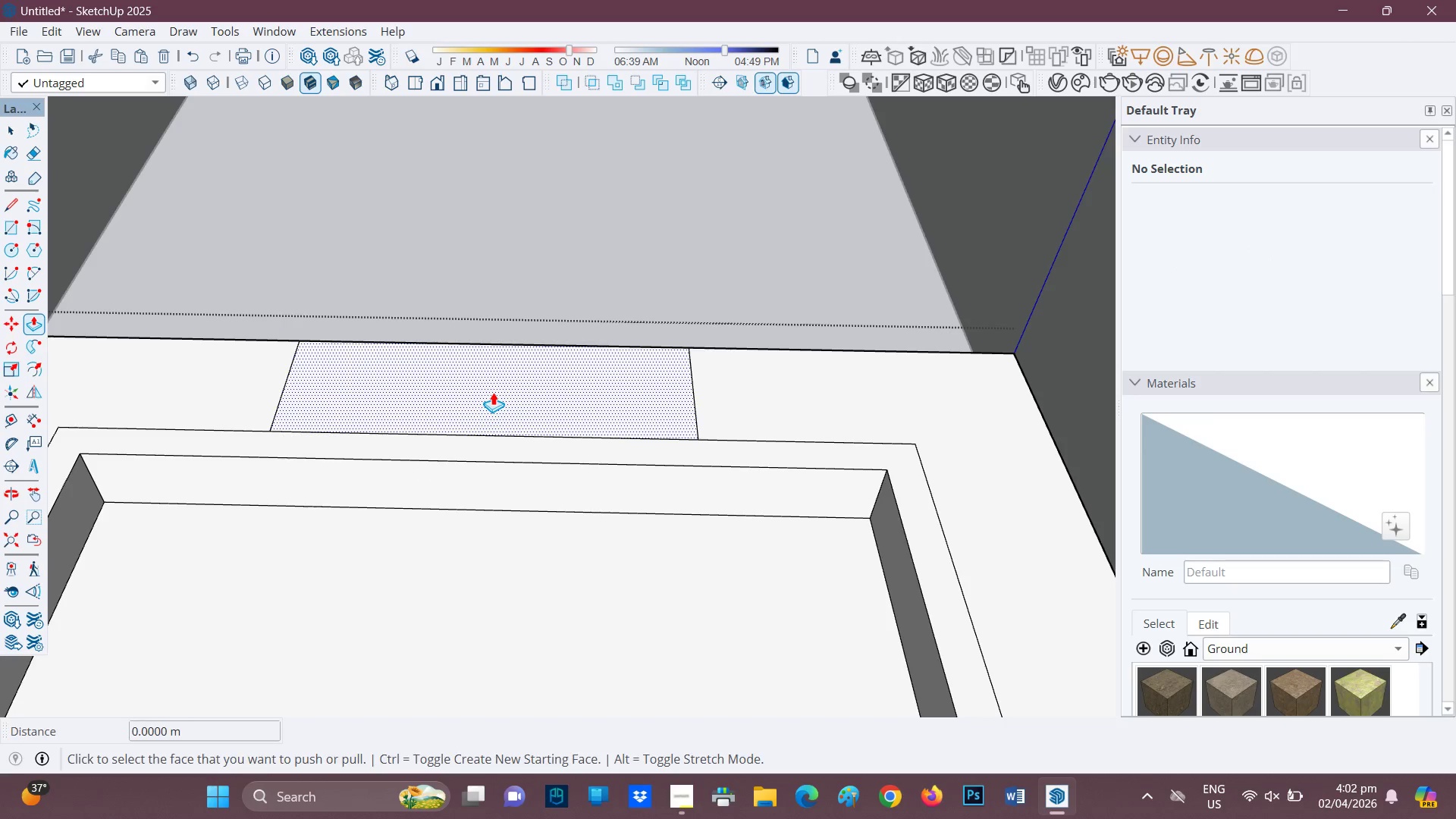 
left_click([493, 392])
 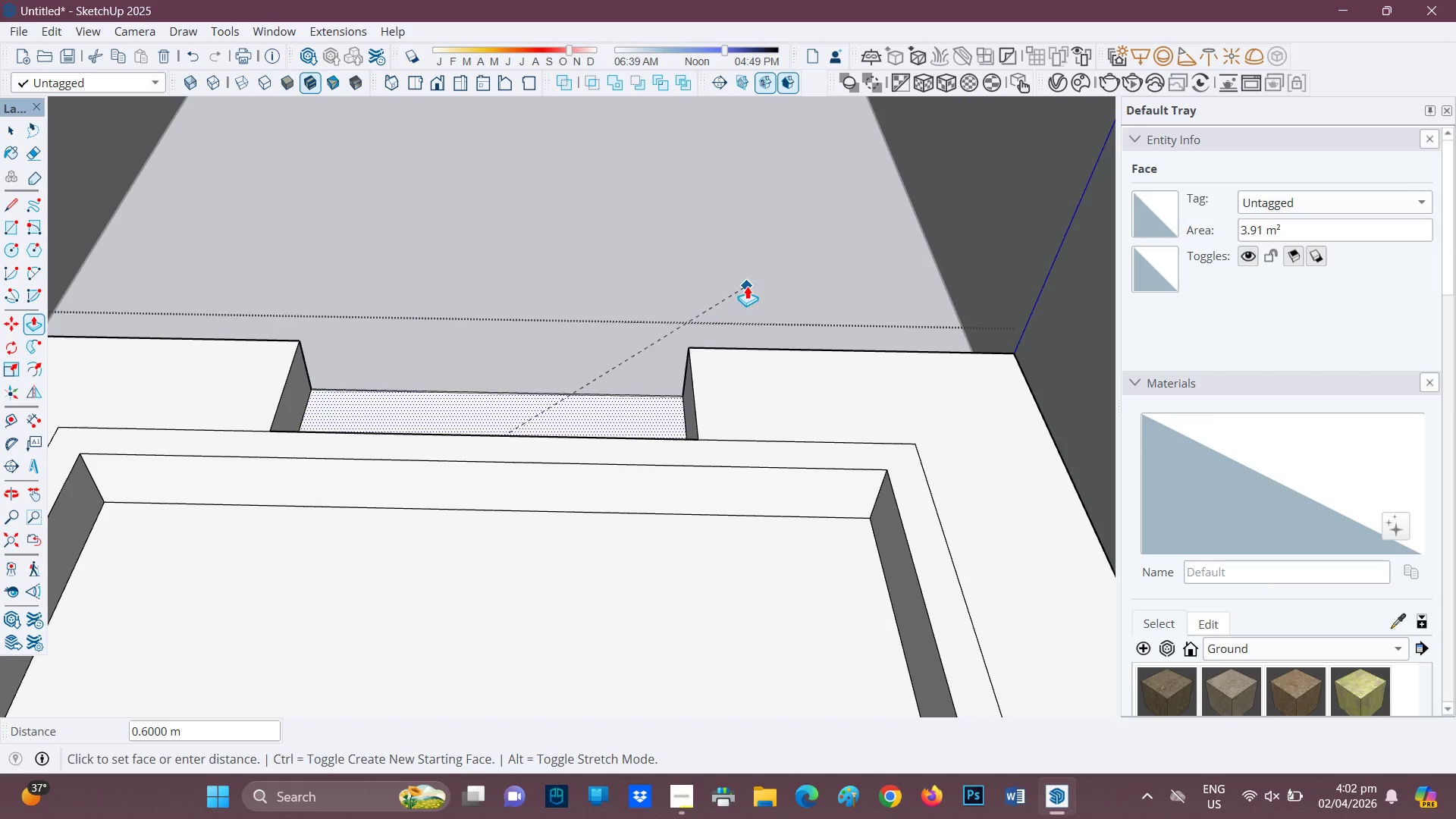 
left_click([746, 295])
 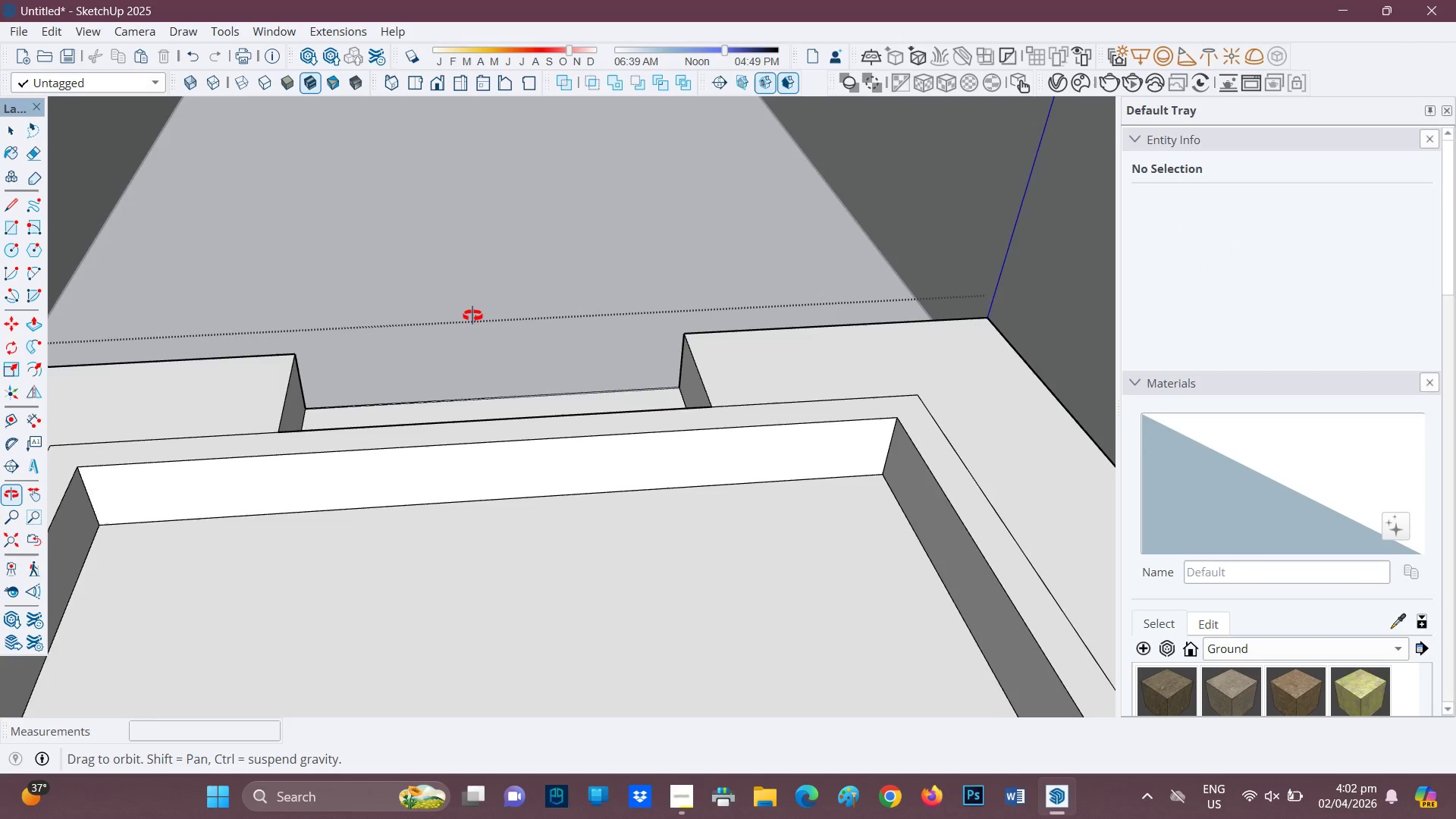 
scroll: coordinate [444, 430], scroll_direction: down, amount: 5.0
 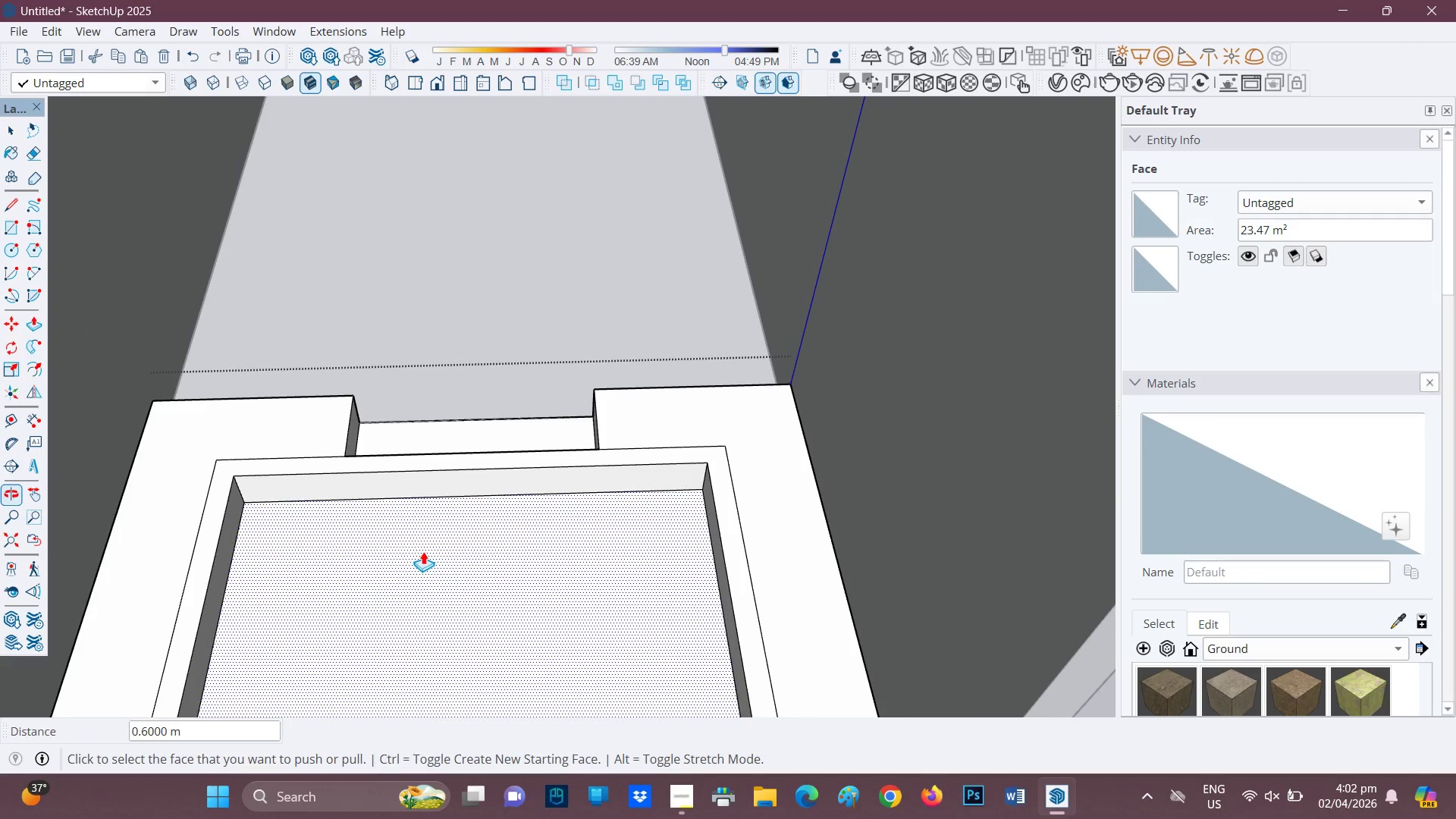 
key(H)
 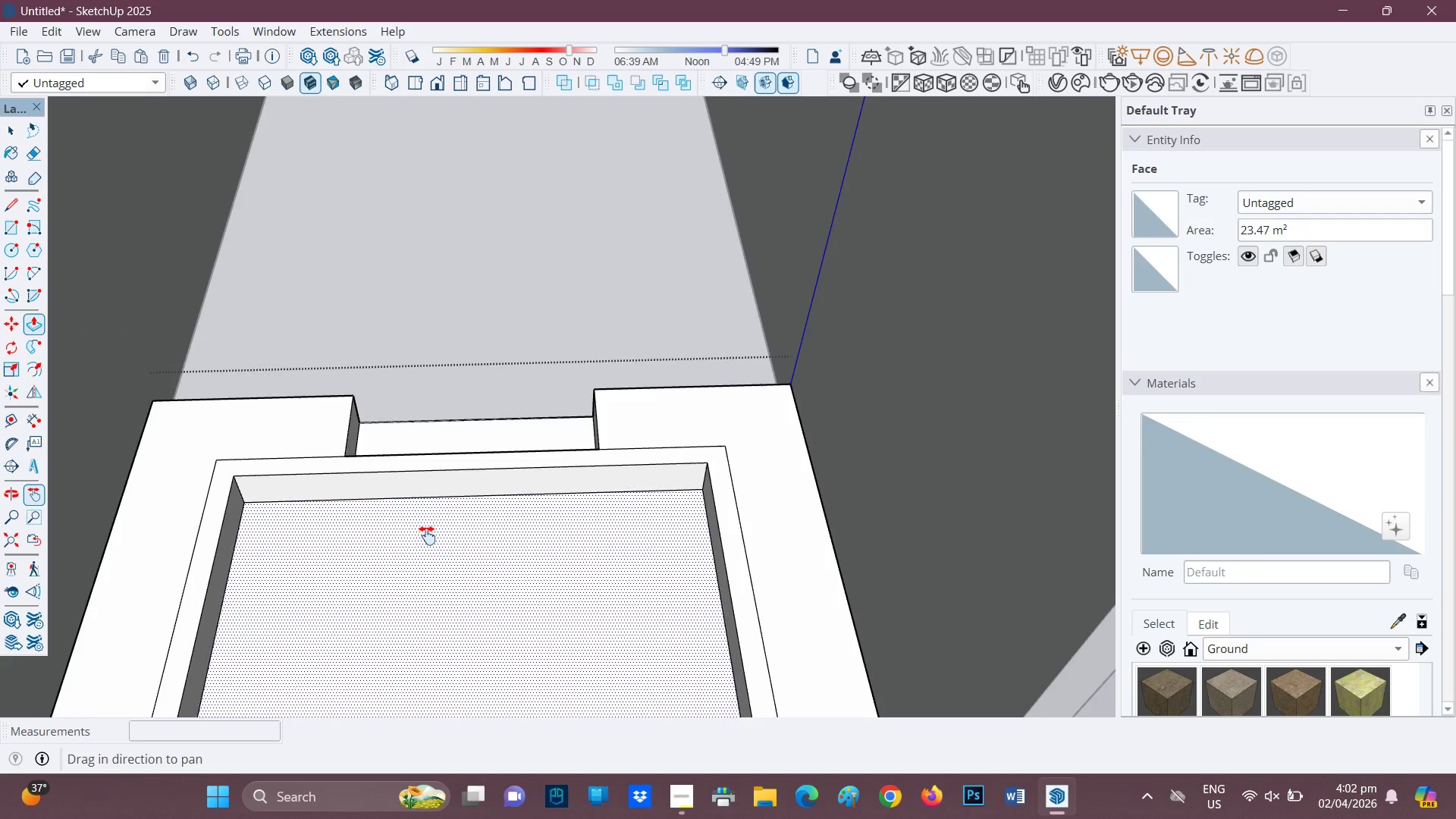 
left_click_drag(start_coordinate=[427, 535], to_coordinate=[573, 231])
 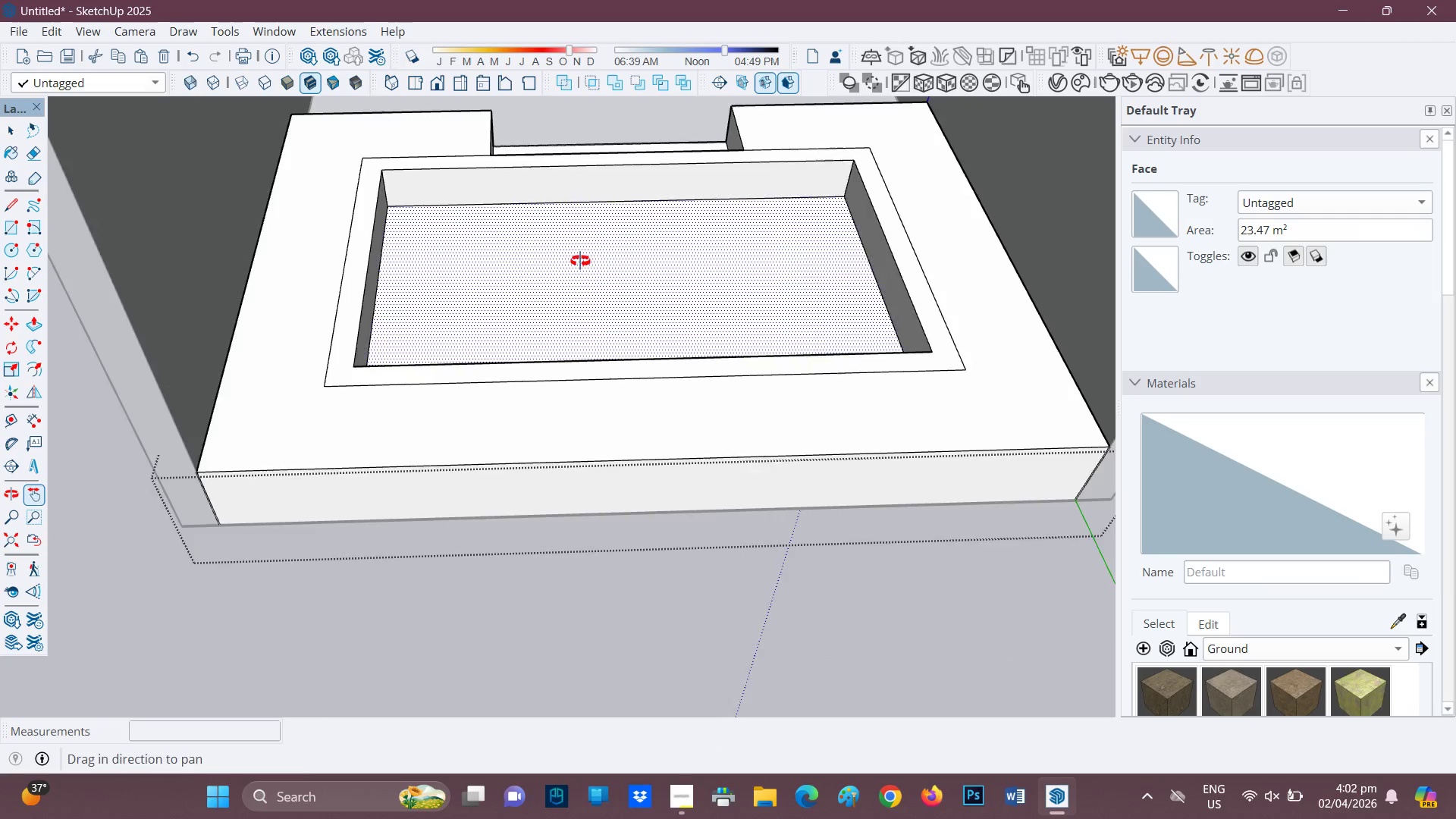 
scroll: coordinate [580, 261], scroll_direction: down, amount: 1.0
 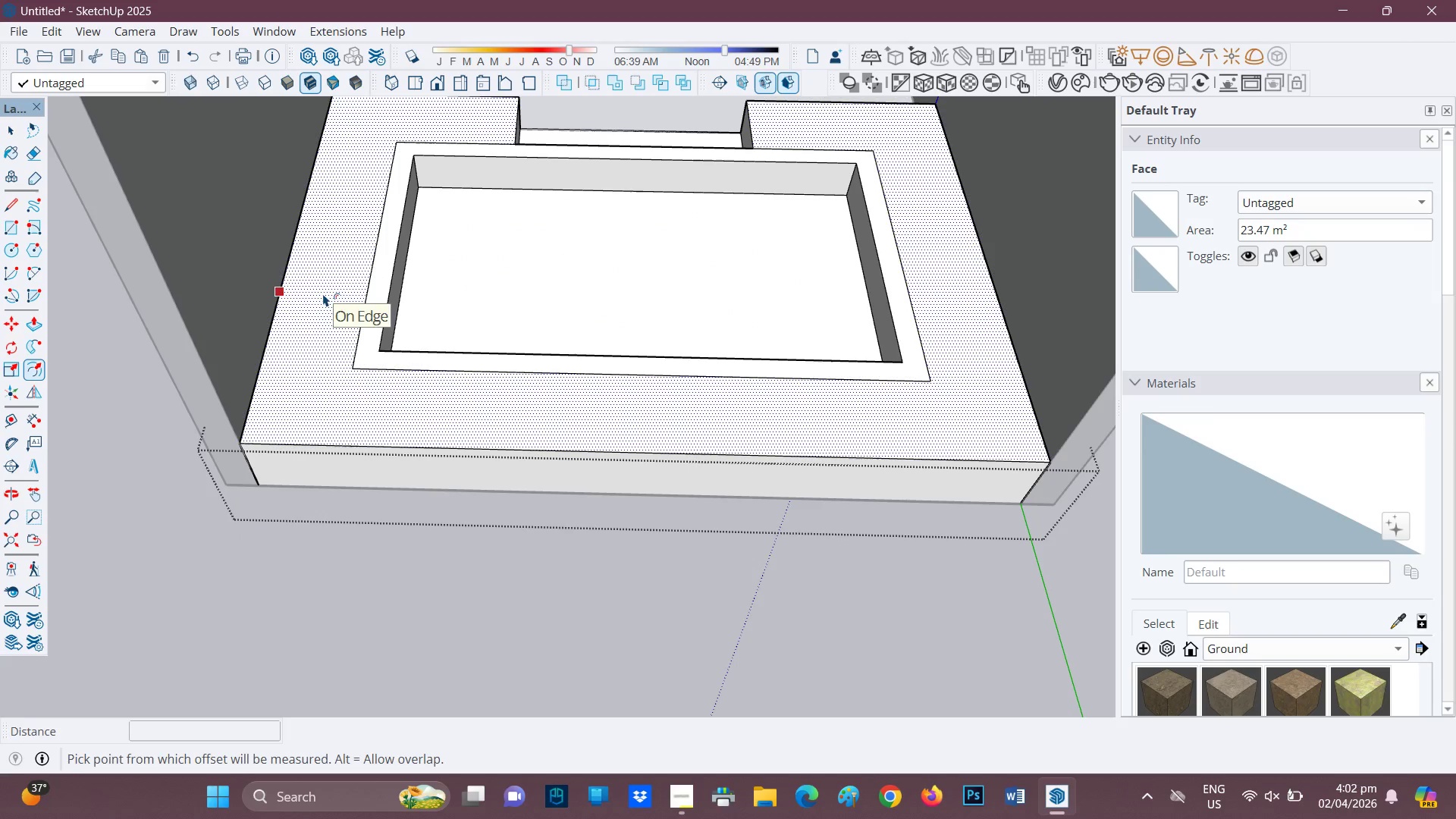 
wait(5.6)
 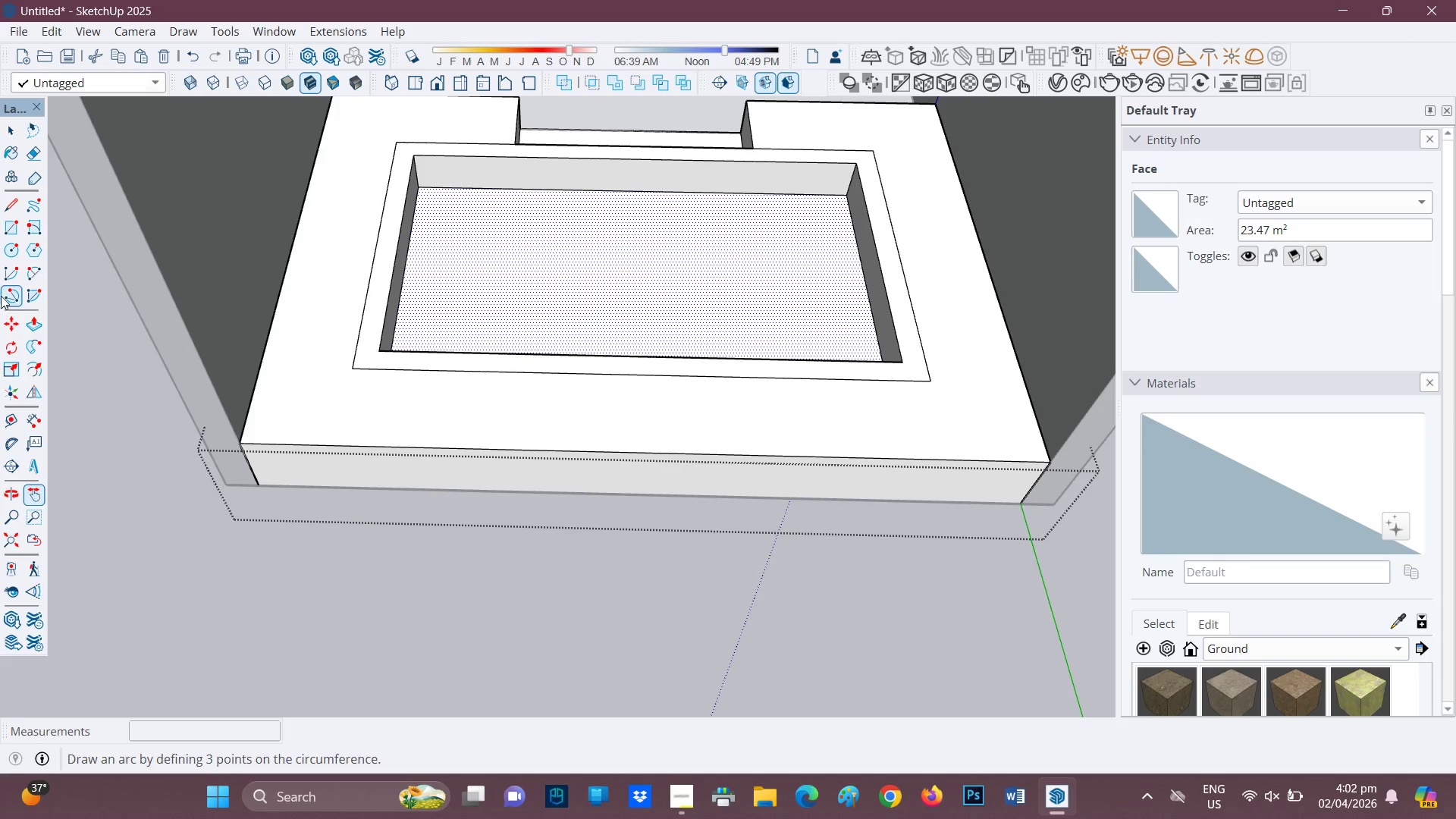 
key(Control+ControlLeft)
 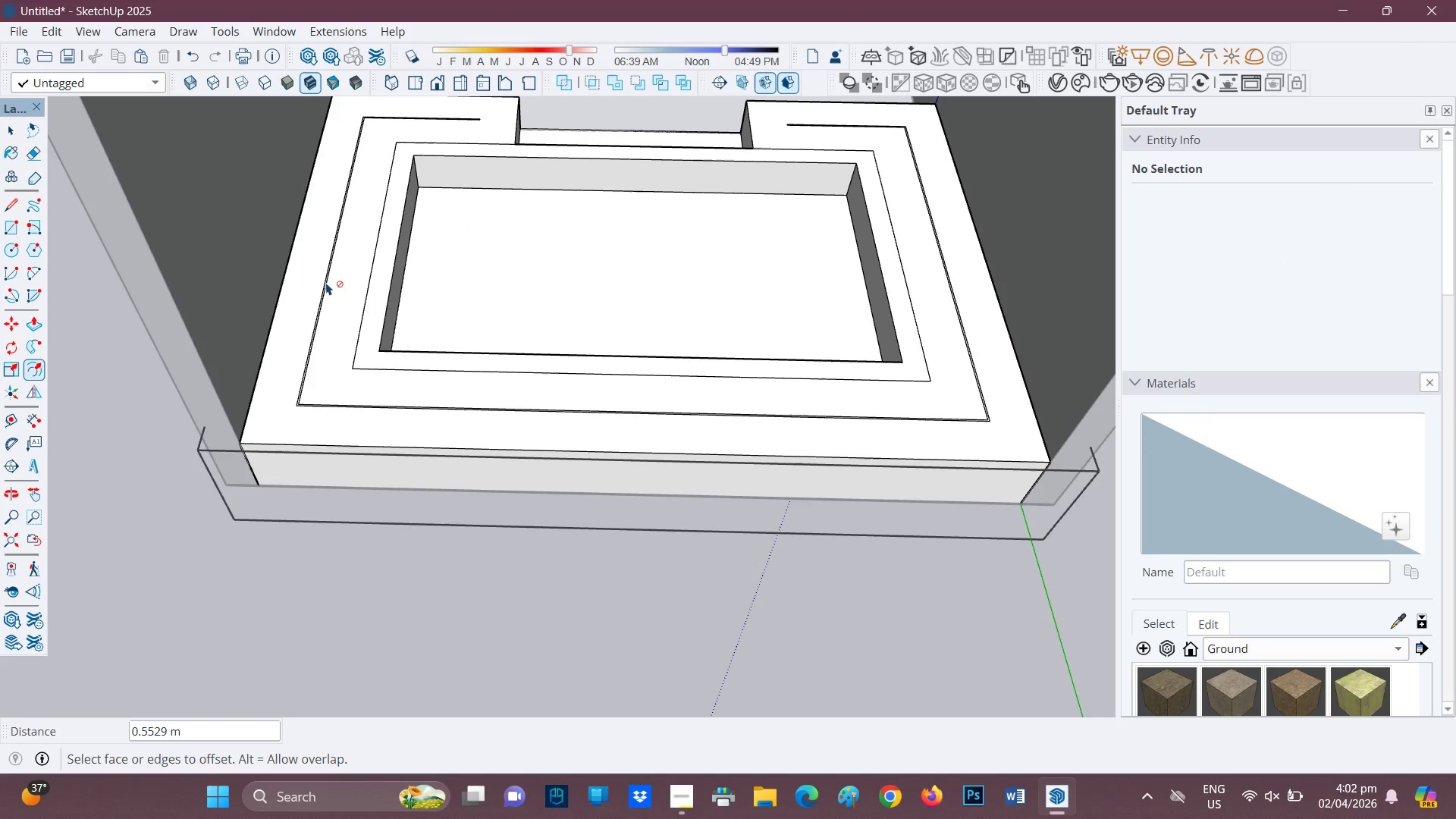 
key(Control+Z)
 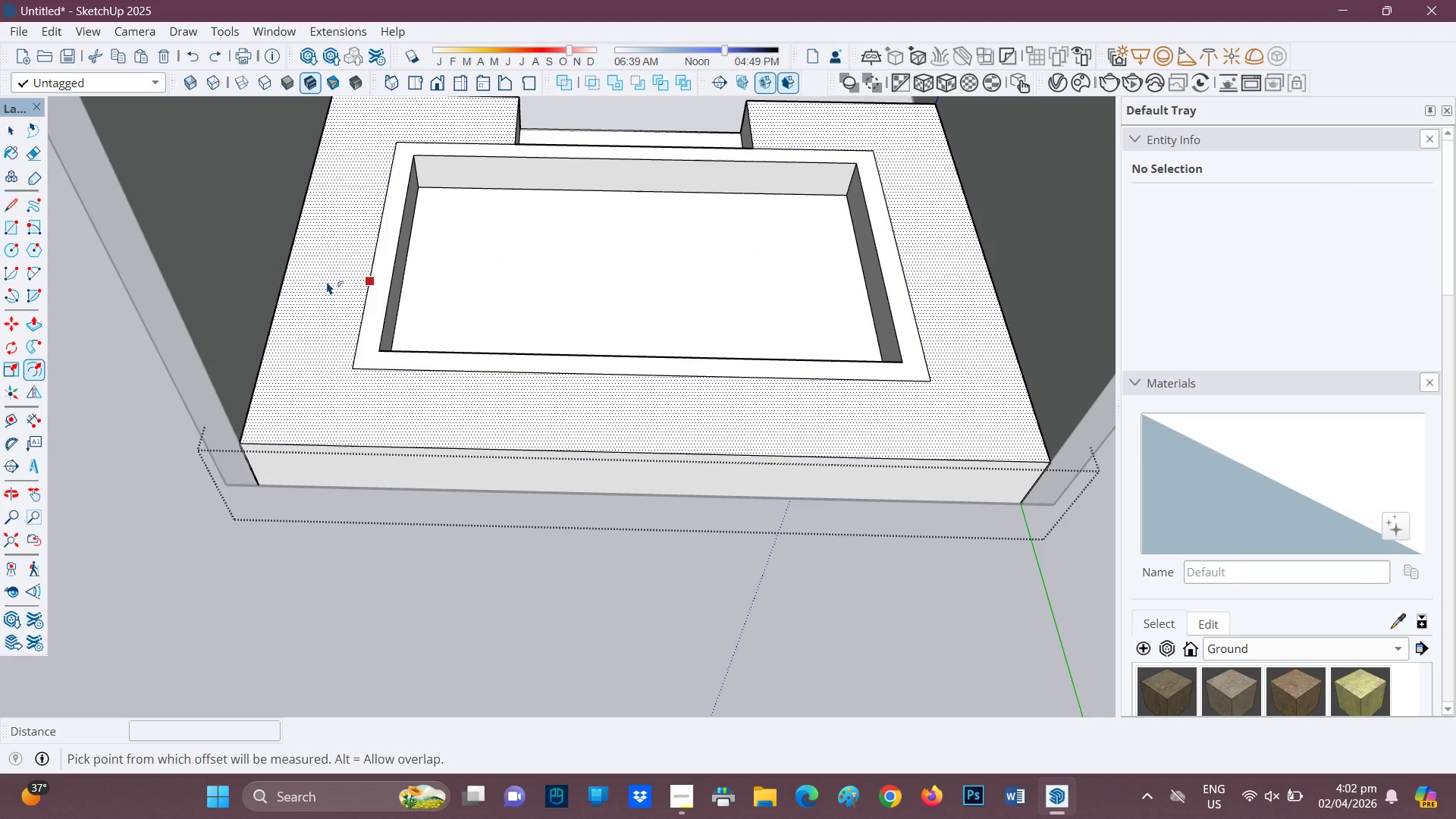 
left_click_drag(start_coordinate=[327, 281], to_coordinate=[352, 301])
 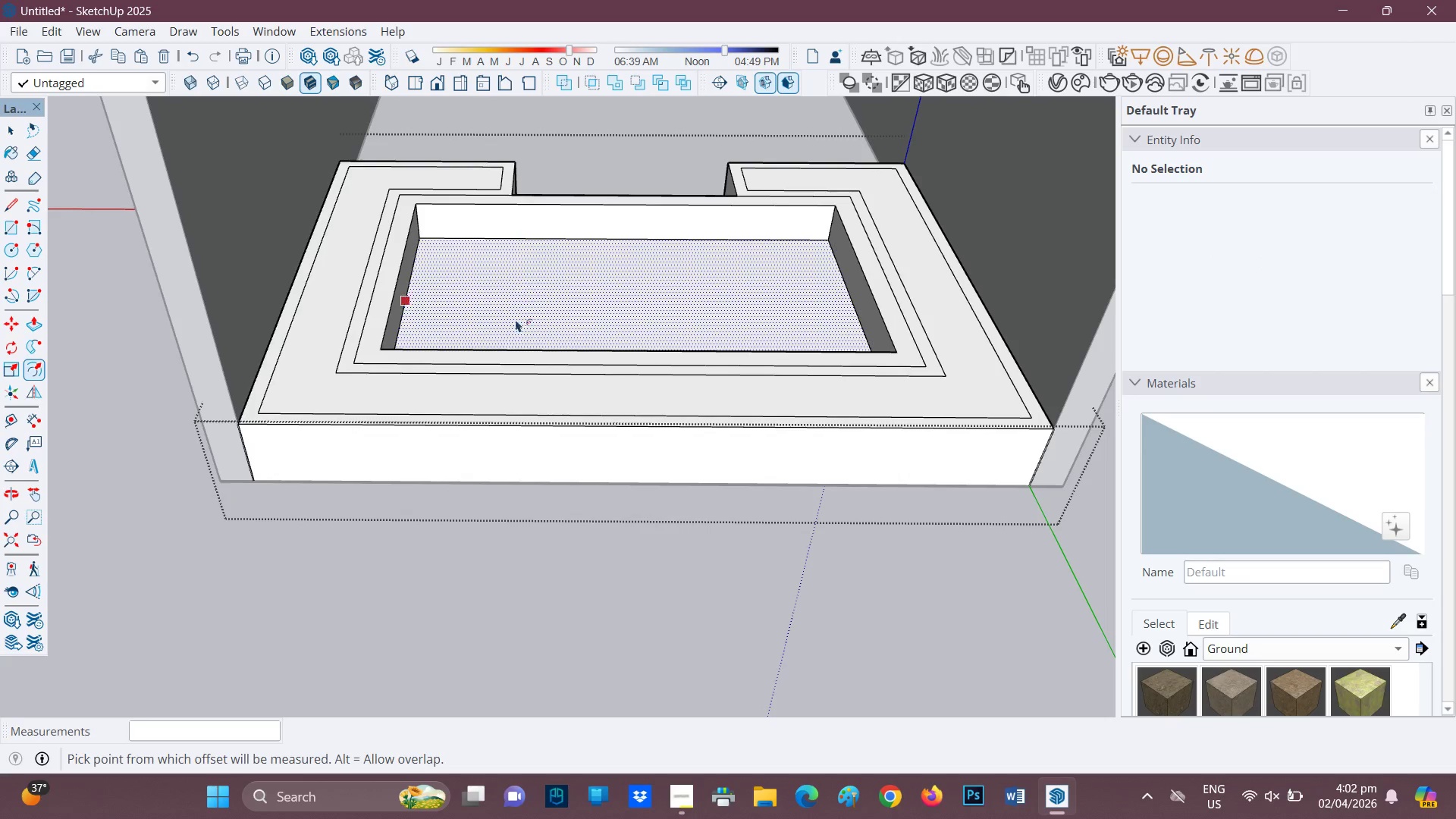 
key(P)
 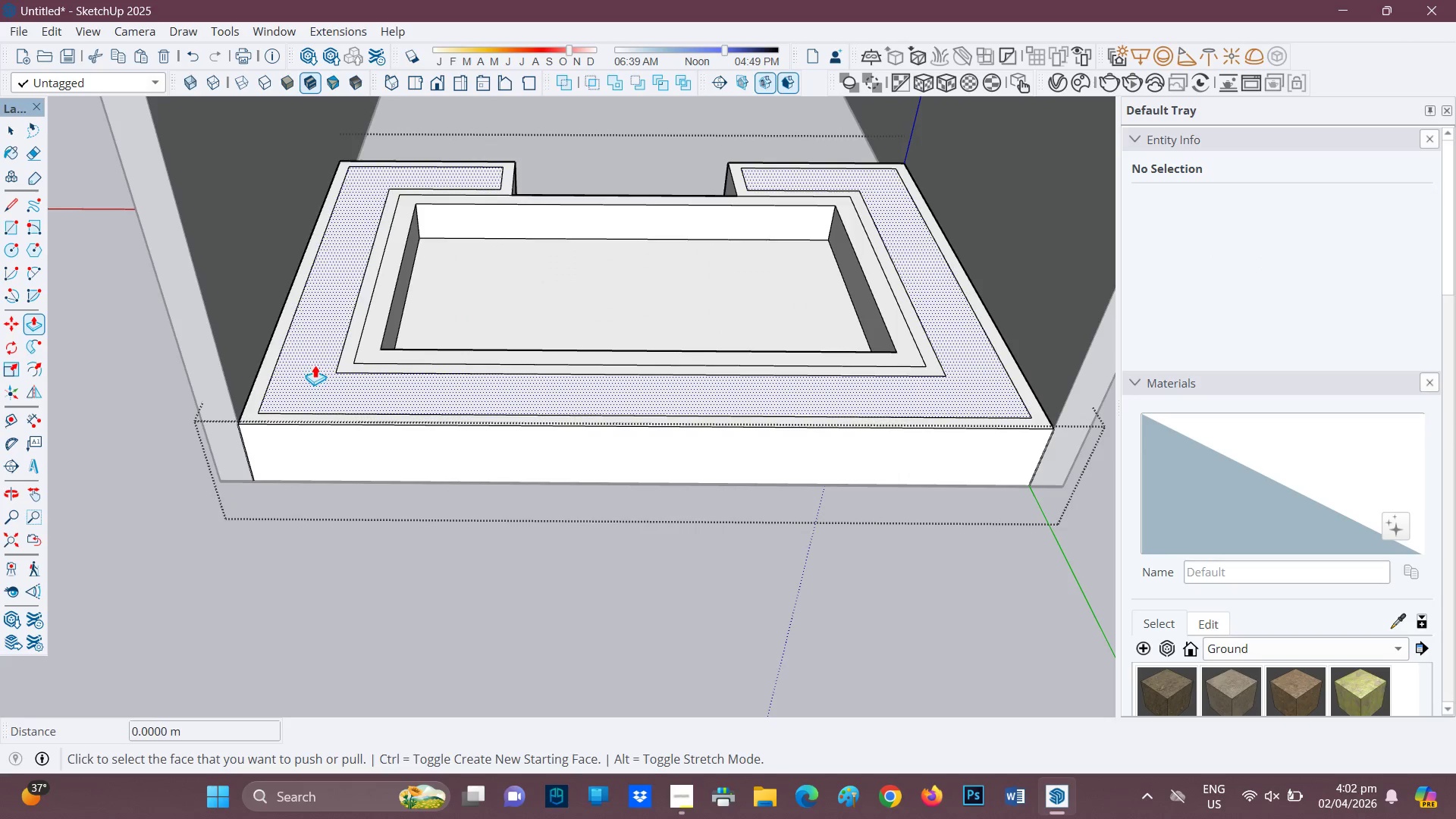 
left_click([314, 365])
 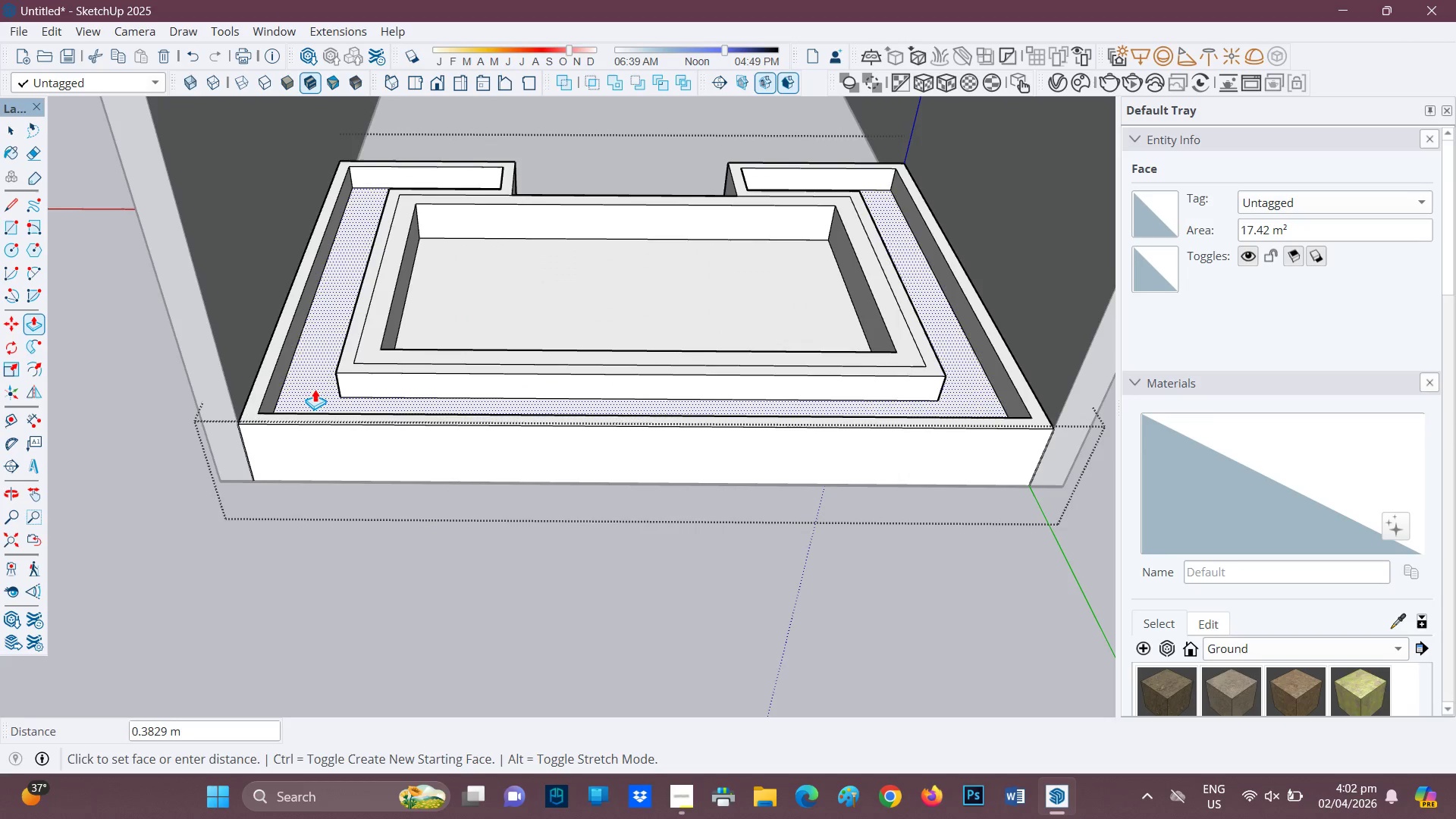 
wait(5.45)
 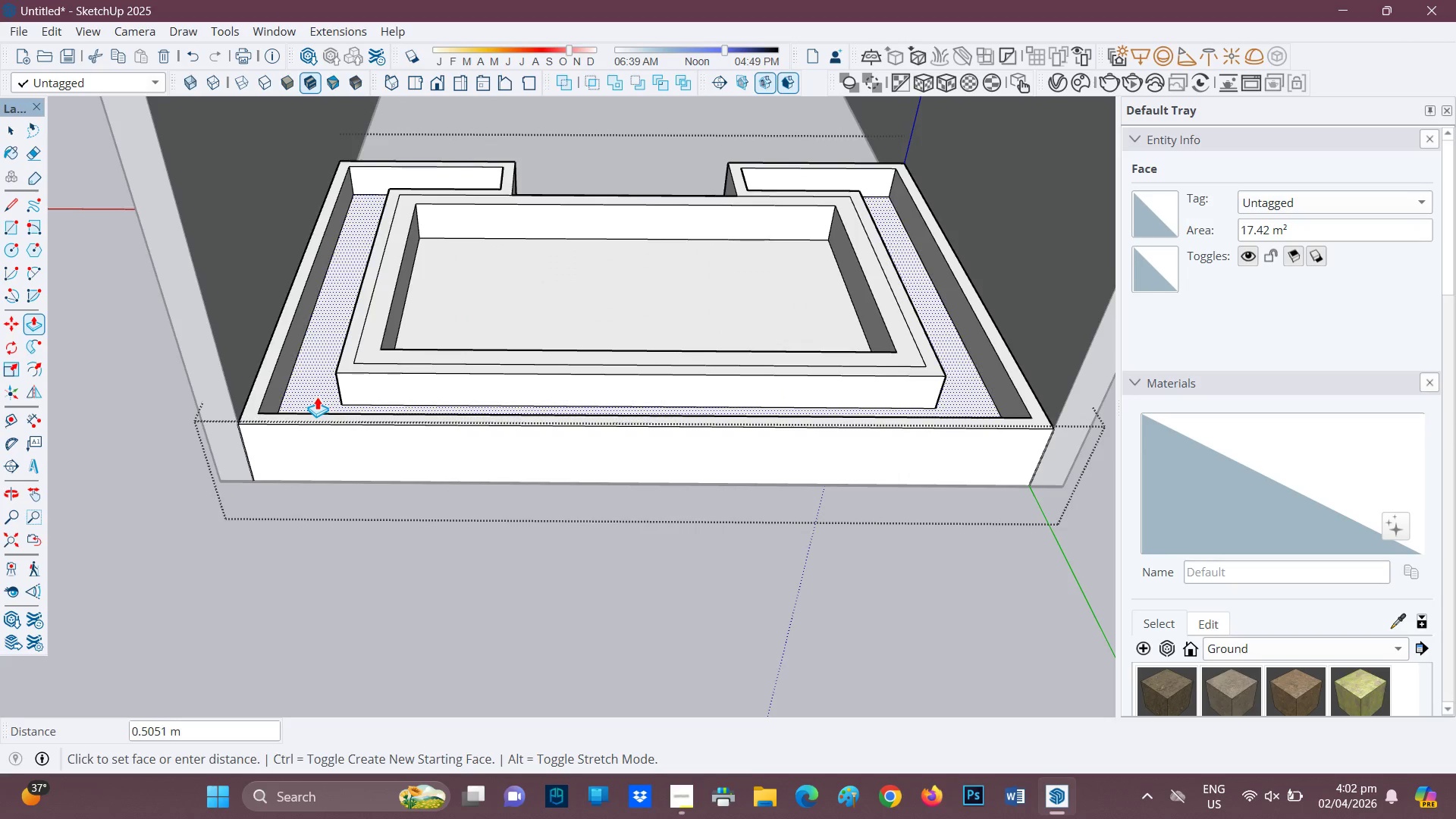 
left_click([469, 334])
 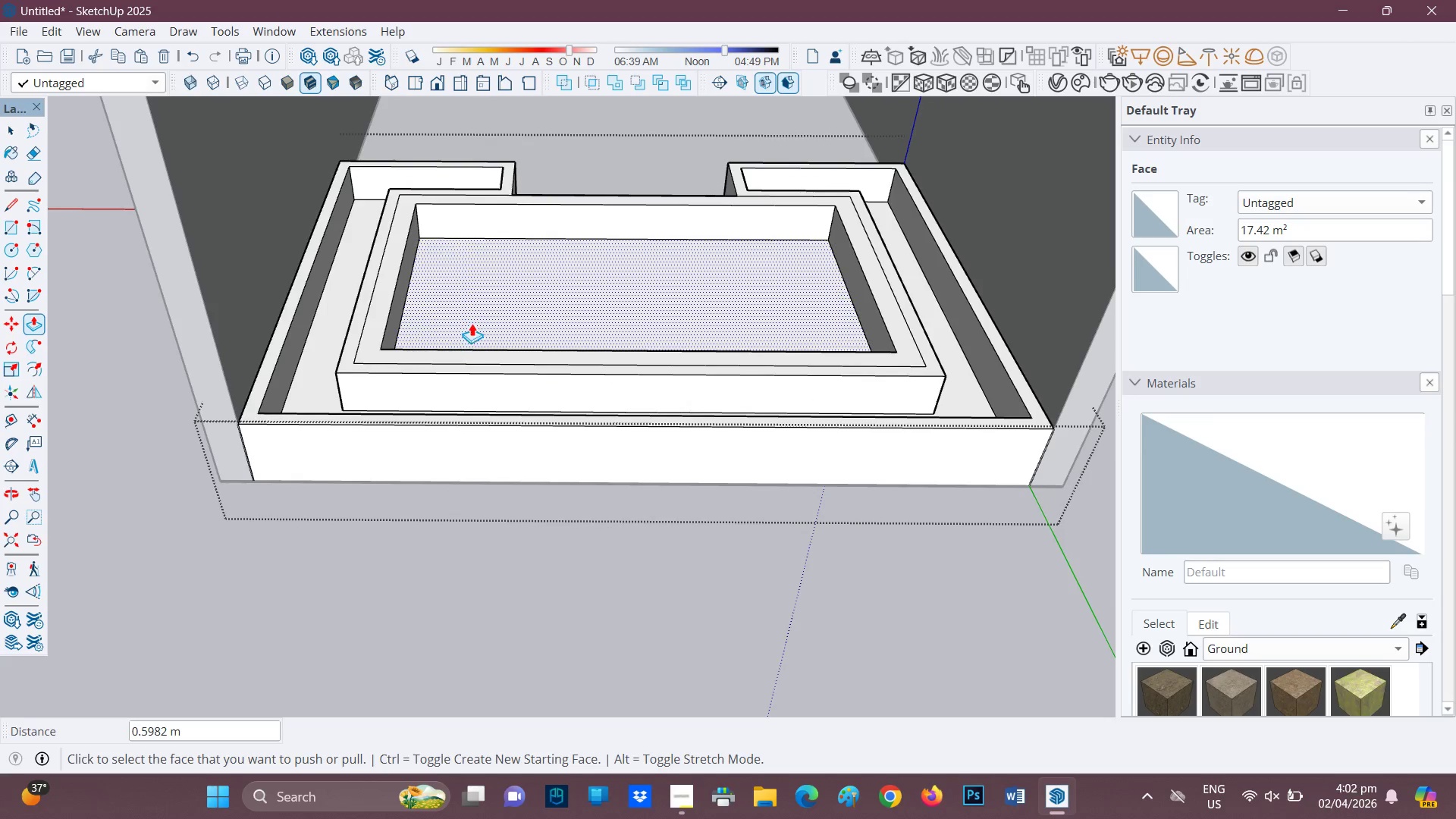 
scroll: coordinate [457, 381], scroll_direction: down, amount: 4.0
 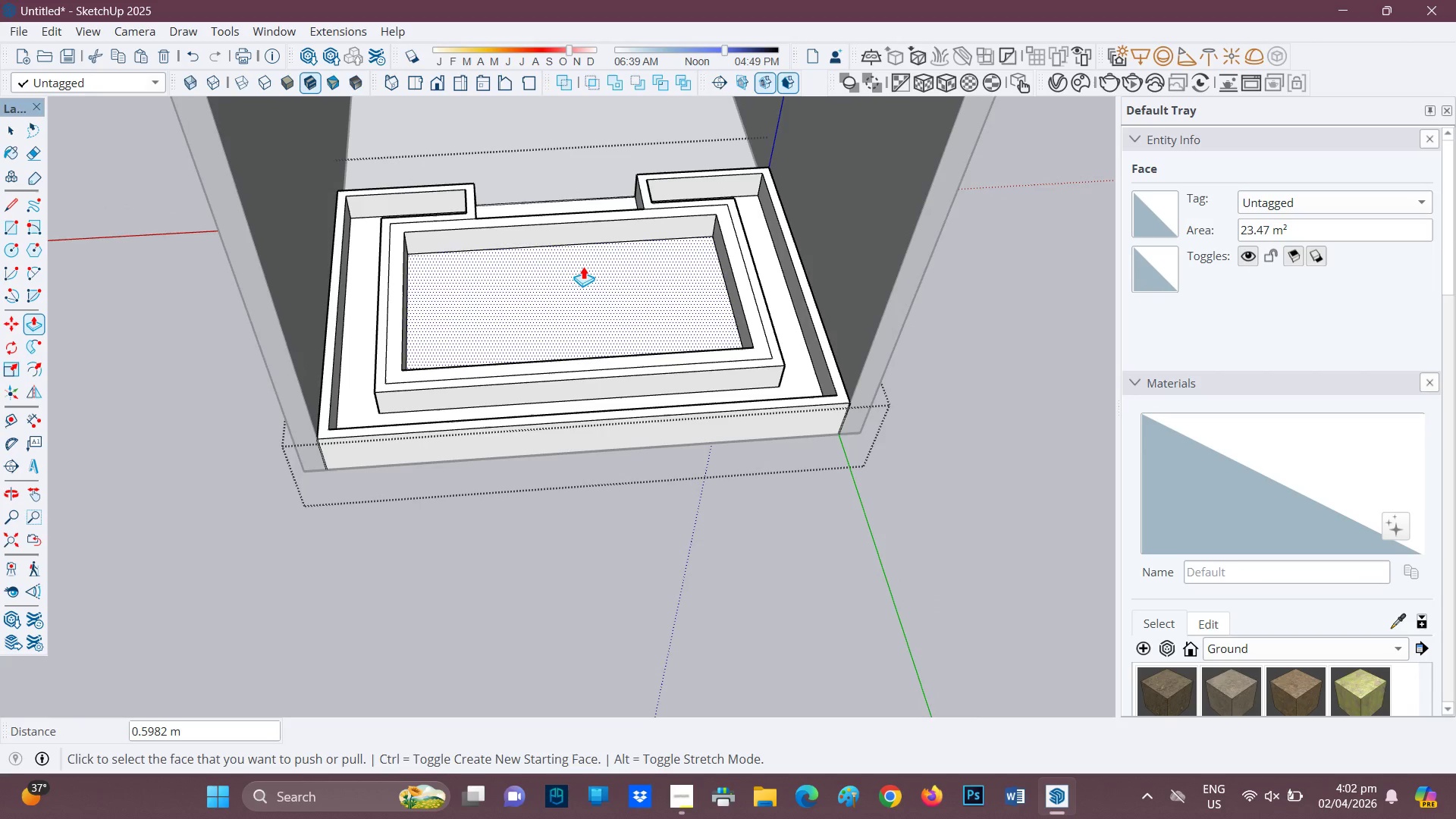 
scroll: coordinate [514, 282], scroll_direction: up, amount: 2.0
 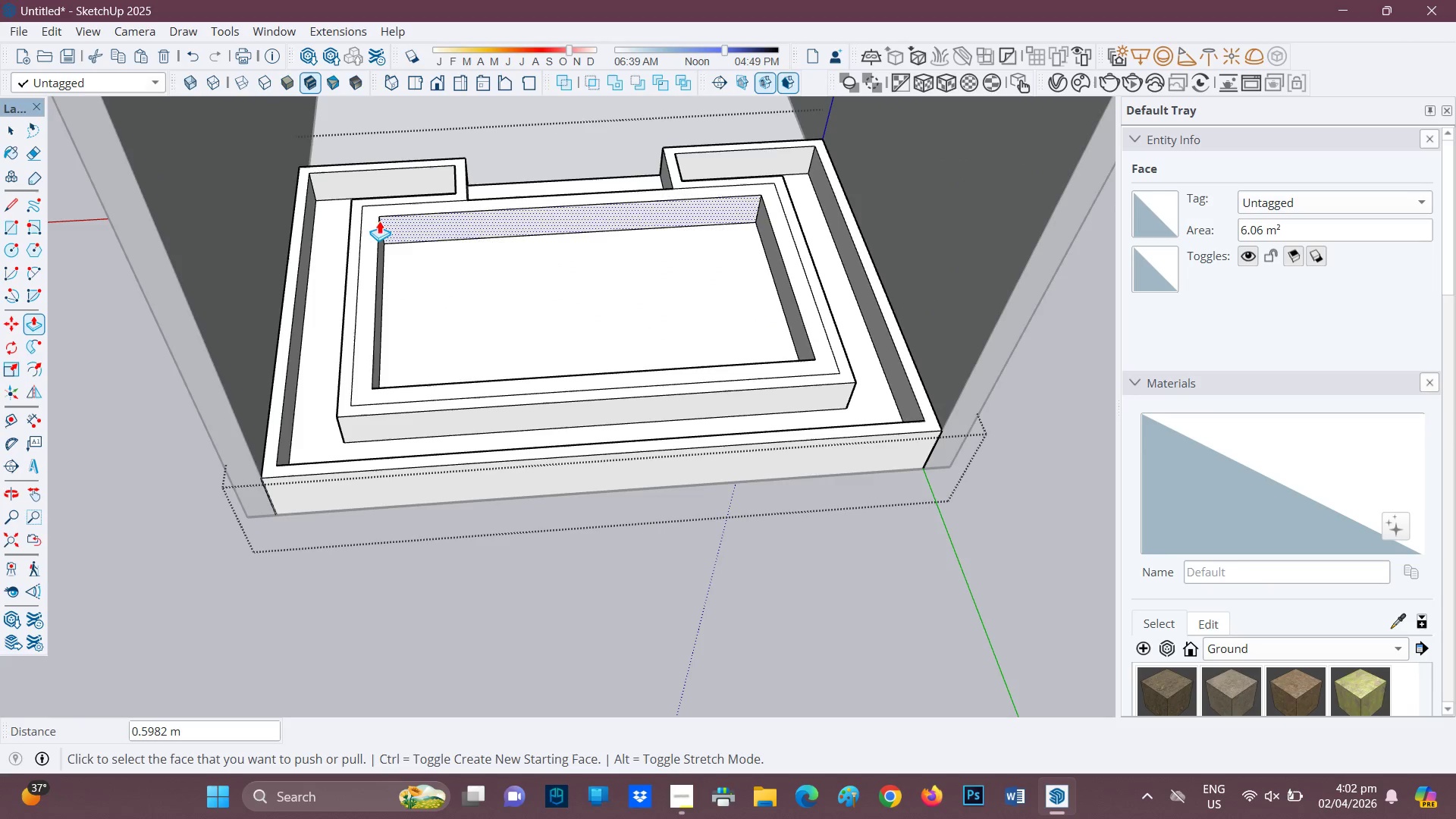 
wait(5.24)
 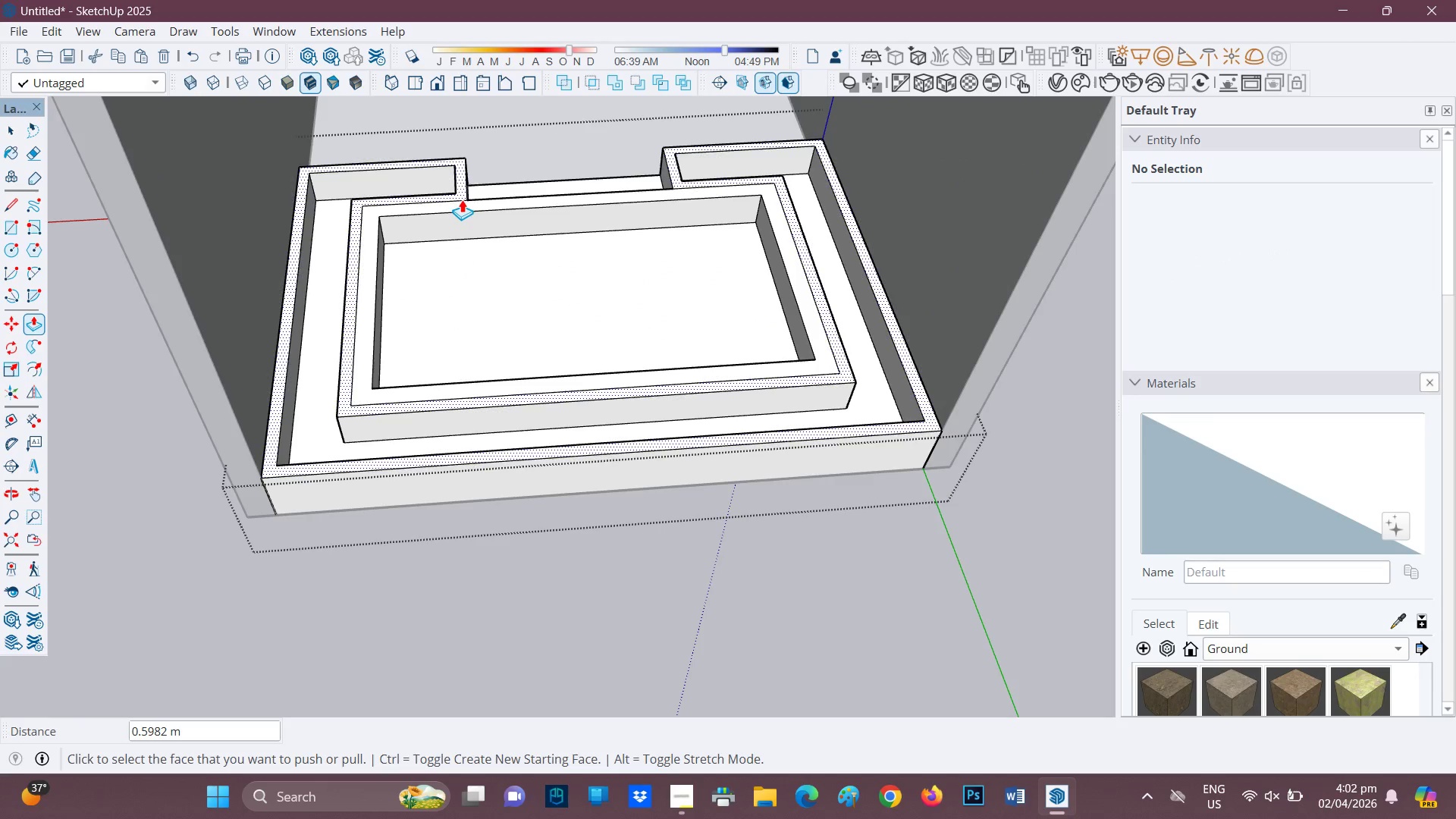 
scroll: coordinate [457, 229], scroll_direction: up, amount: 2.0
 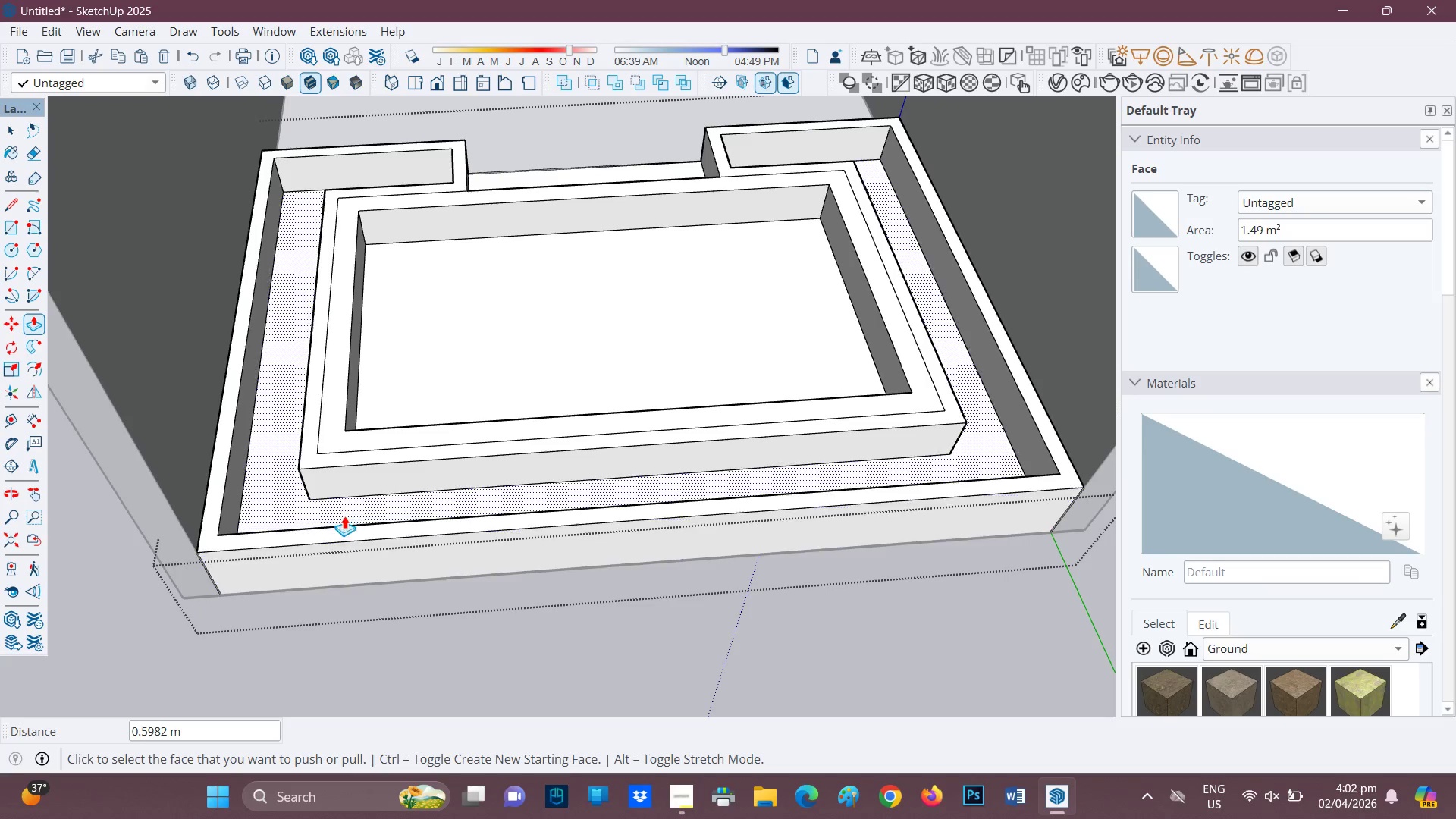 
key(L)
 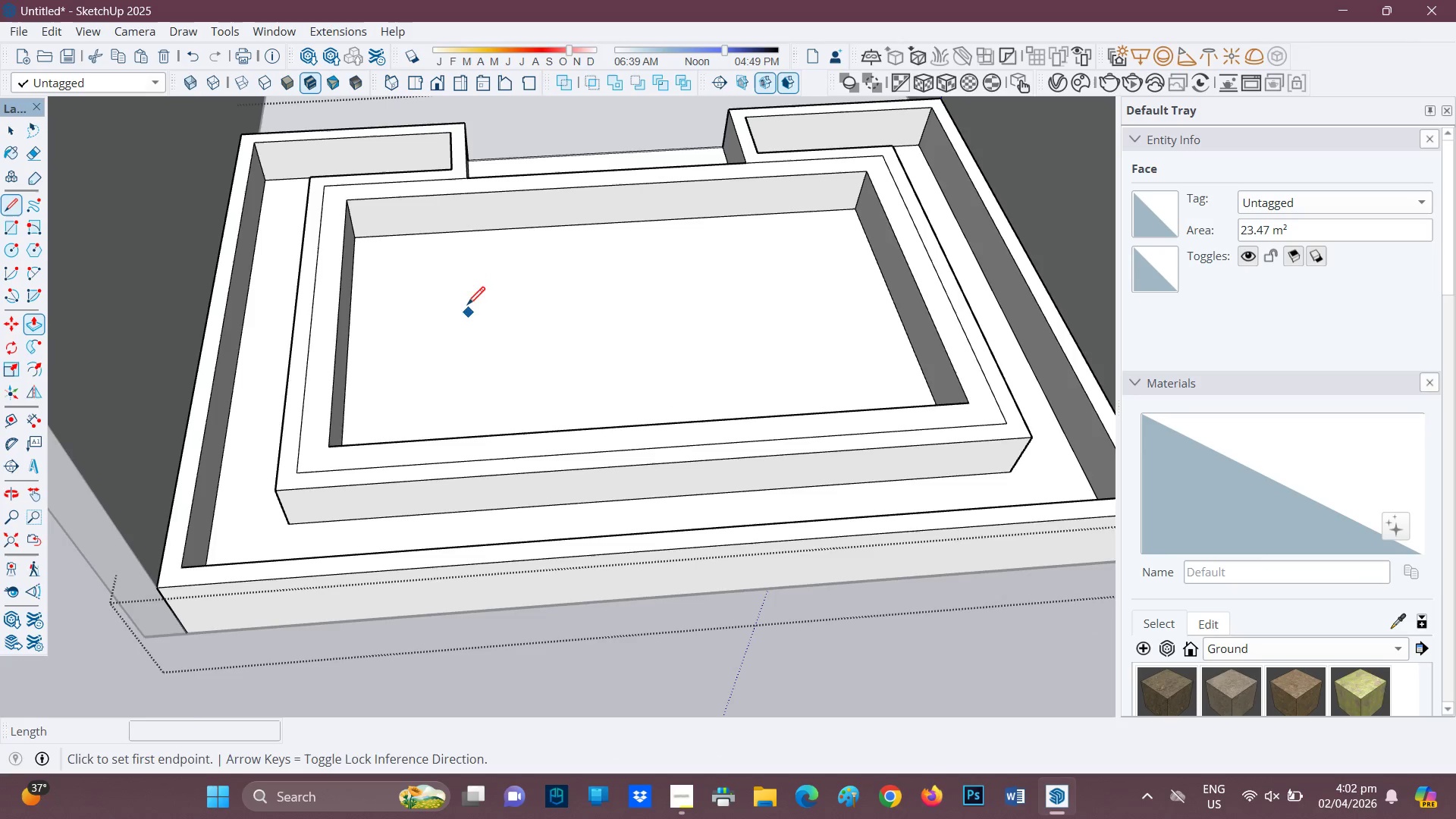 
scroll: coordinate [465, 296], scroll_direction: up, amount: 2.0
 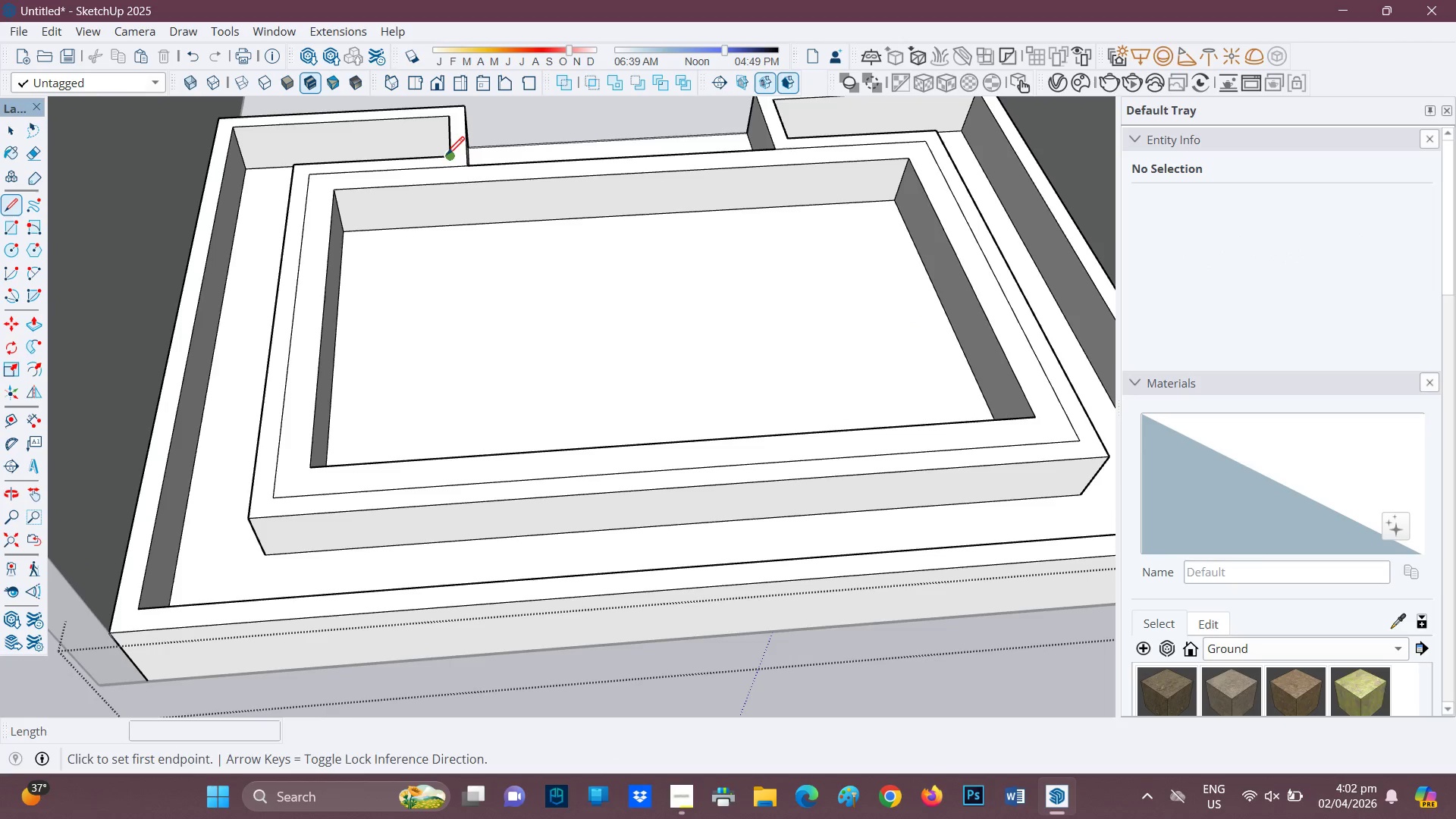 
left_click([447, 156])
 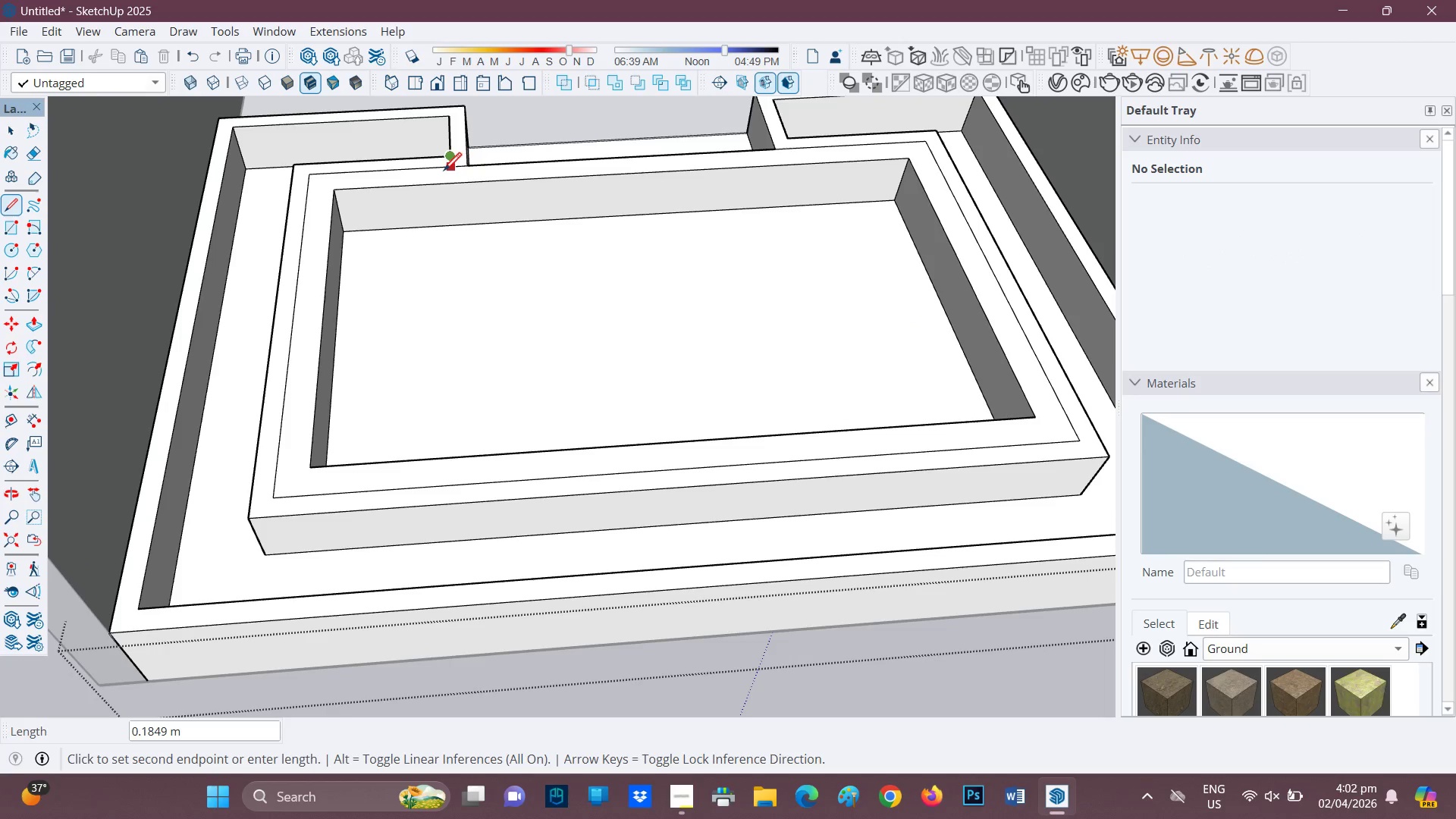 
left_click([444, 171])
 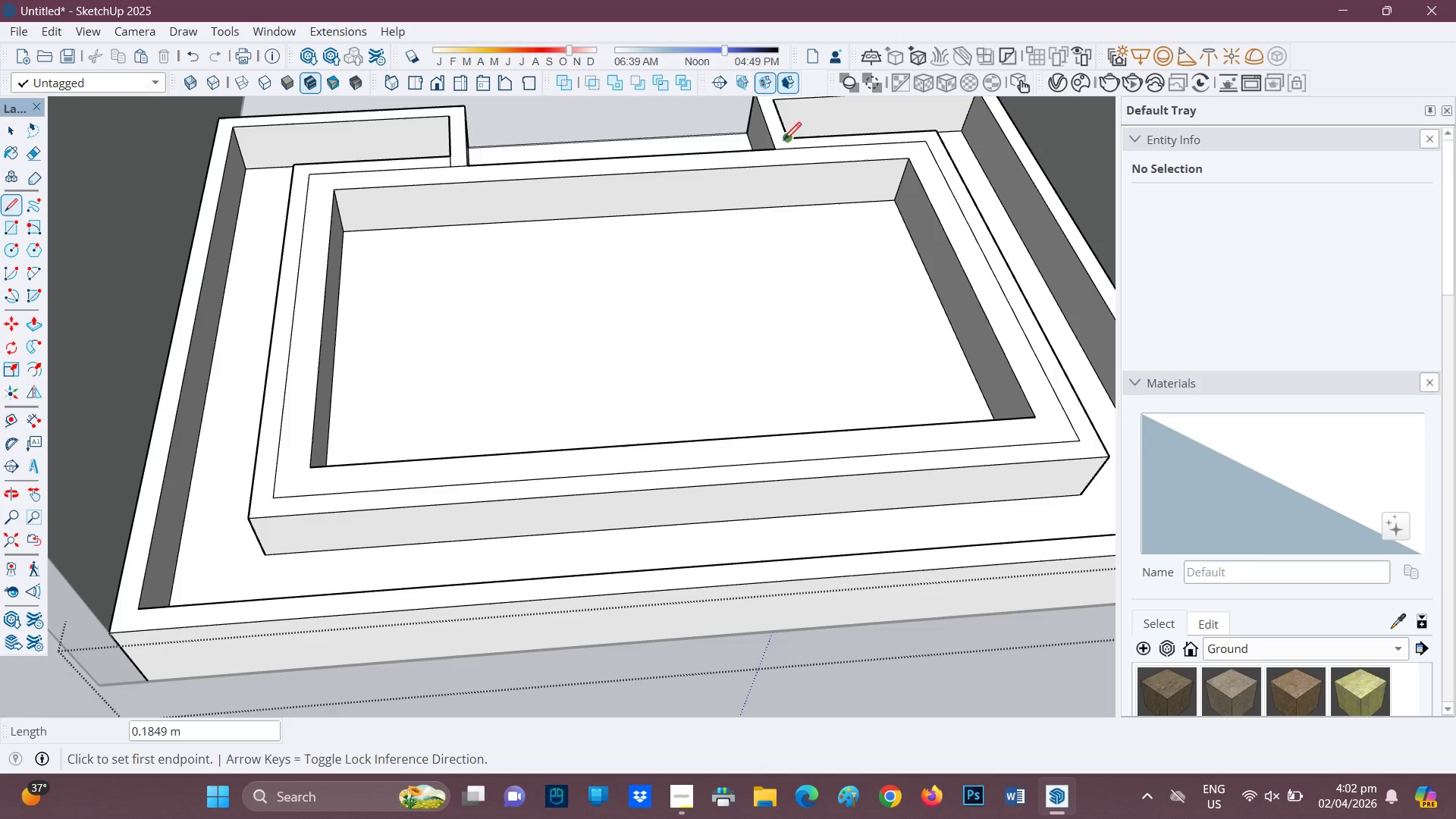 
left_click_drag(start_coordinate=[789, 136], to_coordinate=[792, 146])
 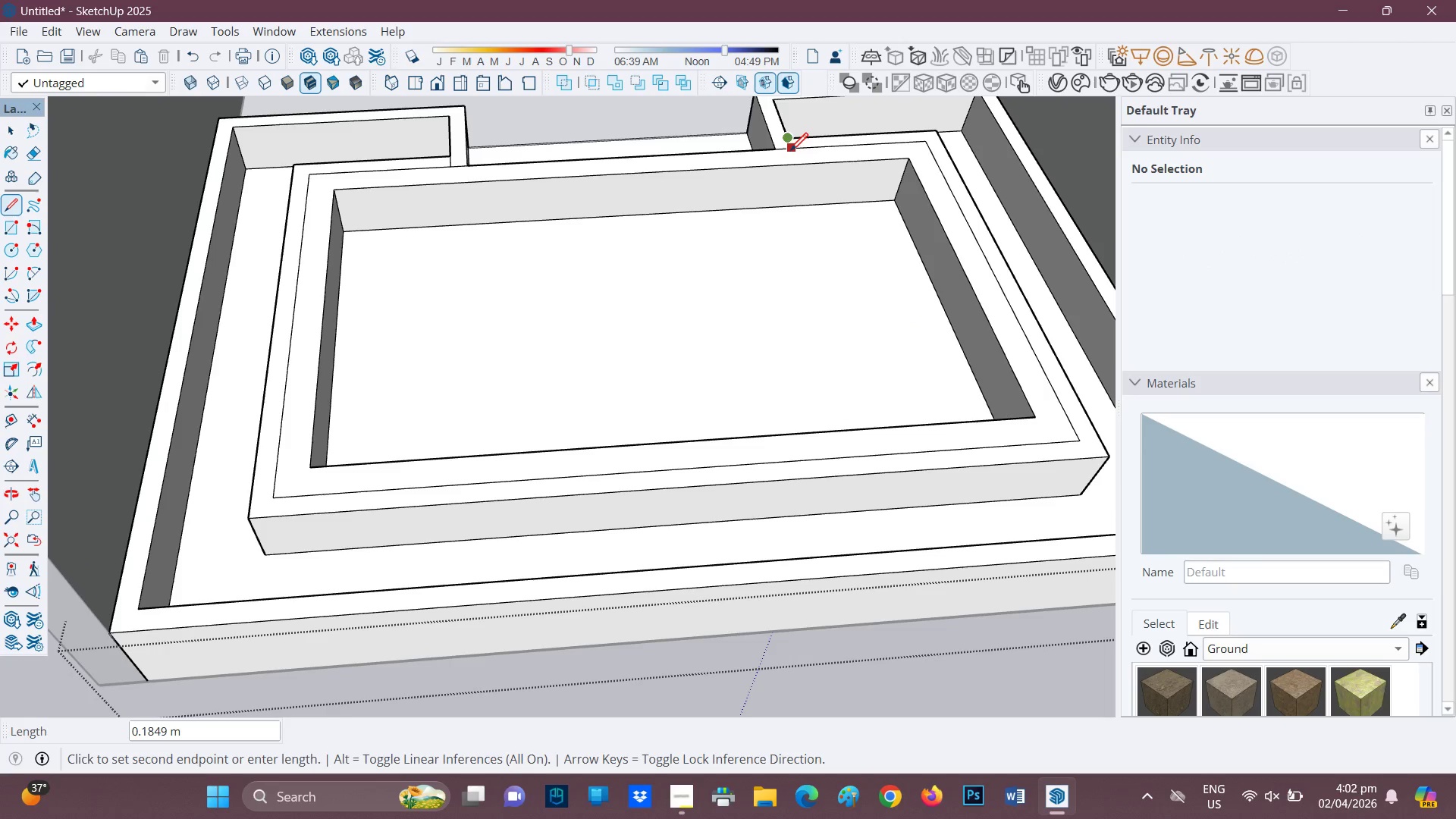 
left_click([790, 152])
 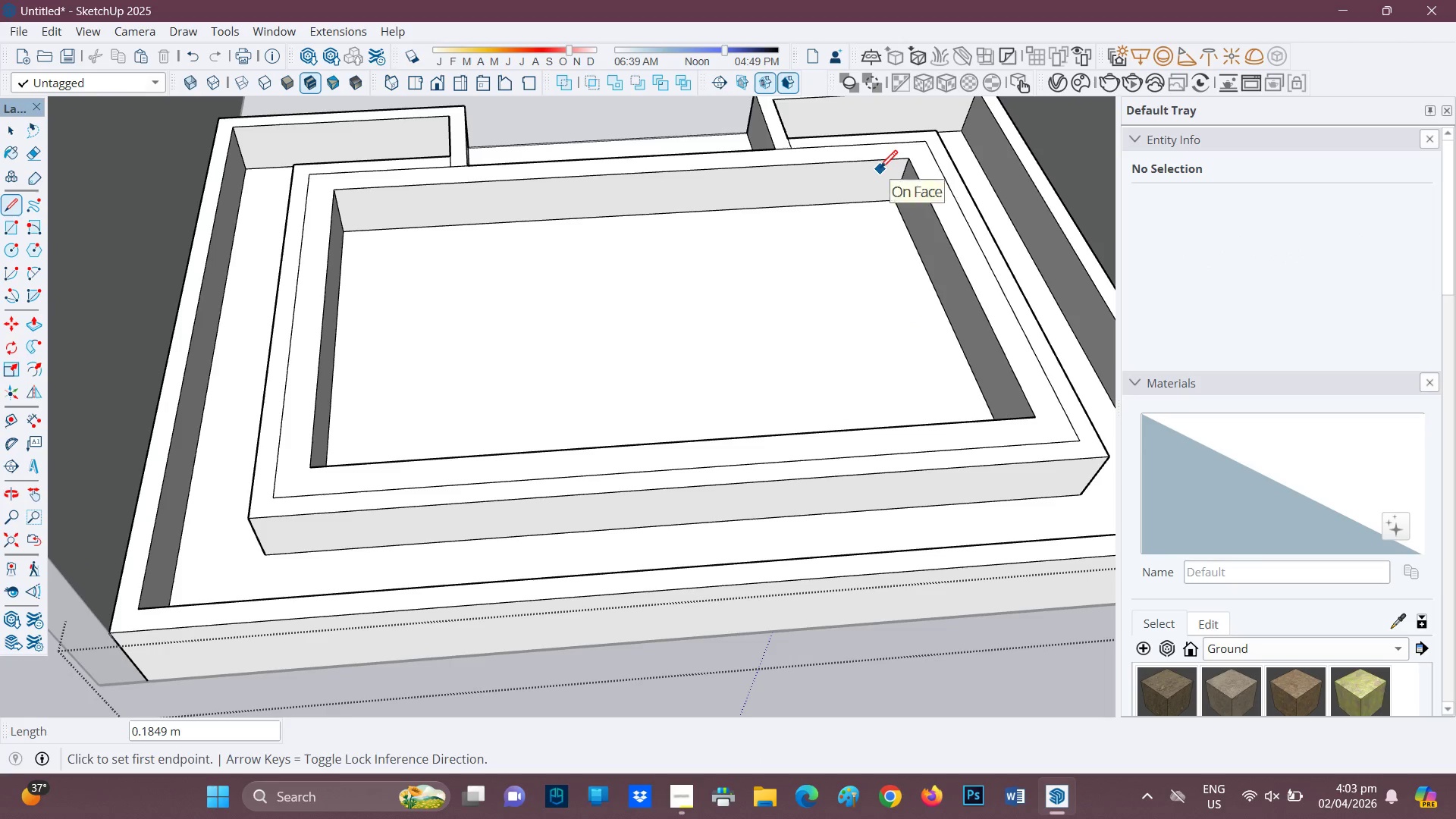 
key(P)
 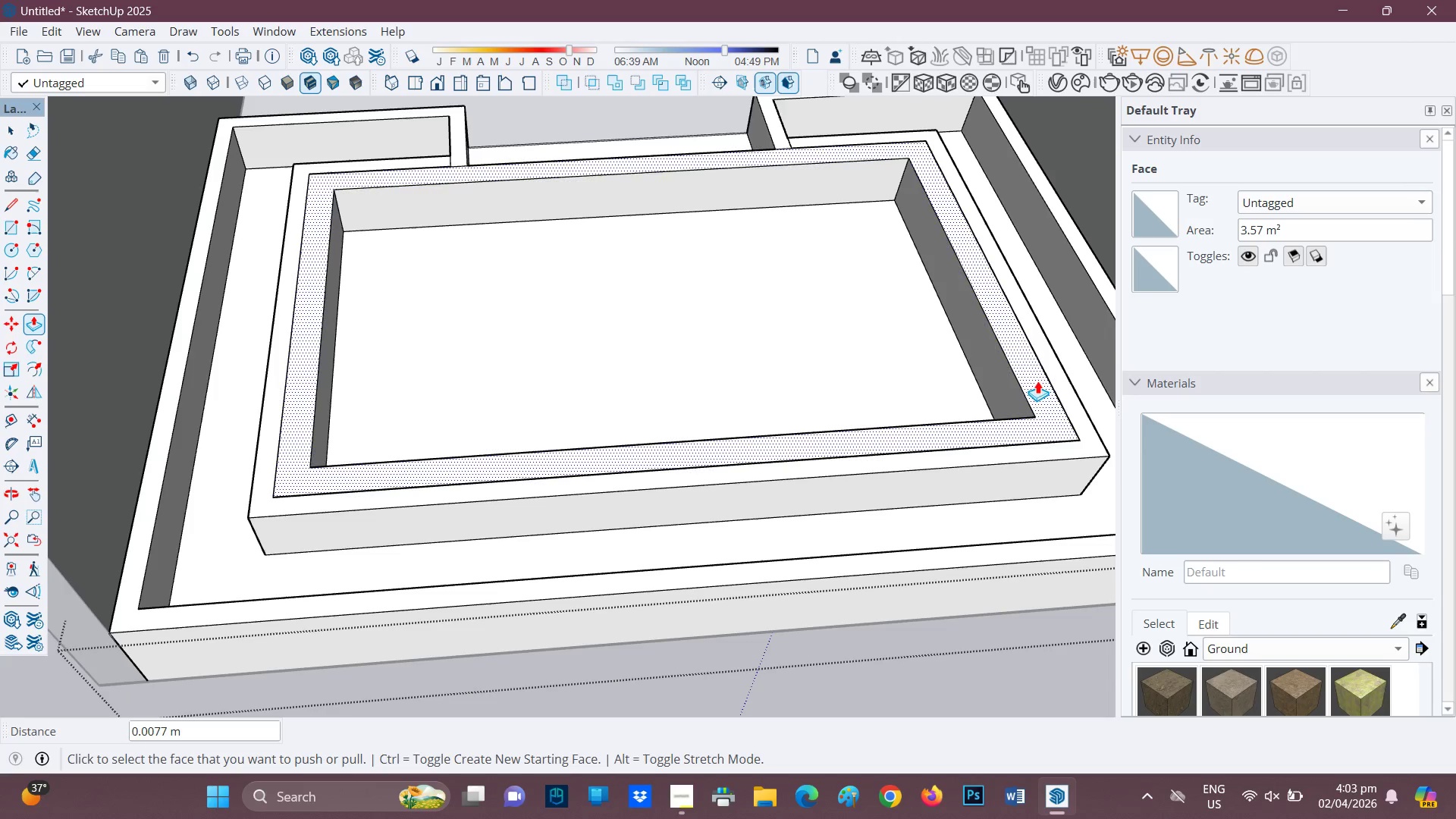 
left_click([1072, 444])
 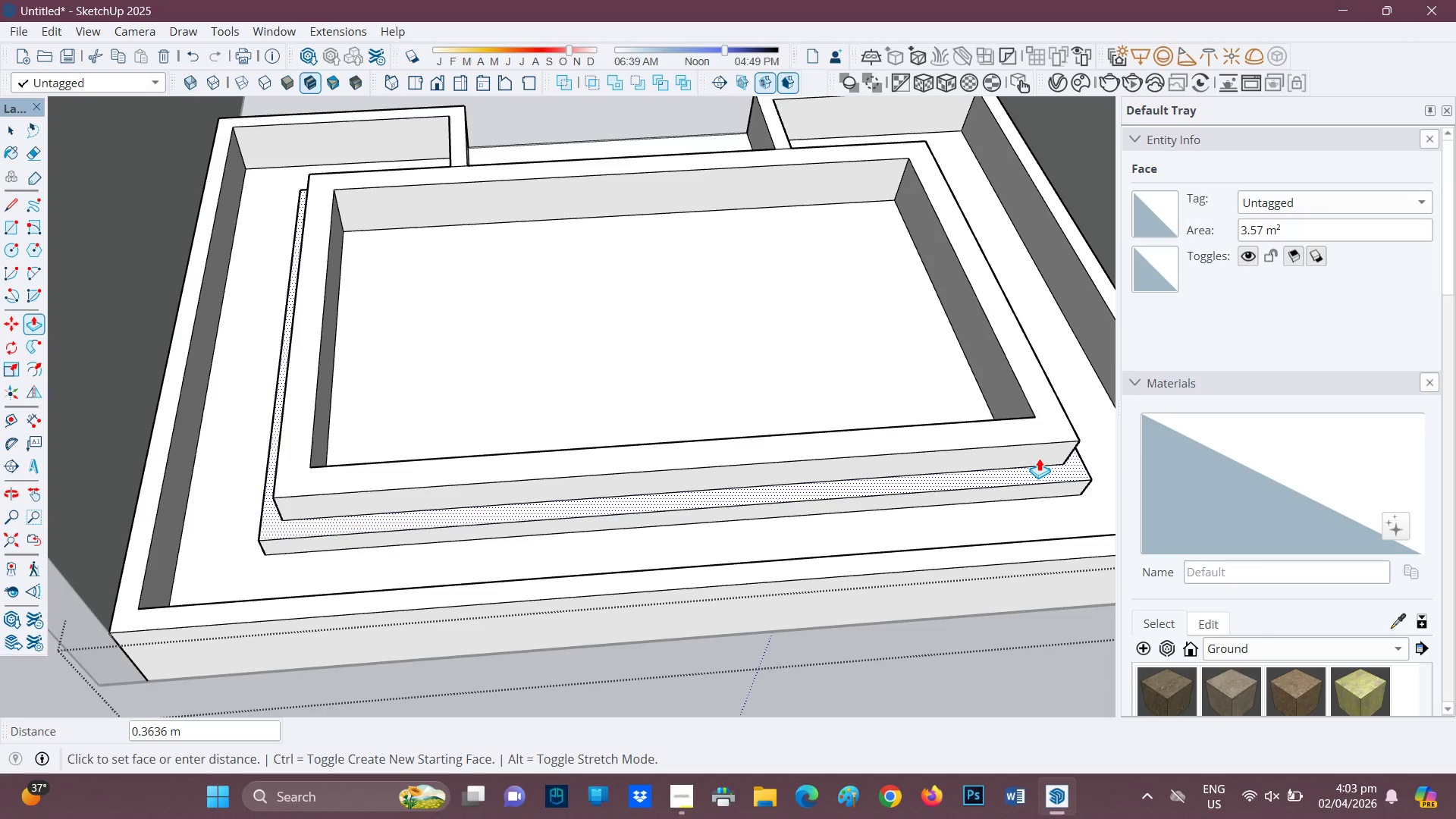 
wait(5.97)
 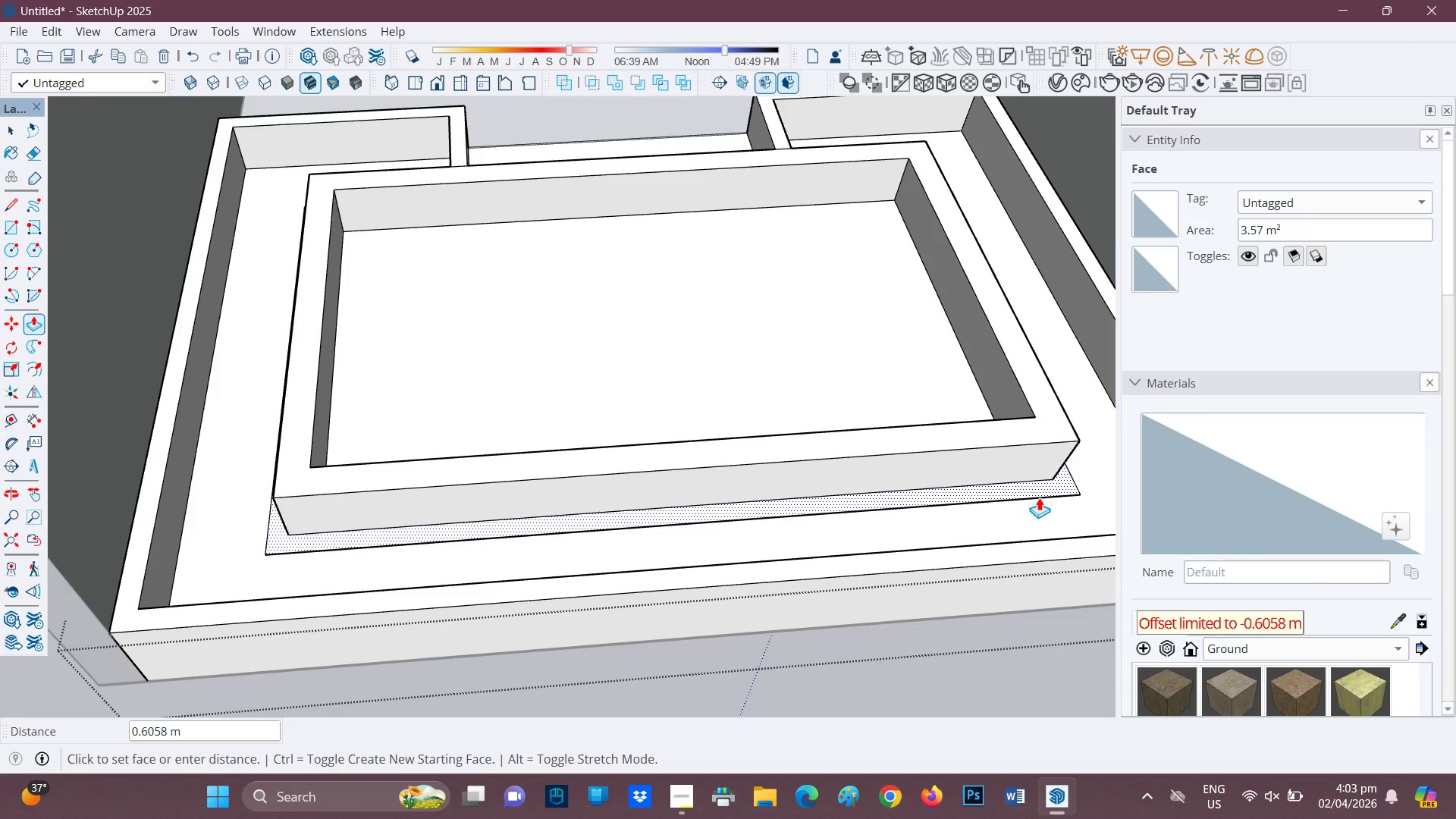 
left_click([1040, 455])
 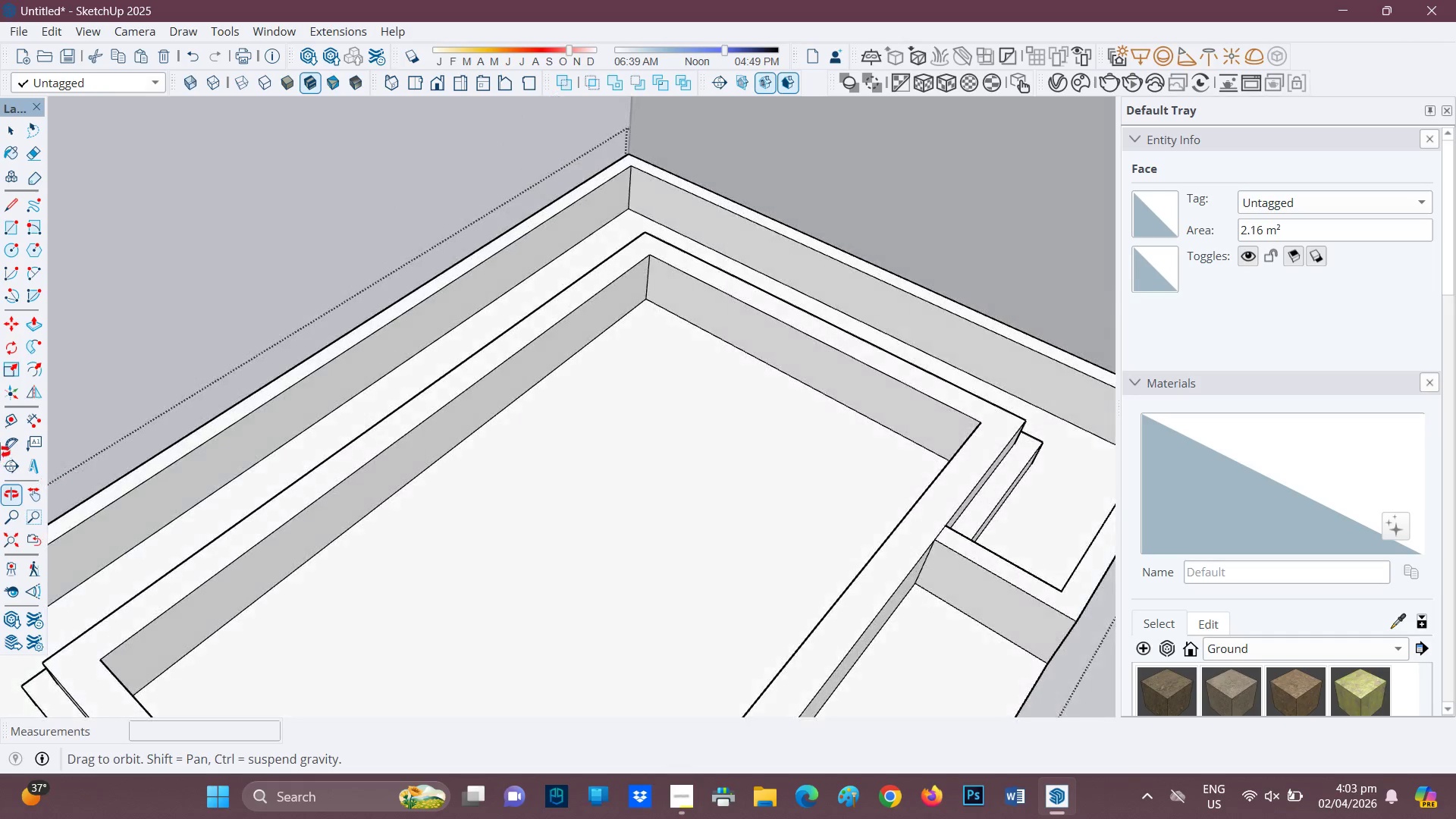 
type(hh)
 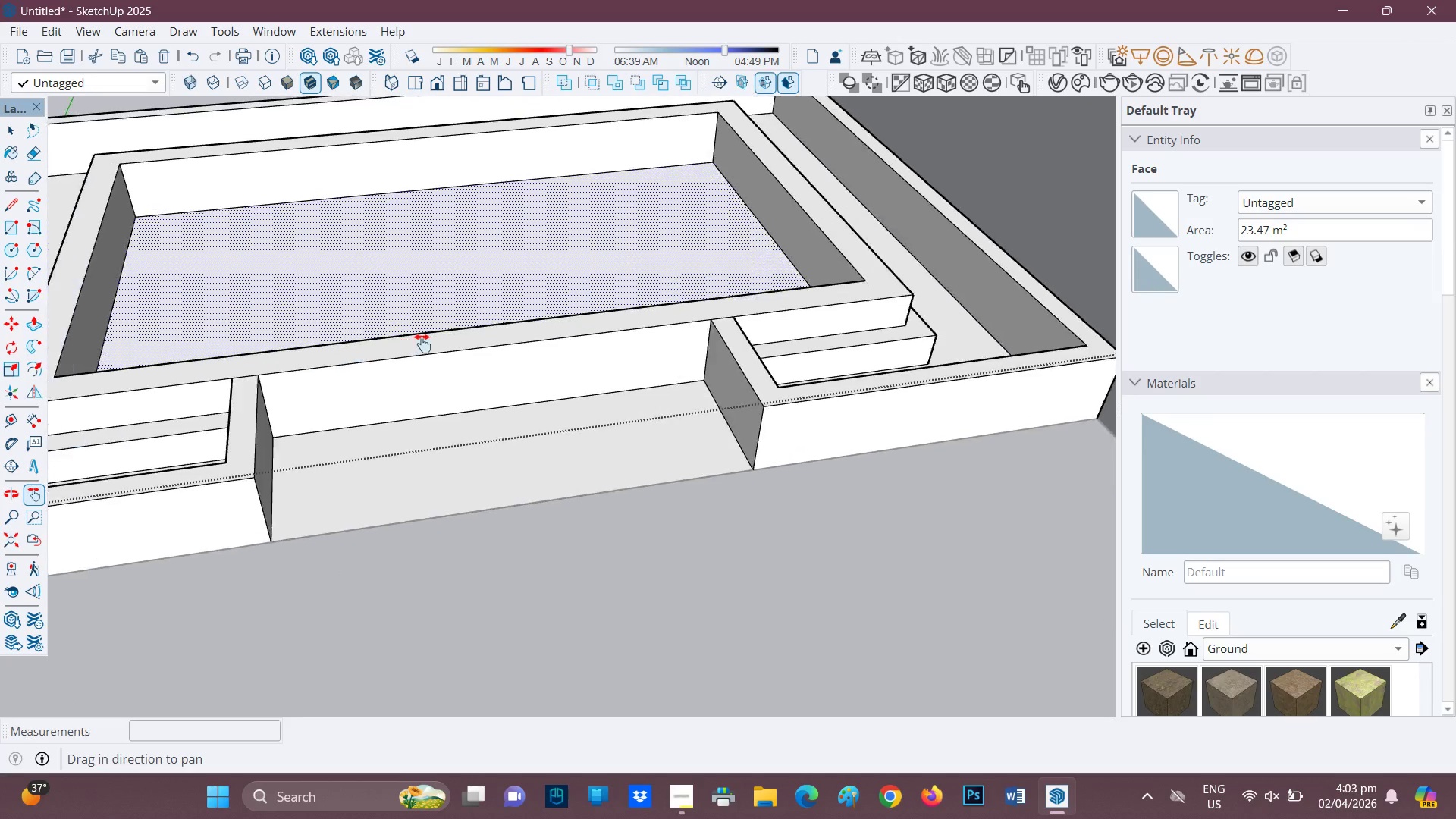 
left_click_drag(start_coordinate=[748, 551], to_coordinate=[512, 406])
 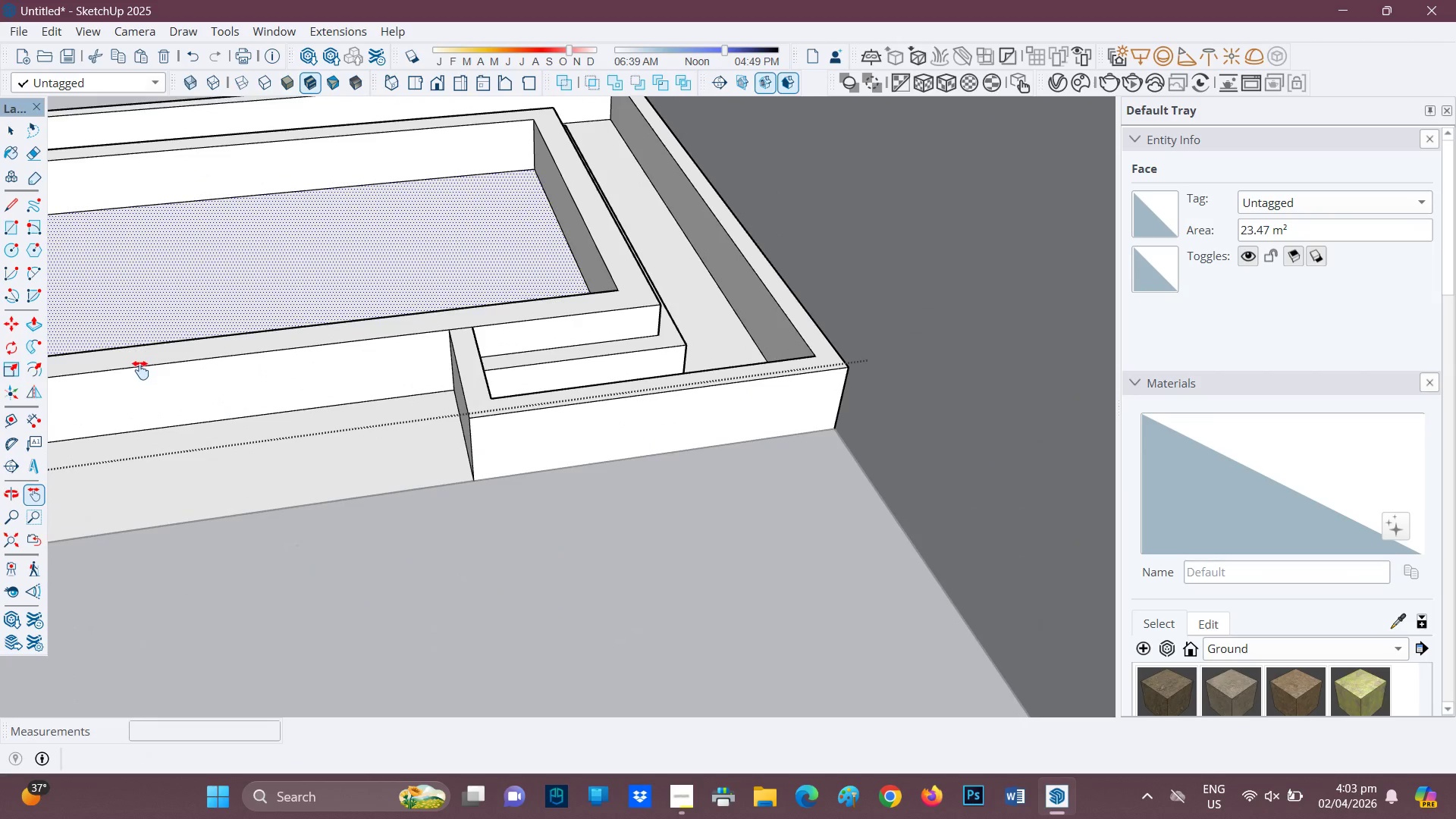 
left_click_drag(start_coordinate=[146, 358], to_coordinate=[434, 322])
 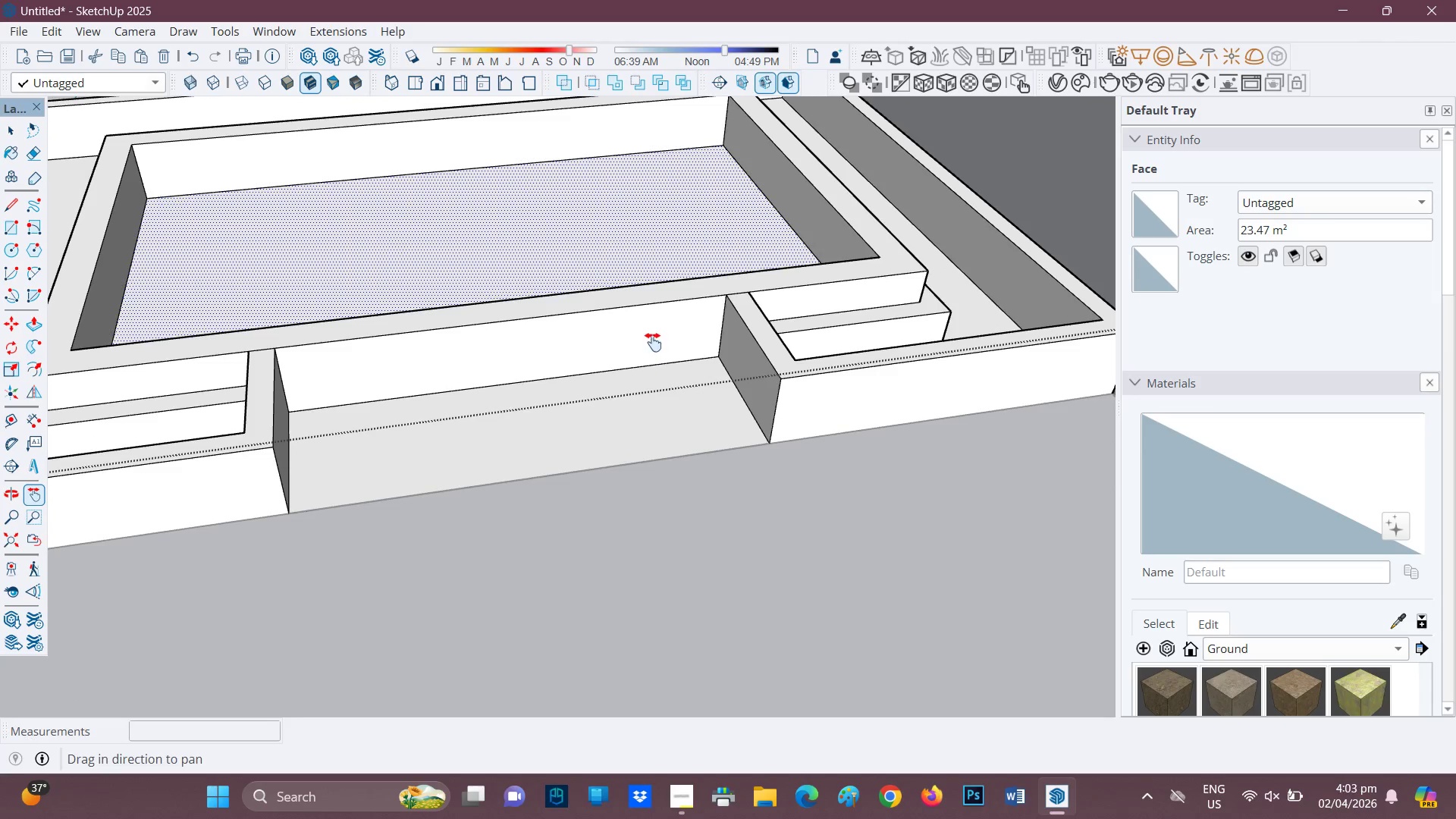 
scroll: coordinate [668, 319], scroll_direction: up, amount: 1.0
 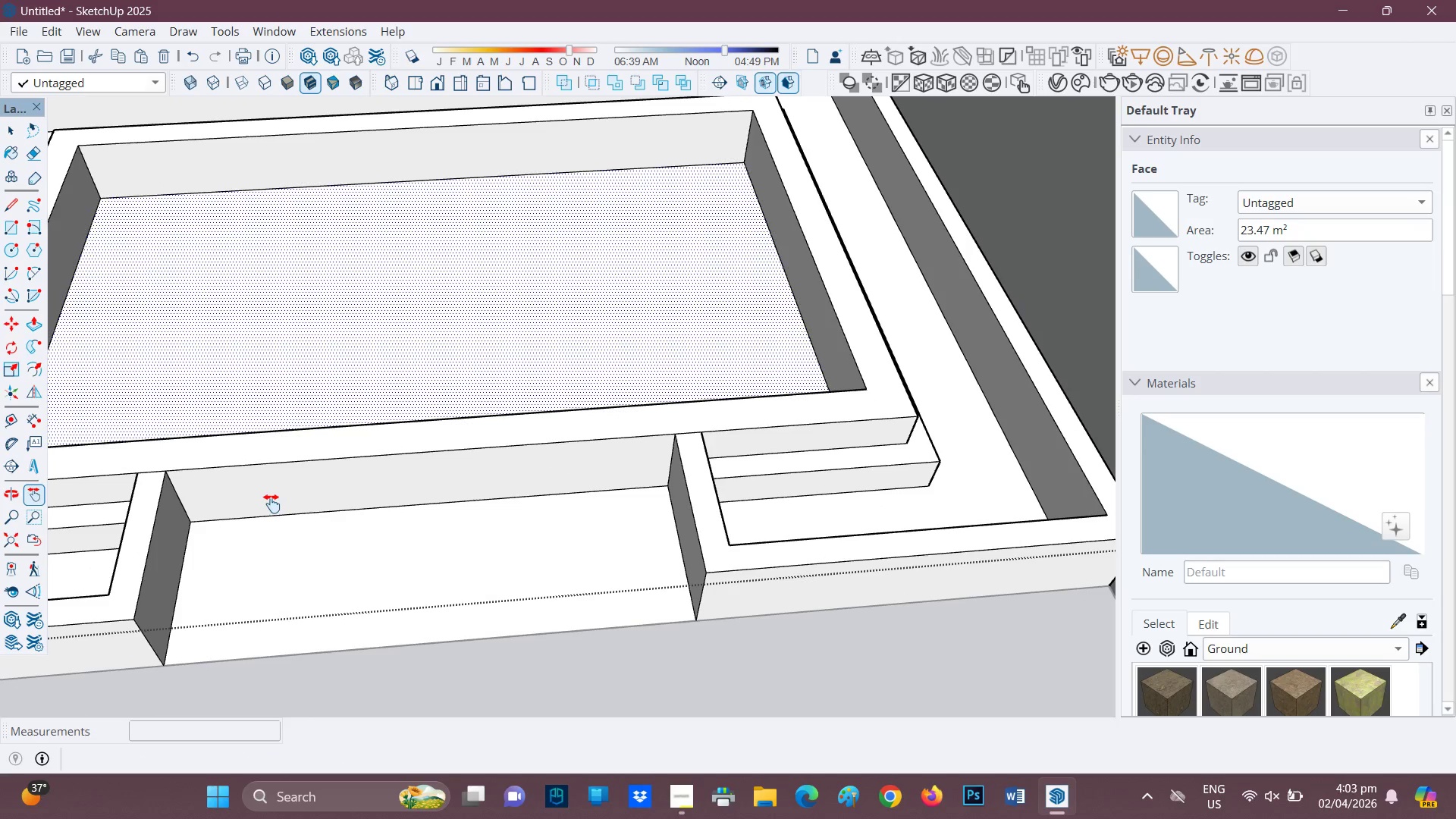 
wait(7.17)
 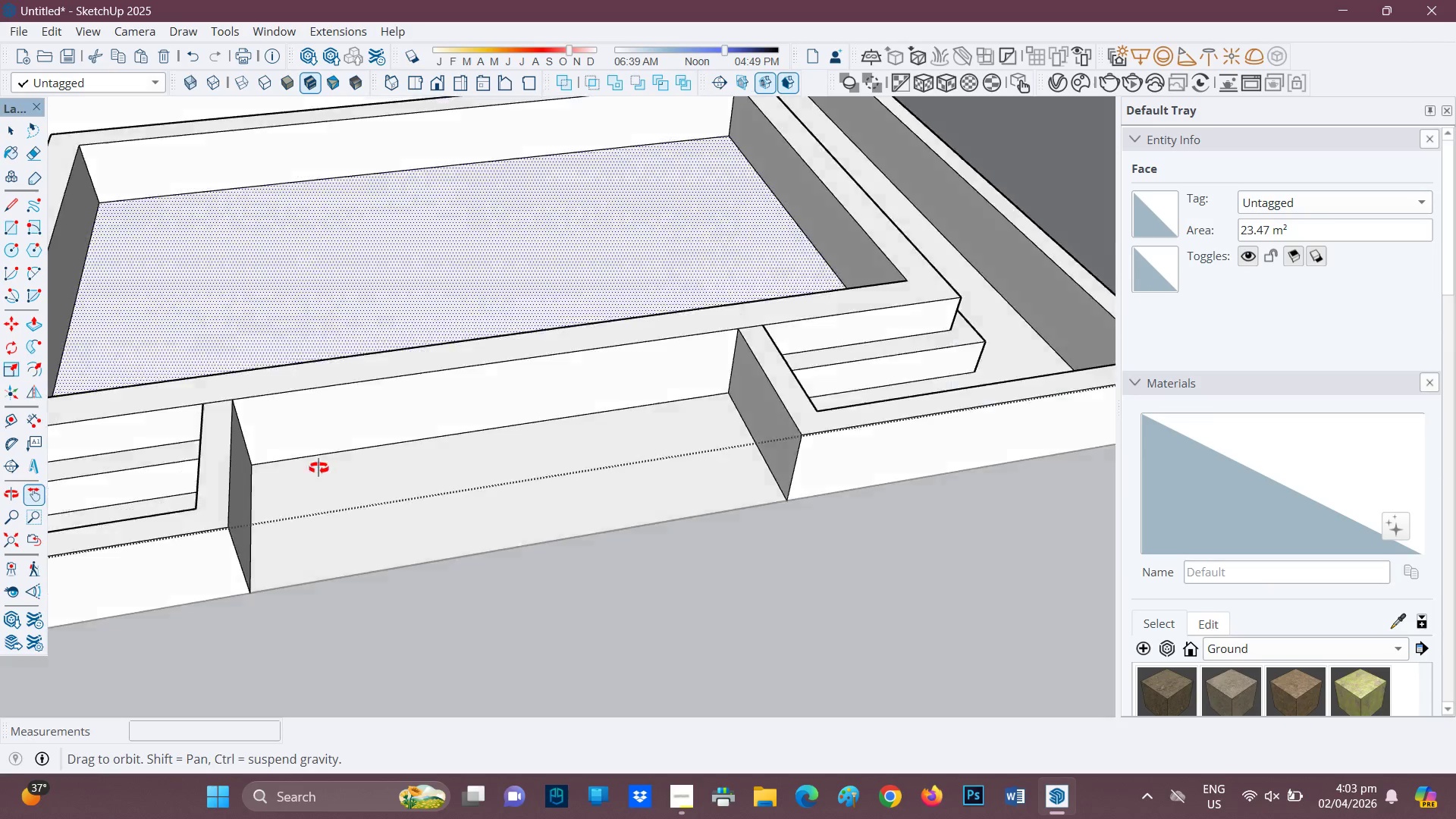 
scroll: coordinate [386, 357], scroll_direction: down, amount: 8.0
 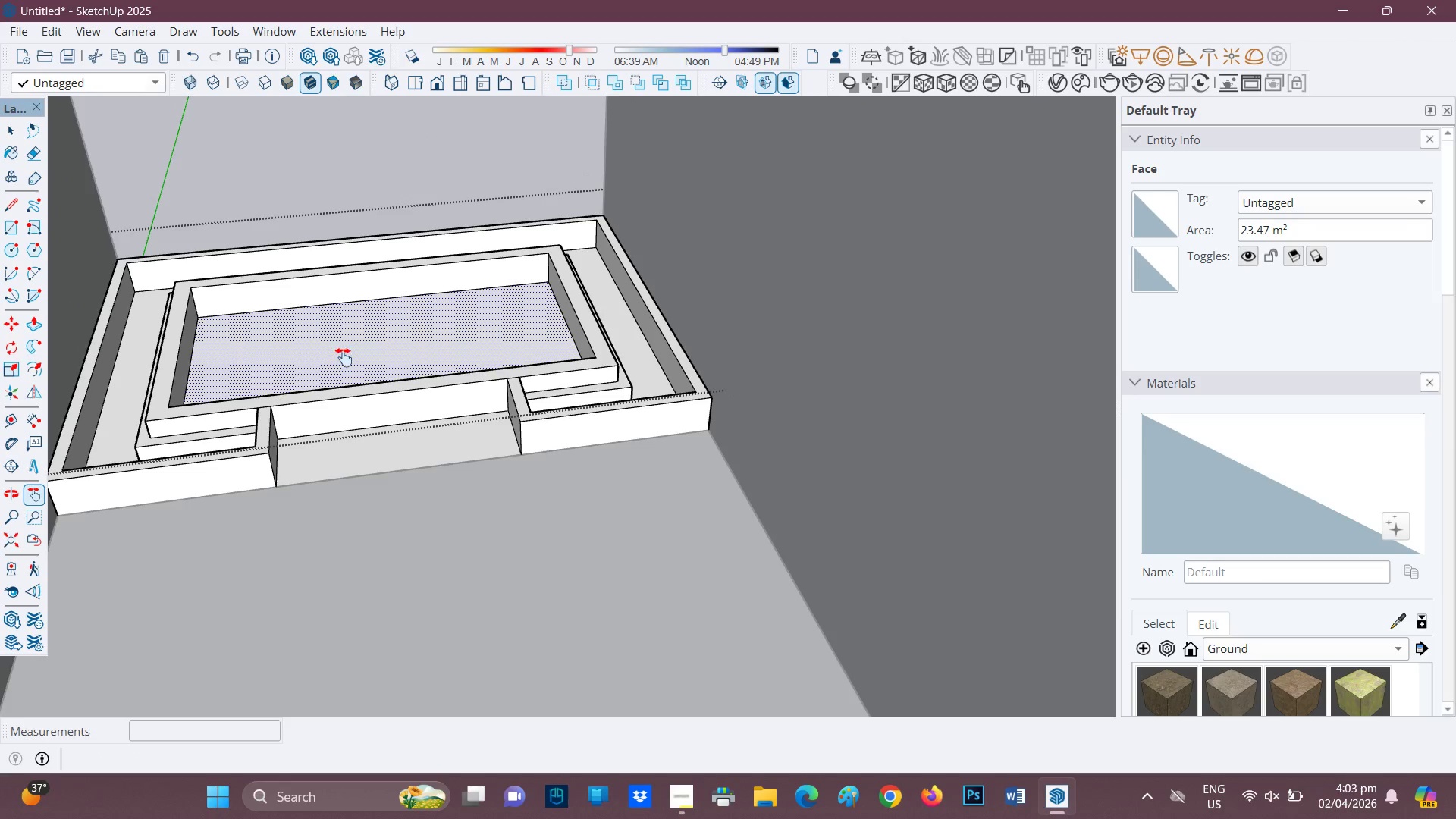 
key(H)
 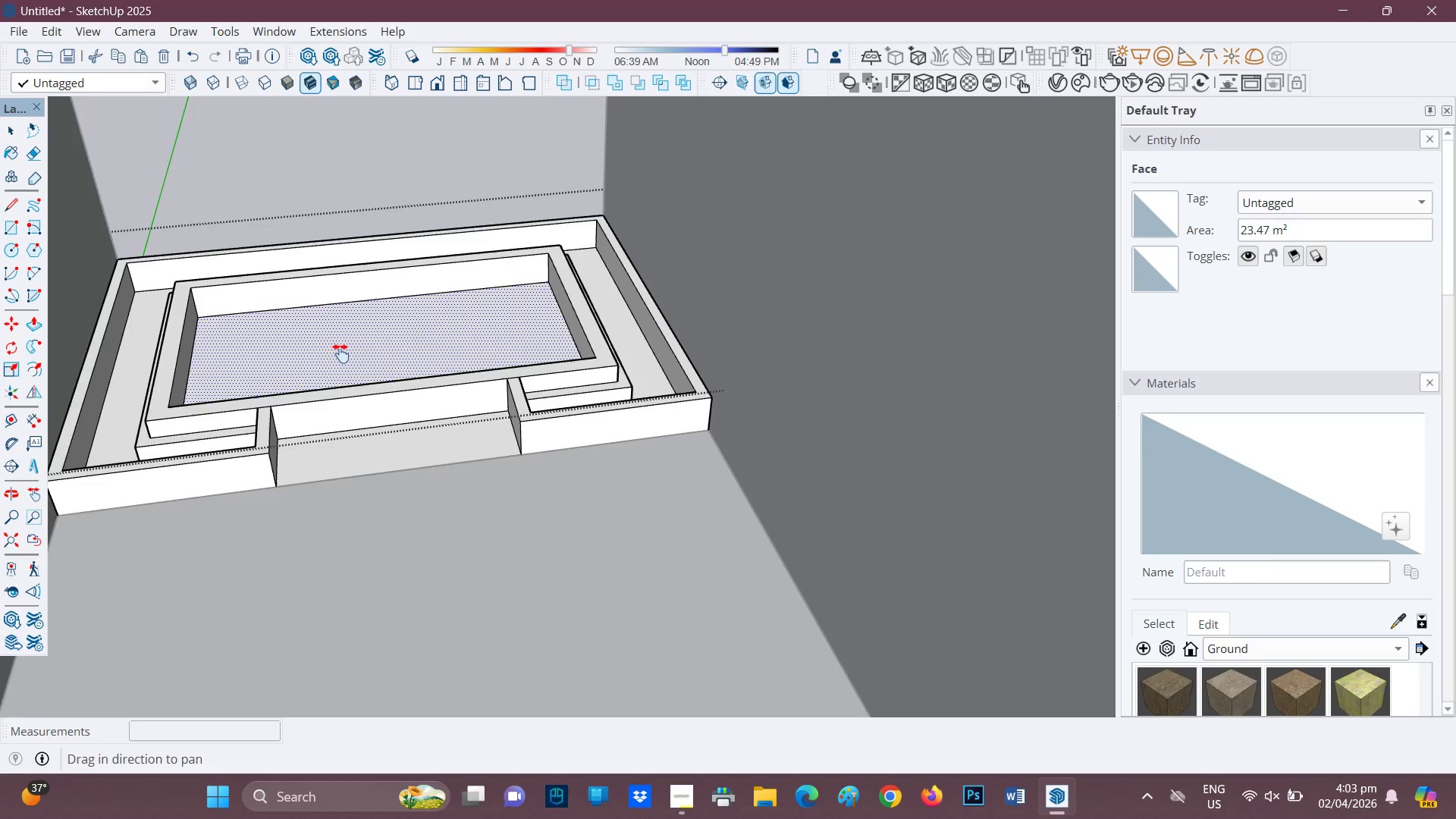 
left_click_drag(start_coordinate=[341, 353], to_coordinate=[545, 381])
 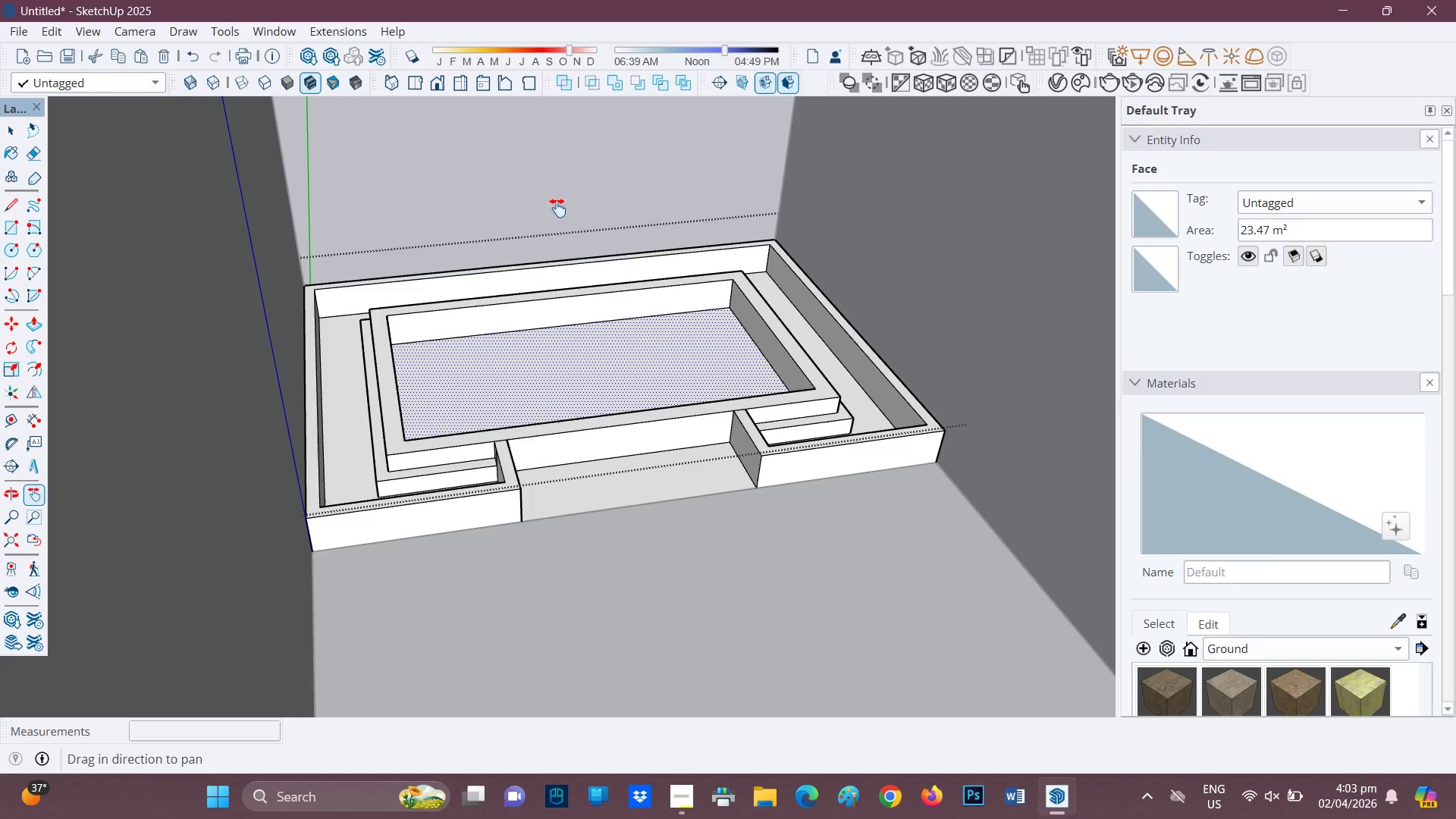 
key(Space)
 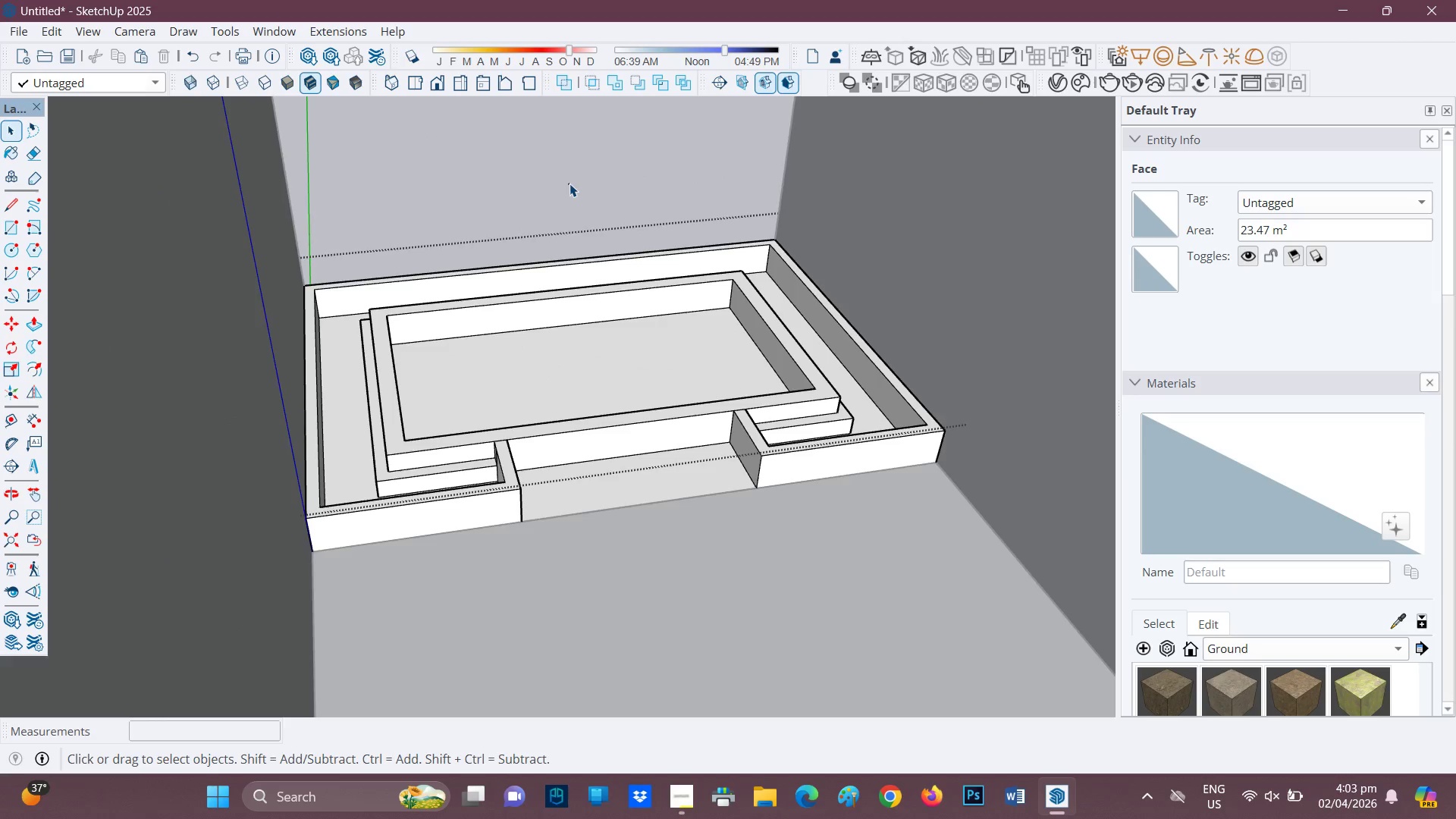 
double_click([570, 184])
 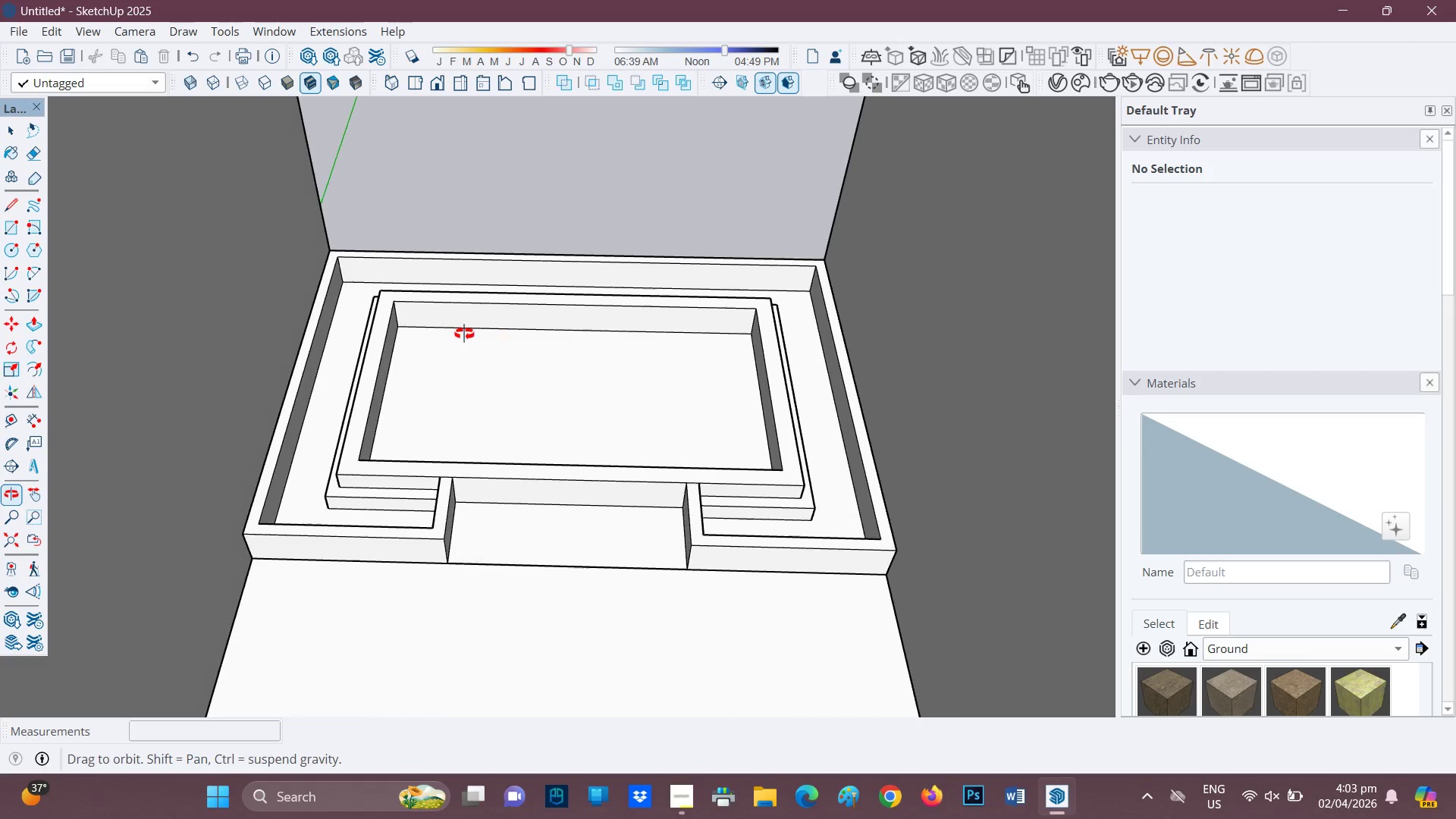 
key(R)
 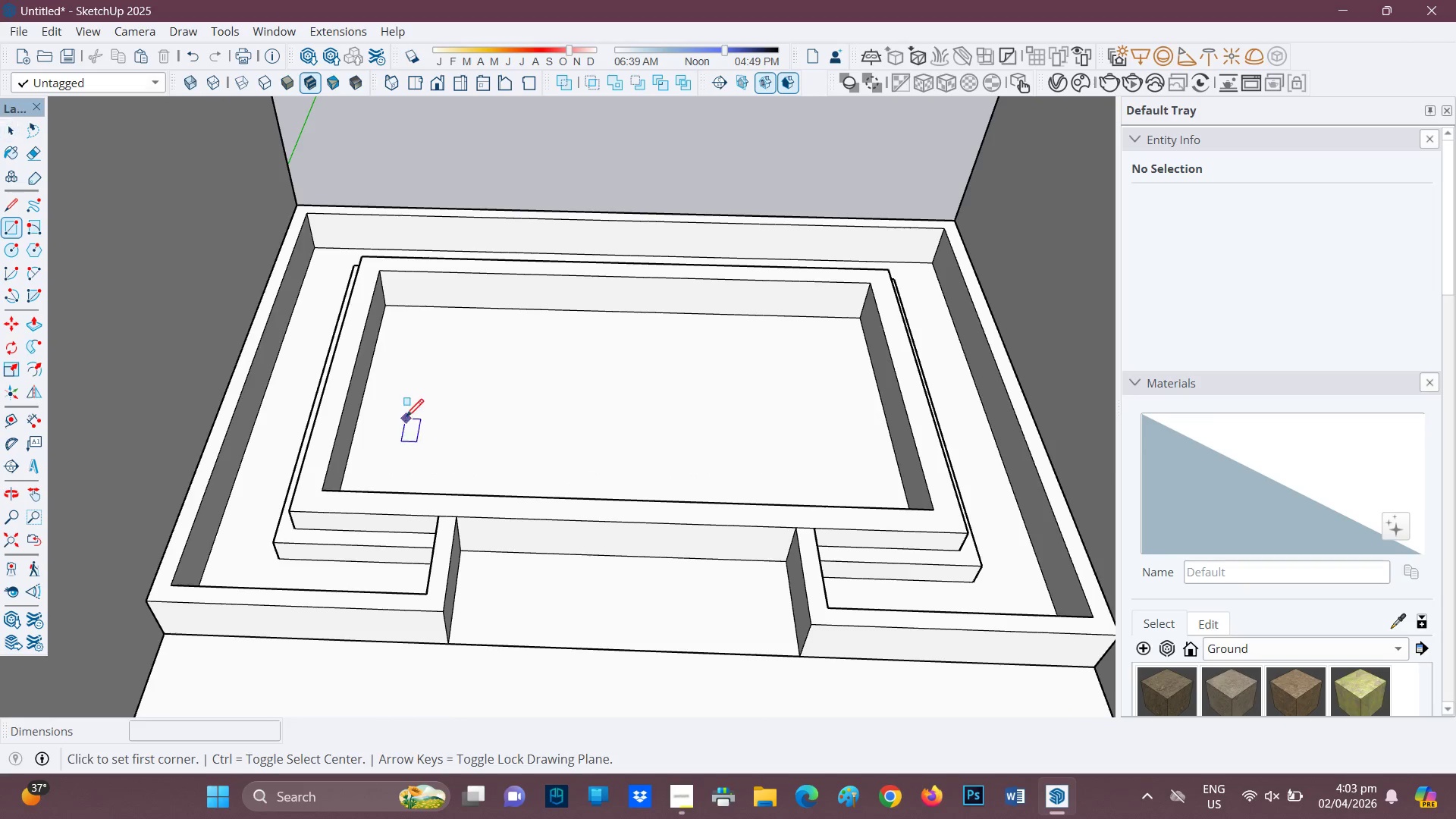 
scroll: coordinate [402, 409], scroll_direction: up, amount: 5.0
 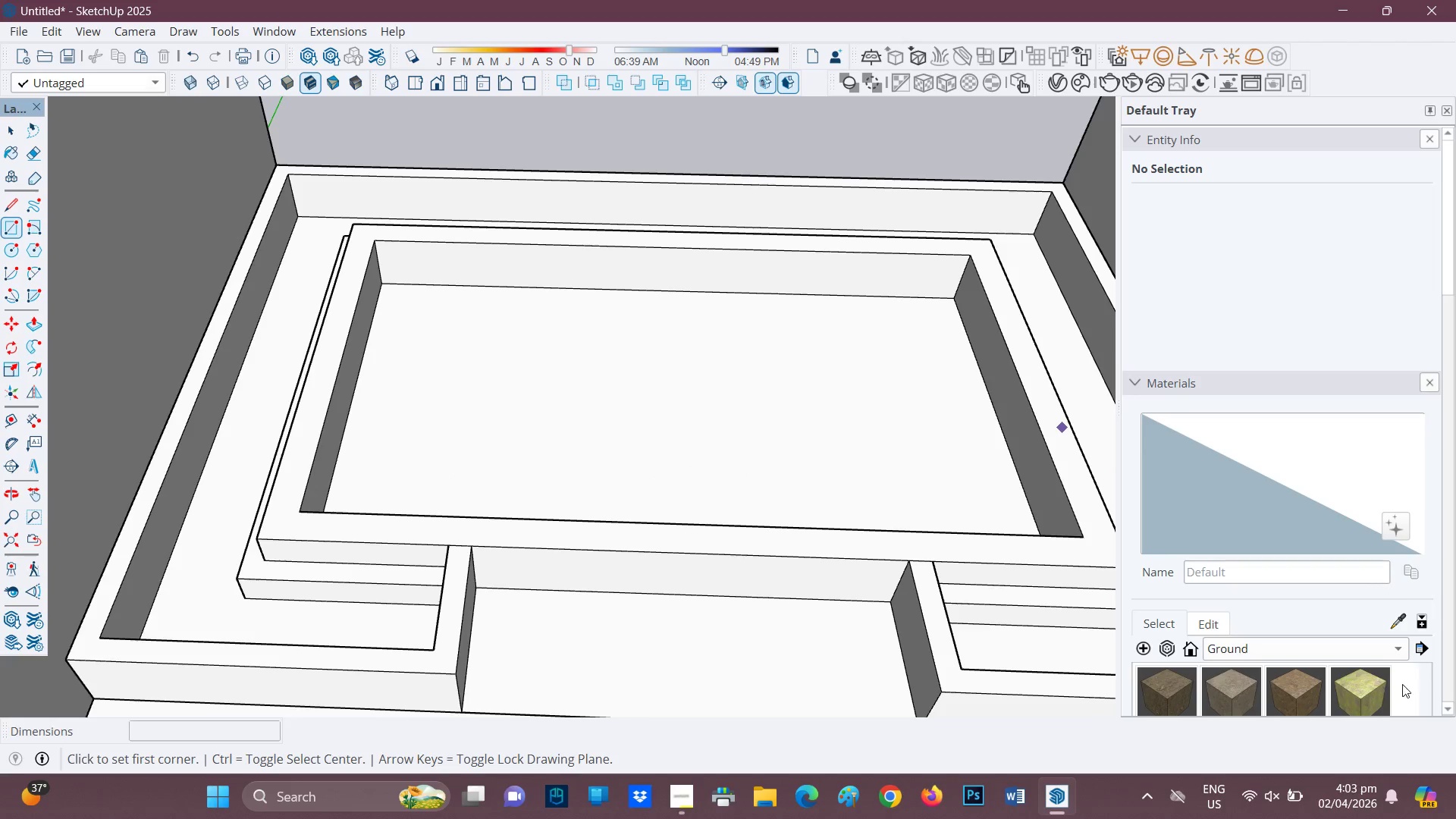 
scroll: coordinate [1316, 607], scroll_direction: down, amount: 2.0
 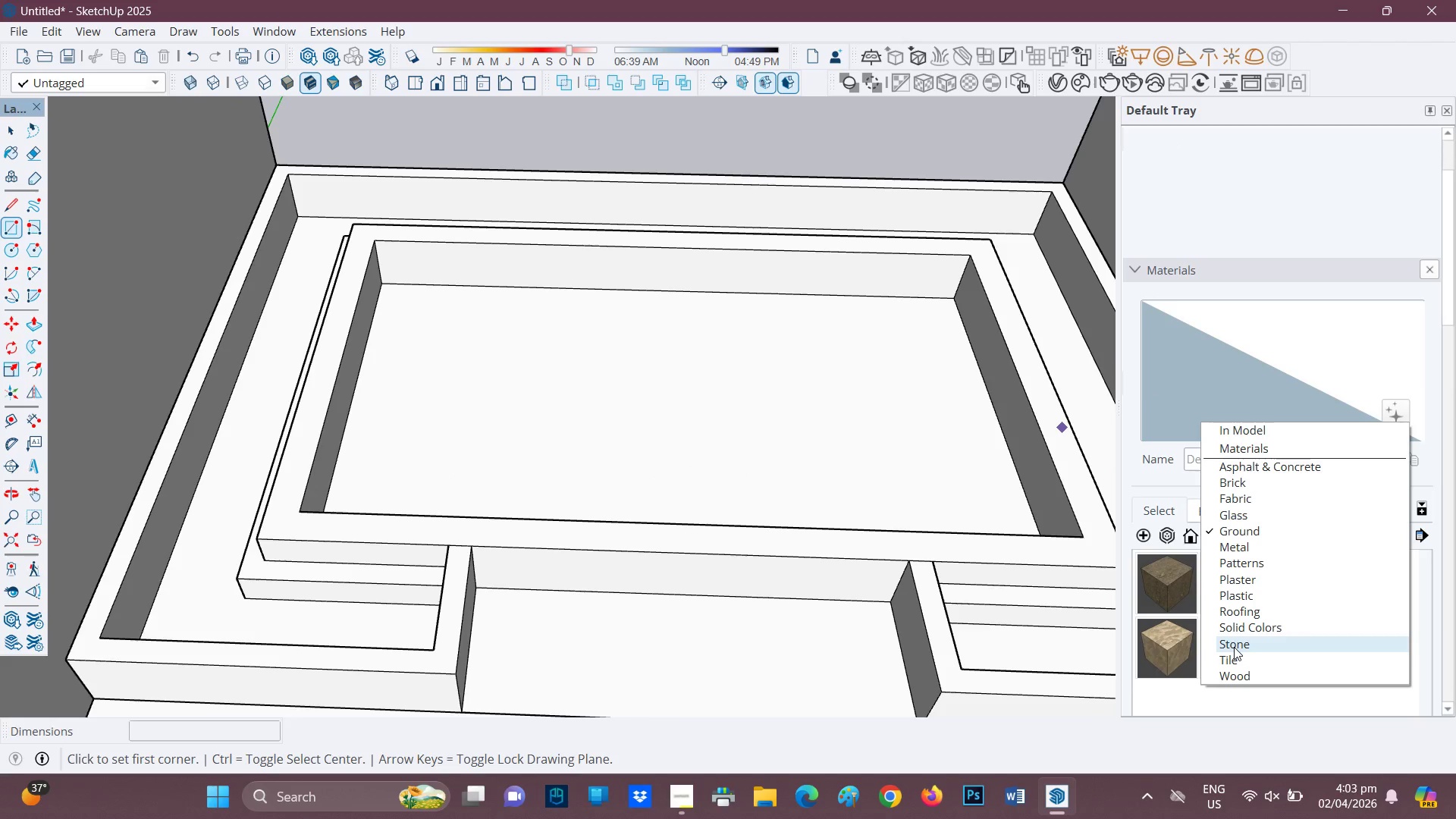 
left_click([1232, 657])
 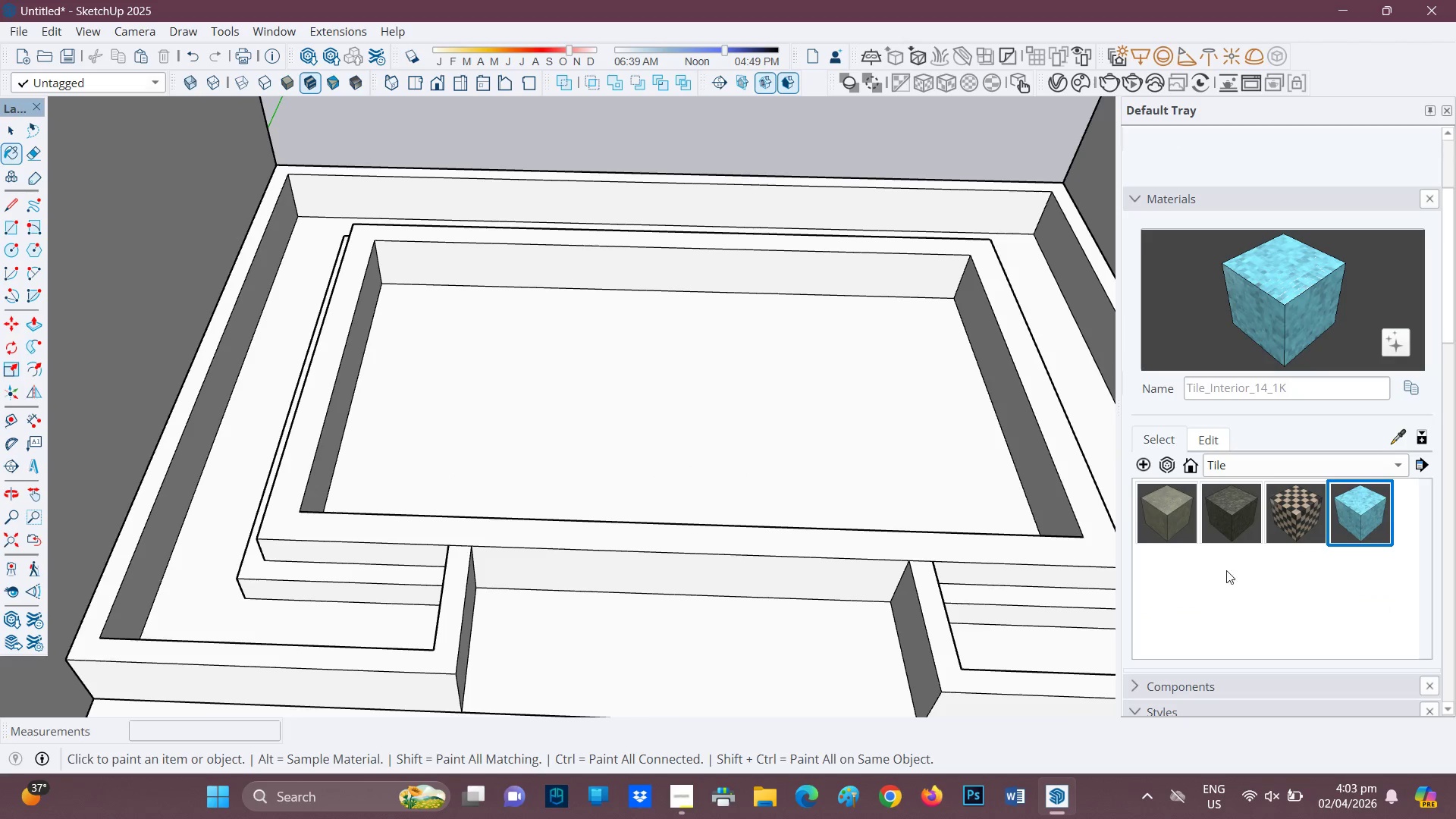 
left_click([786, 341])
 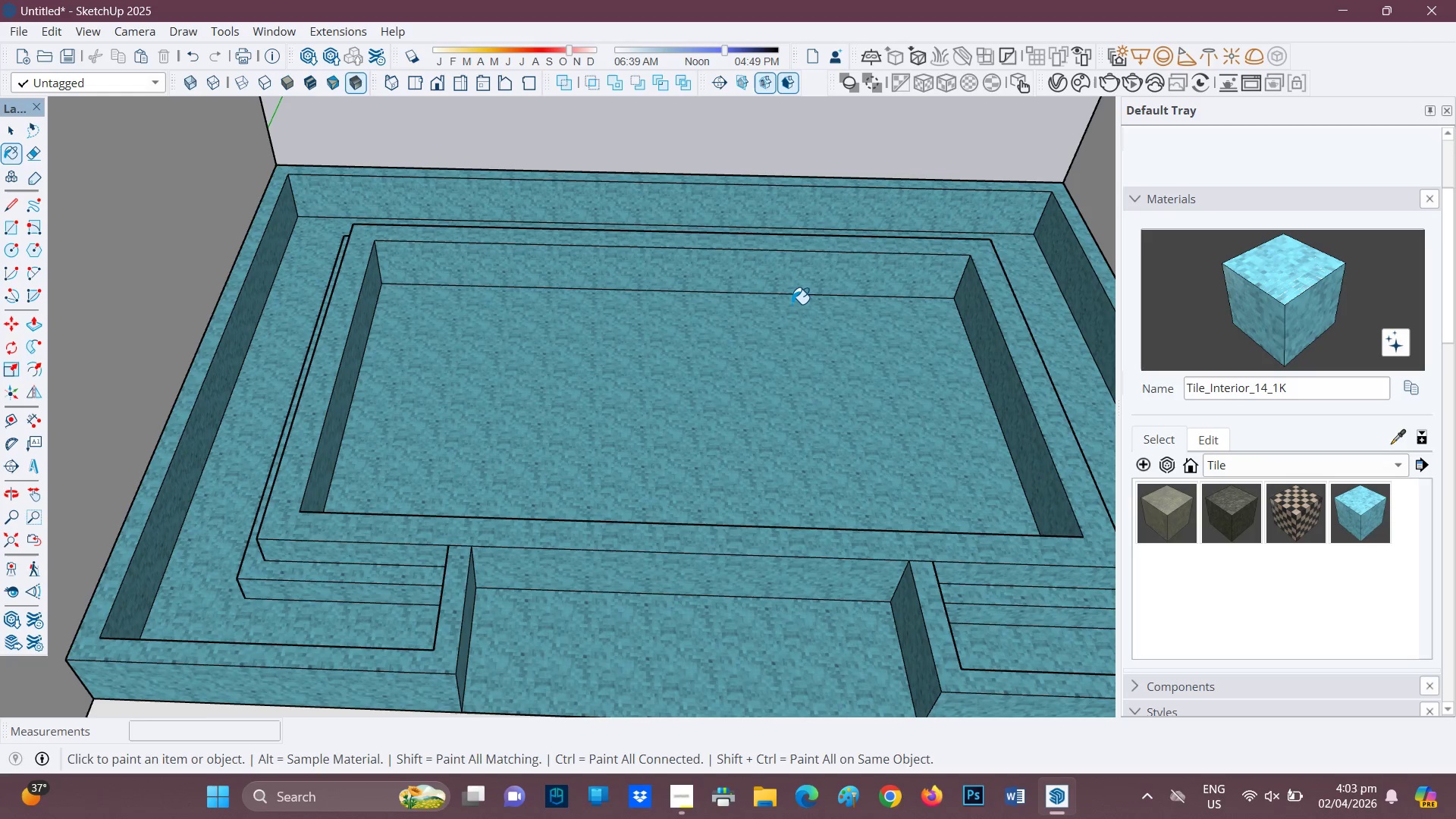 
key(Control+Z)
 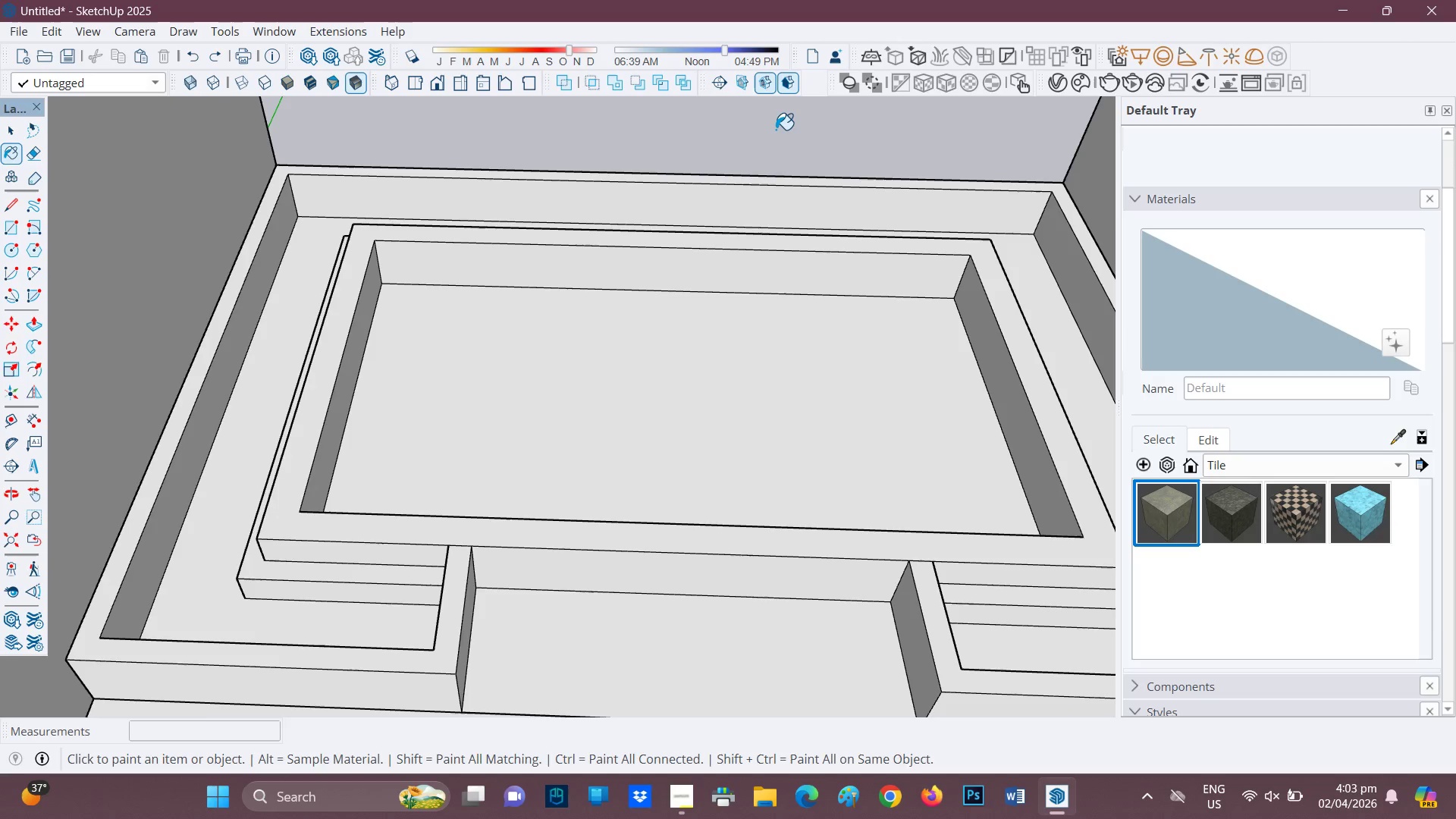 
key(Space)
 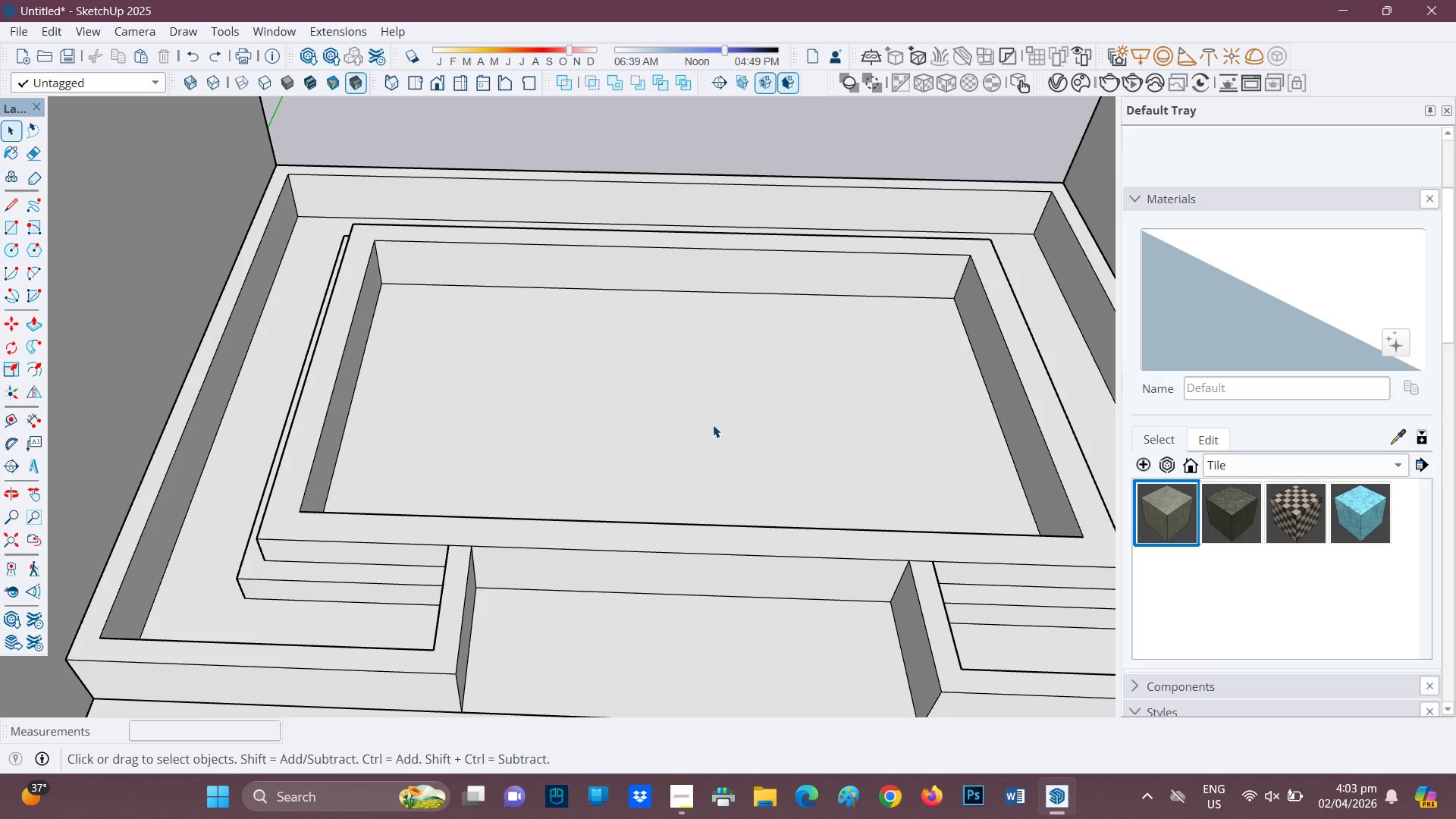 
double_click([717, 406])
 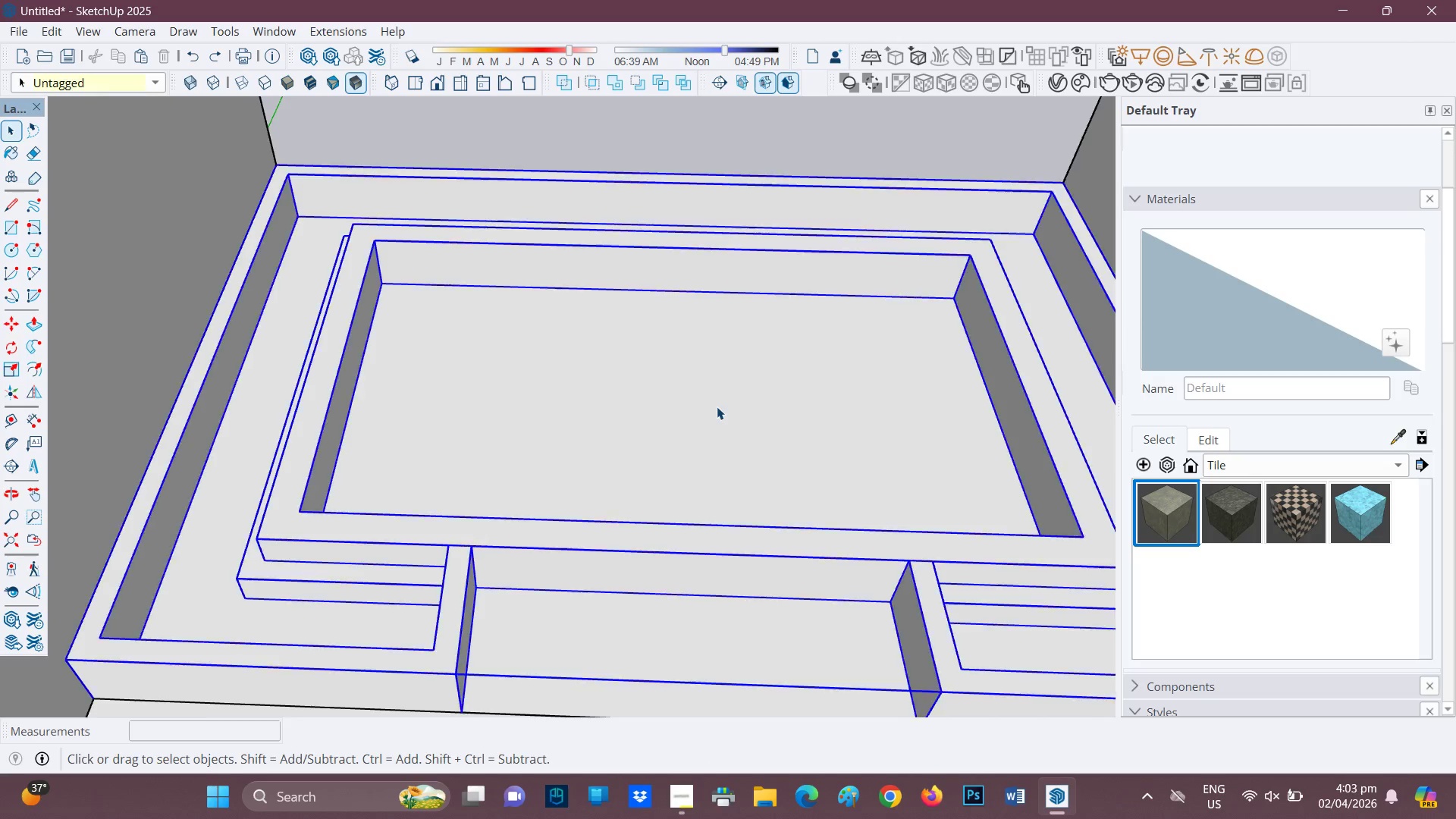 
triple_click([717, 406])
 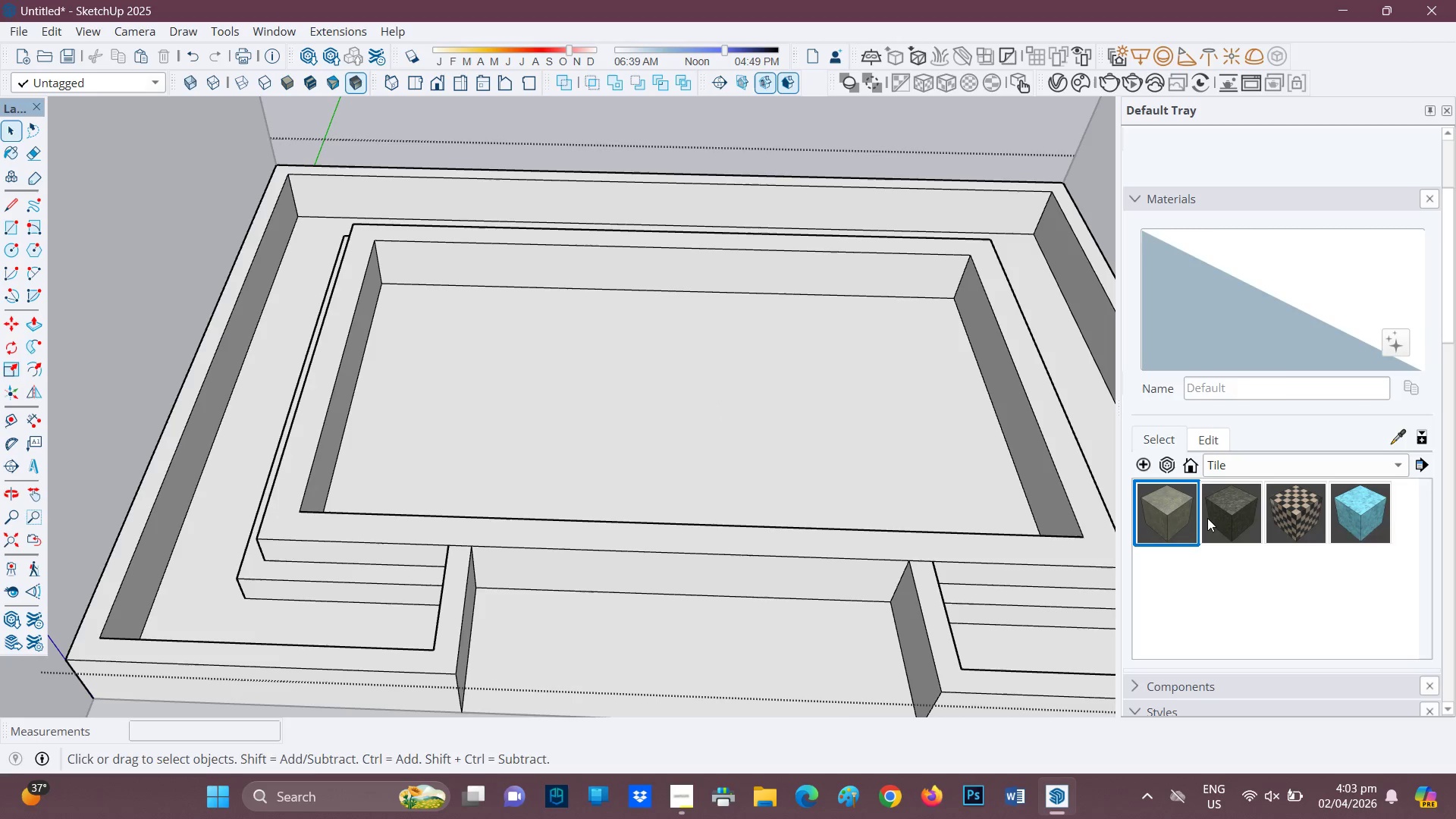 
left_click([696, 350])
 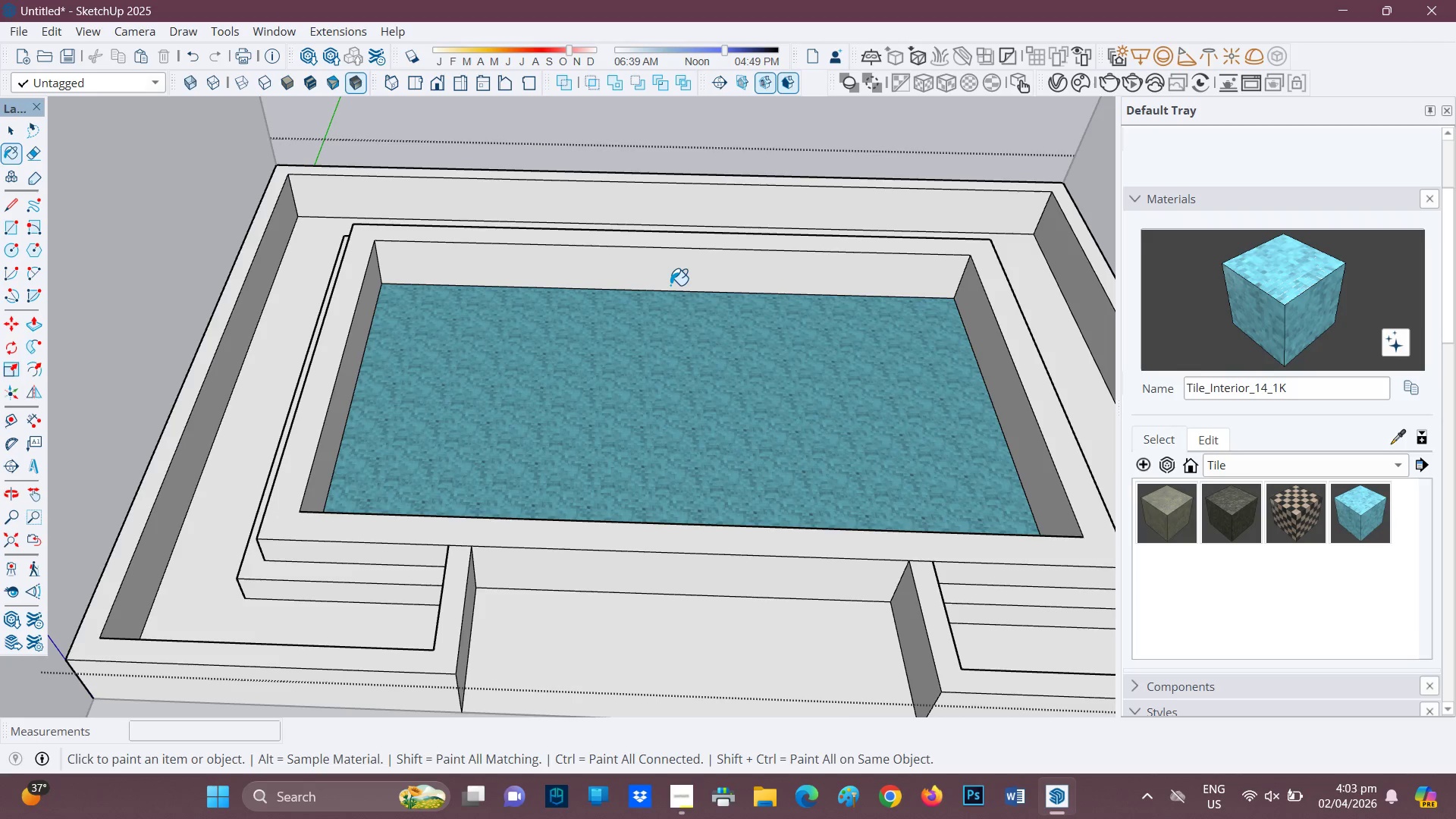 
left_click([670, 284])
 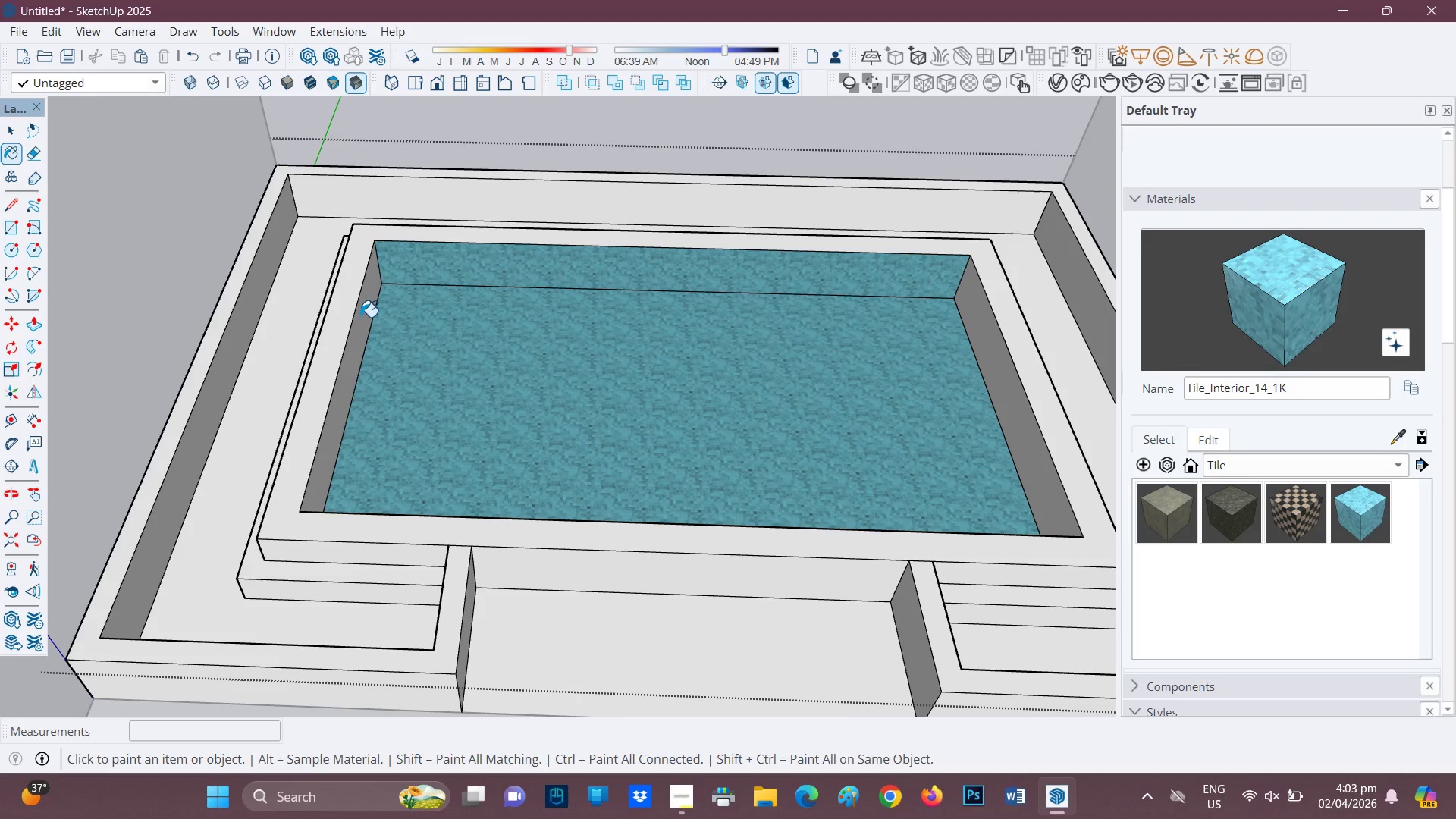 
left_click([365, 318])
 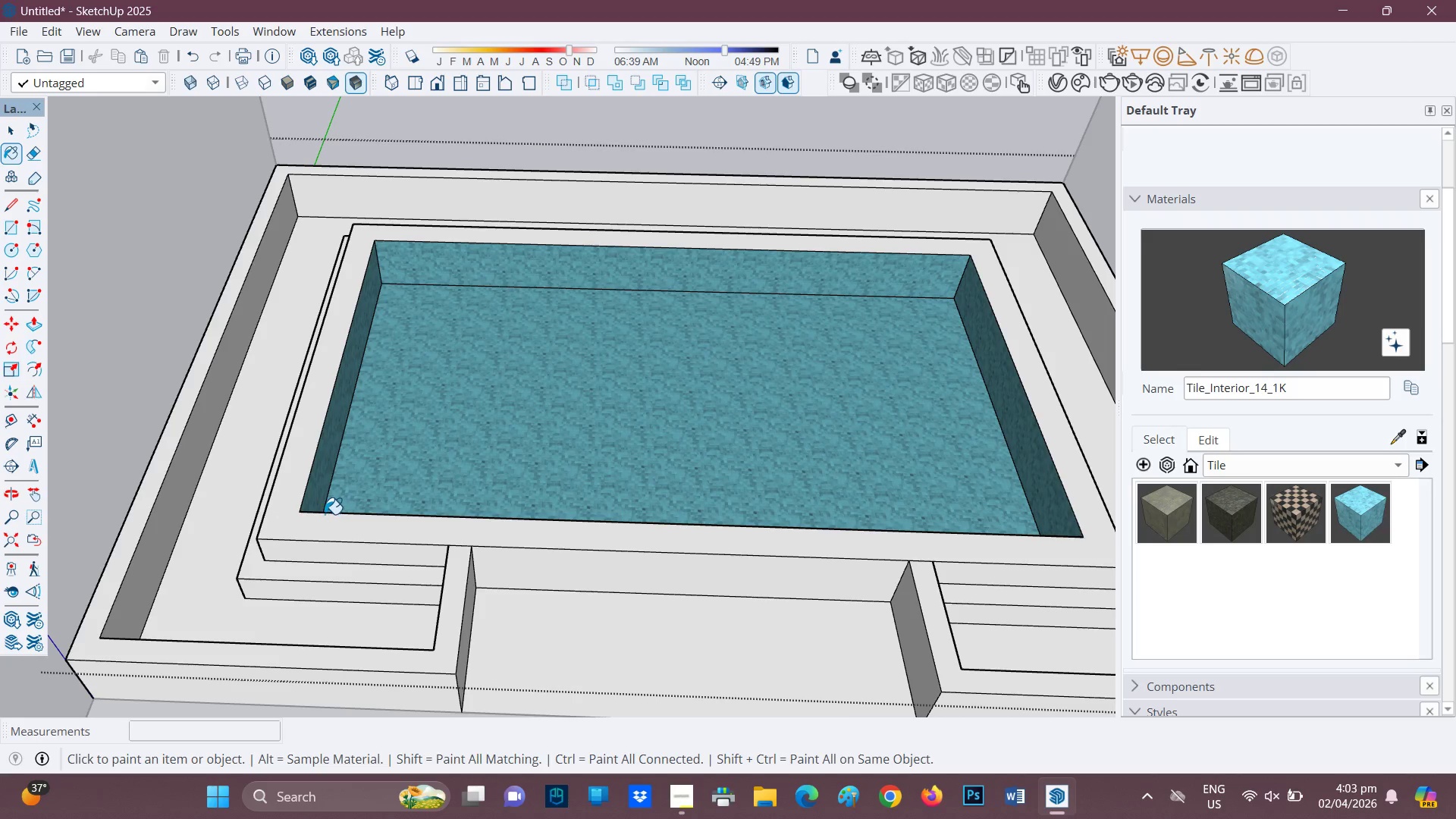 
wait(8.7)
 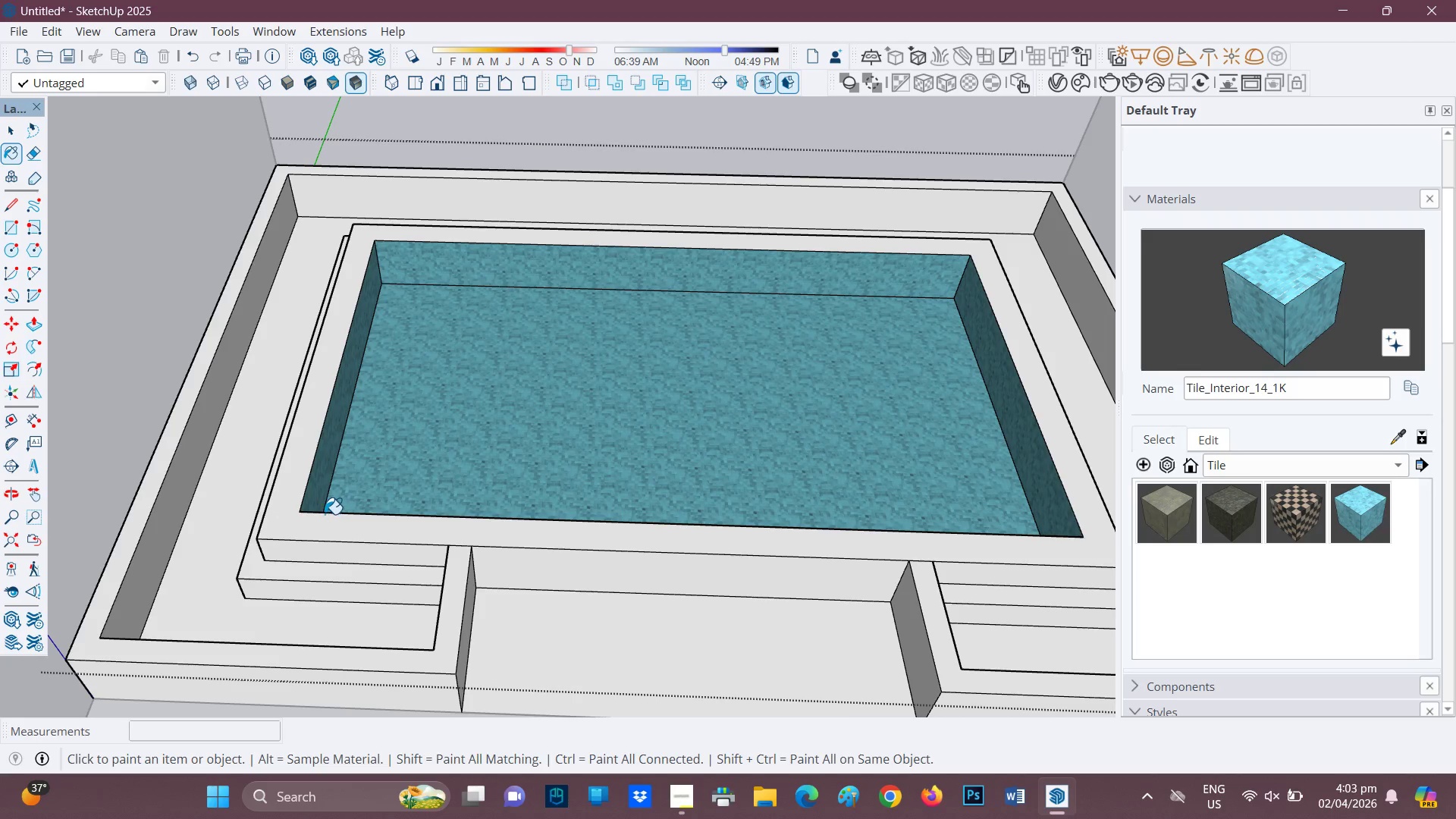 
scroll: coordinate [1239, 509], scroll_direction: up, amount: 1.0
 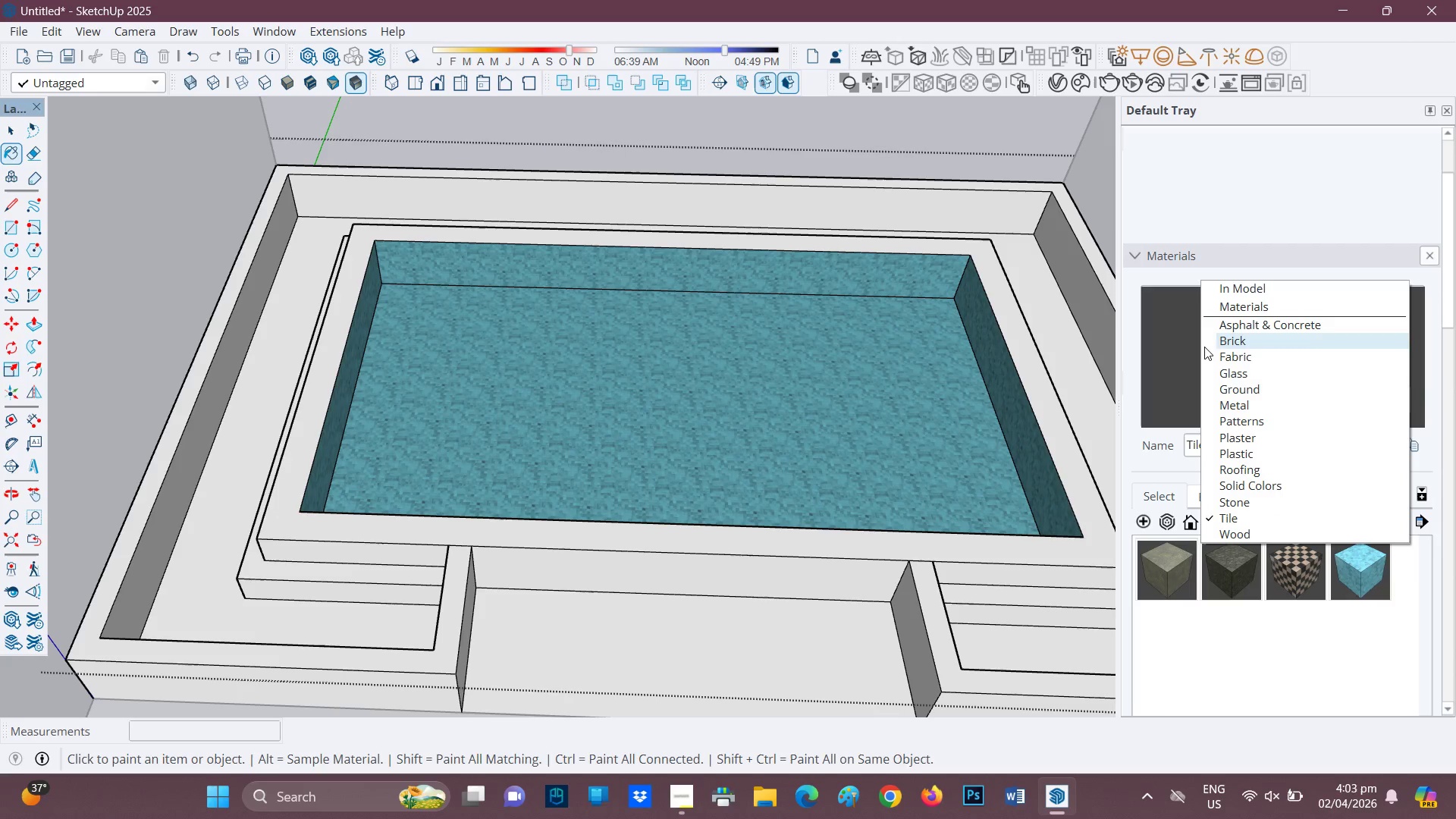 
scroll: coordinate [1237, 432], scroll_direction: down, amount: 1.0
 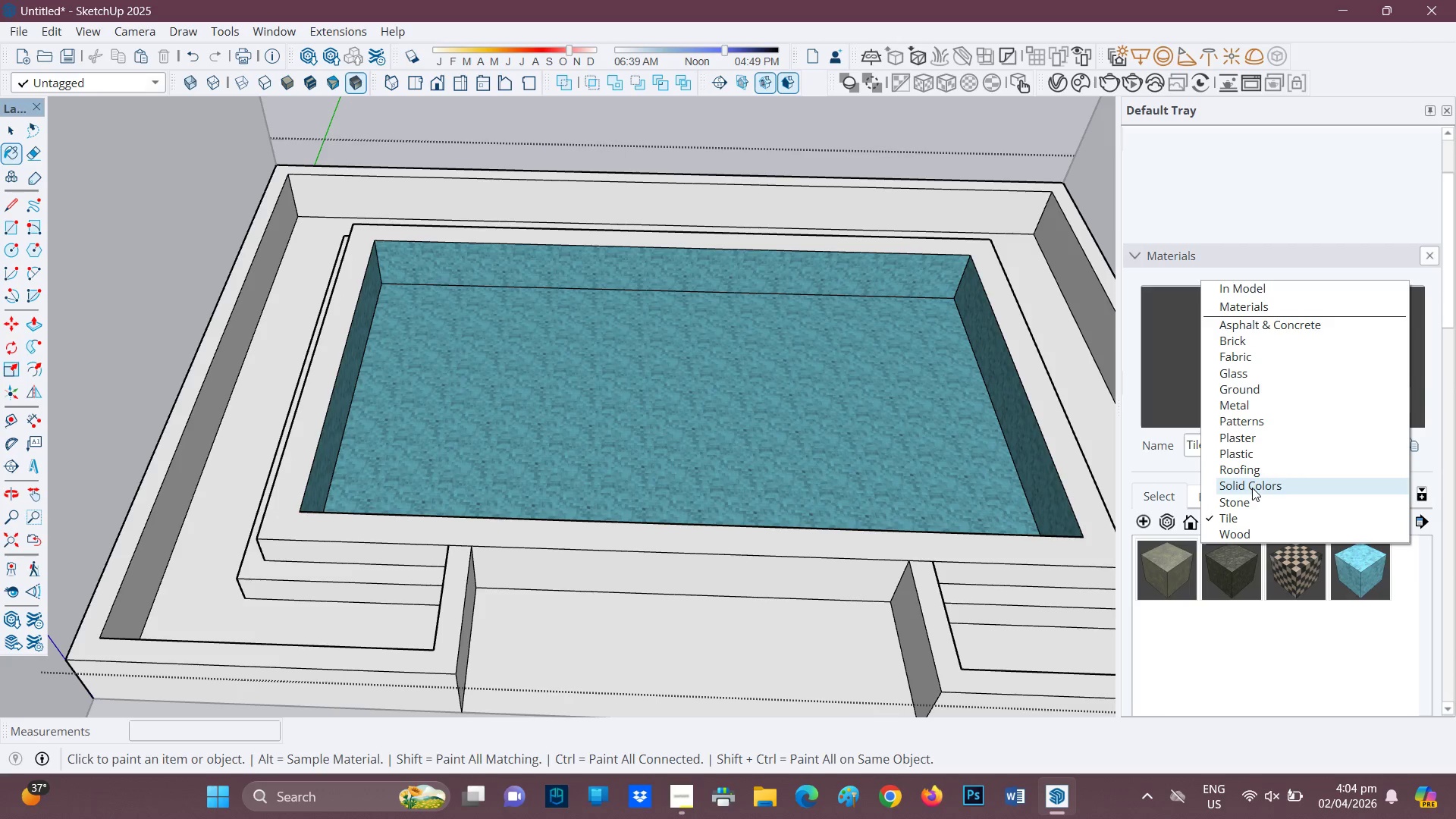 
left_click([1247, 496])
 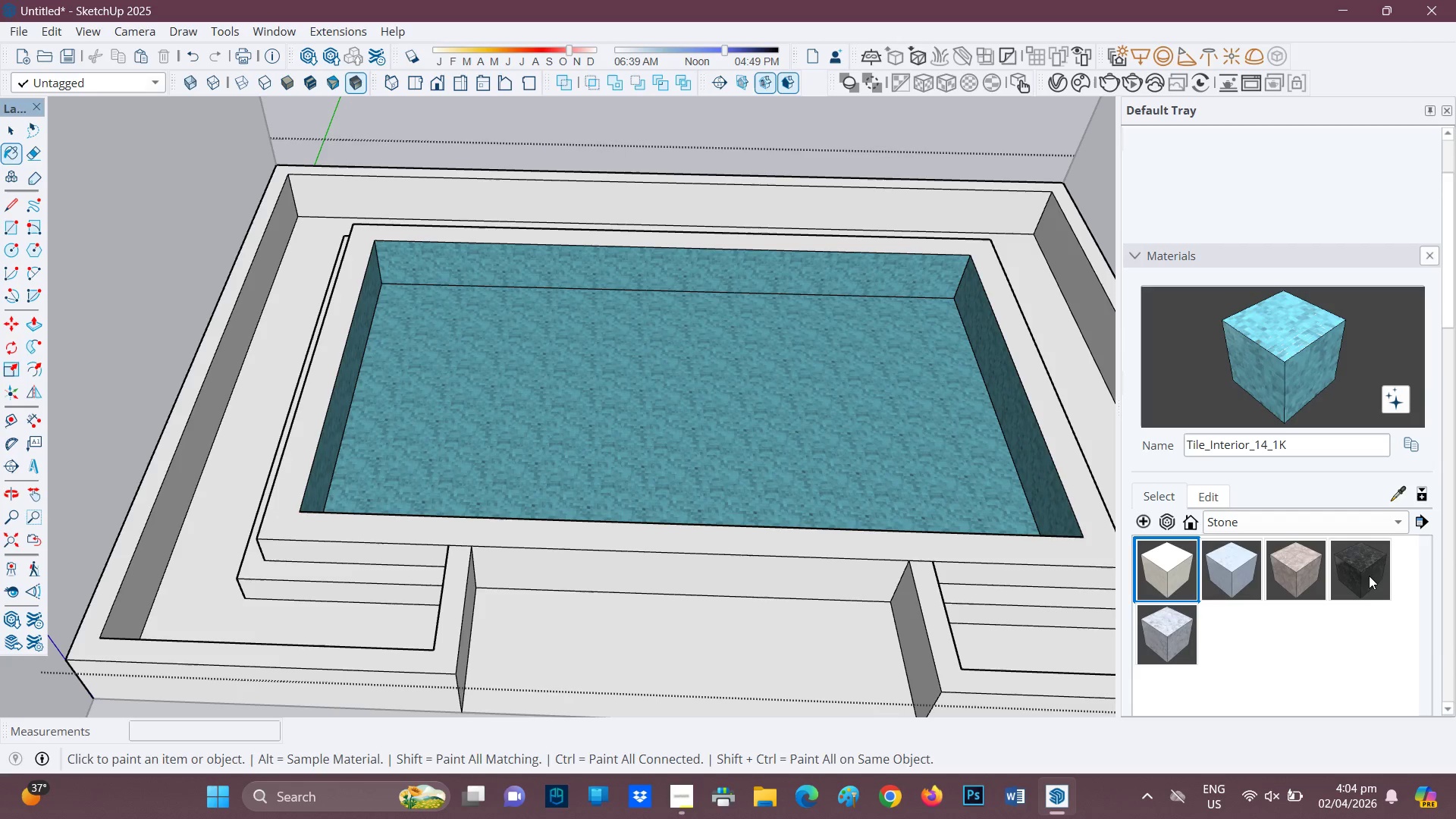 
left_click([1367, 574])
 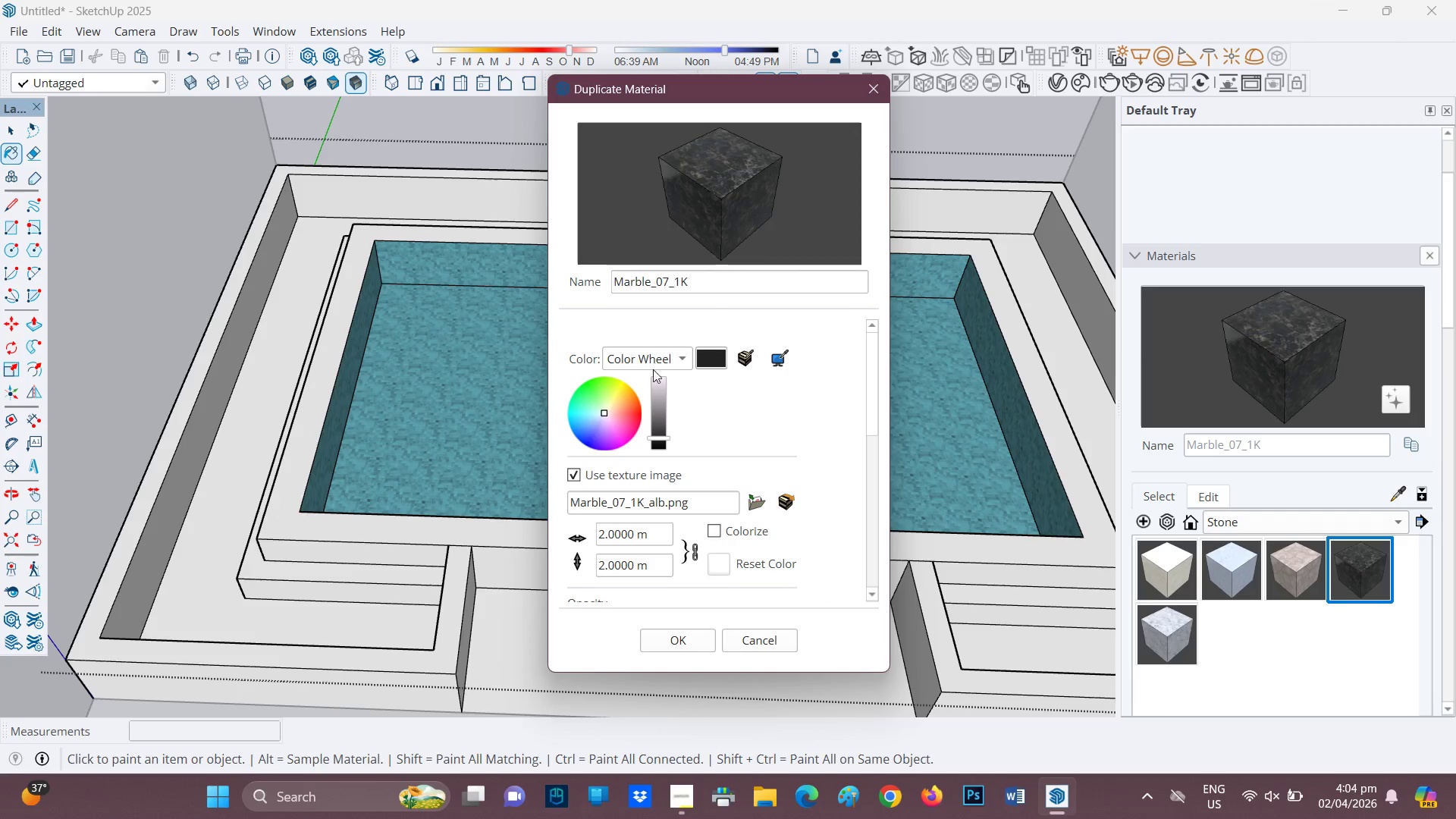 
wait(5.23)
 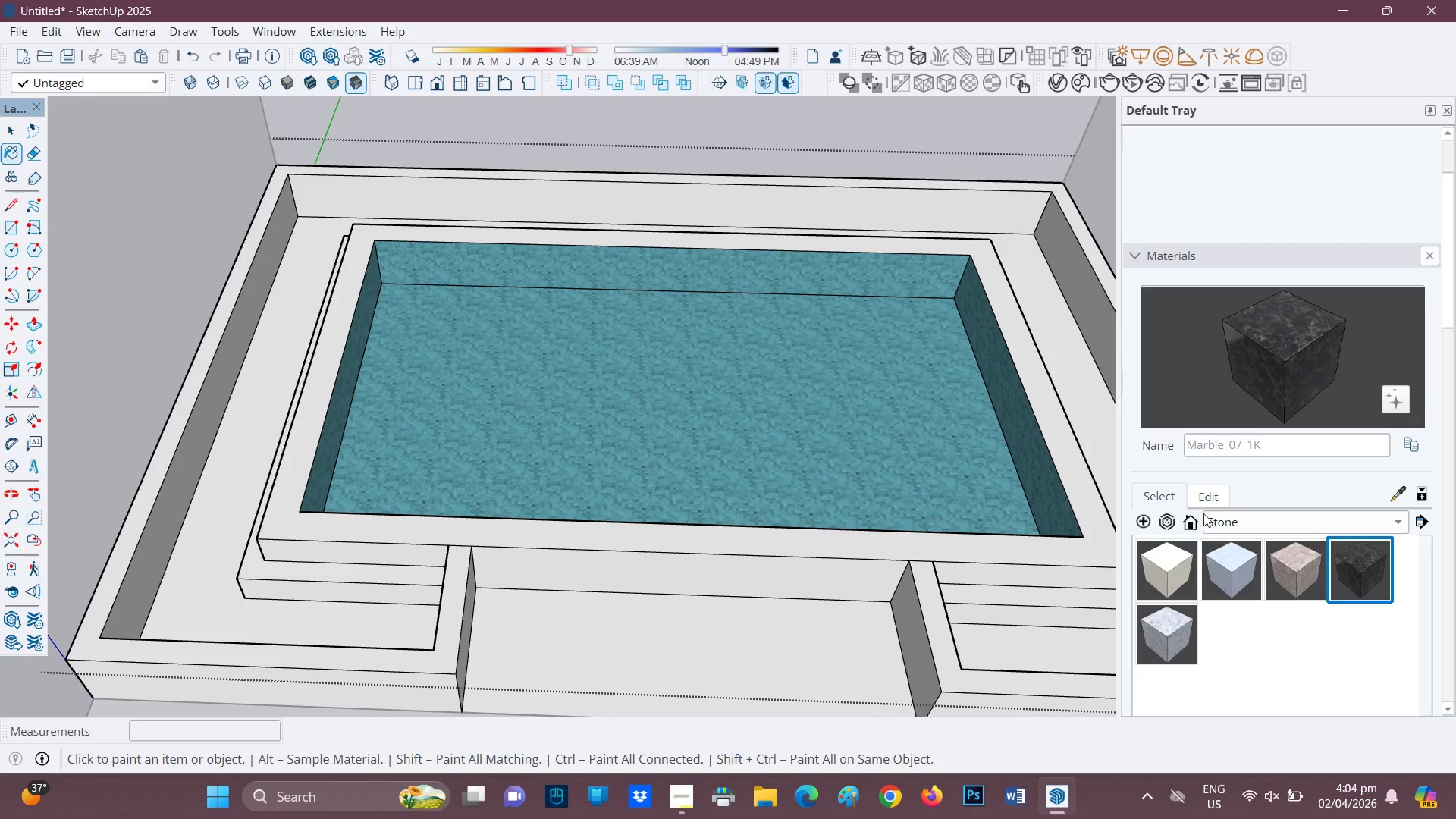 
left_click([658, 428])
 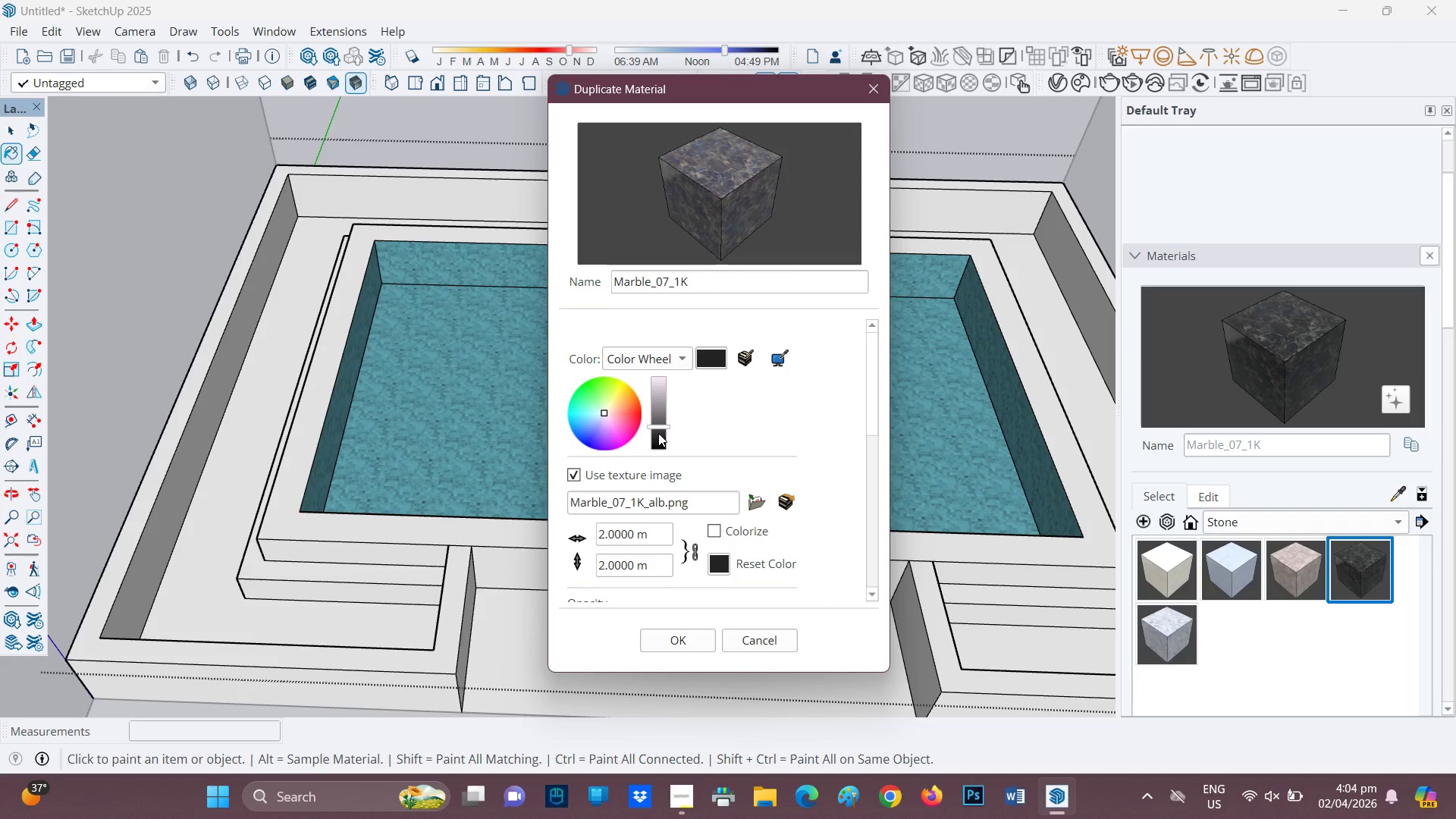 
left_click([658, 433])
 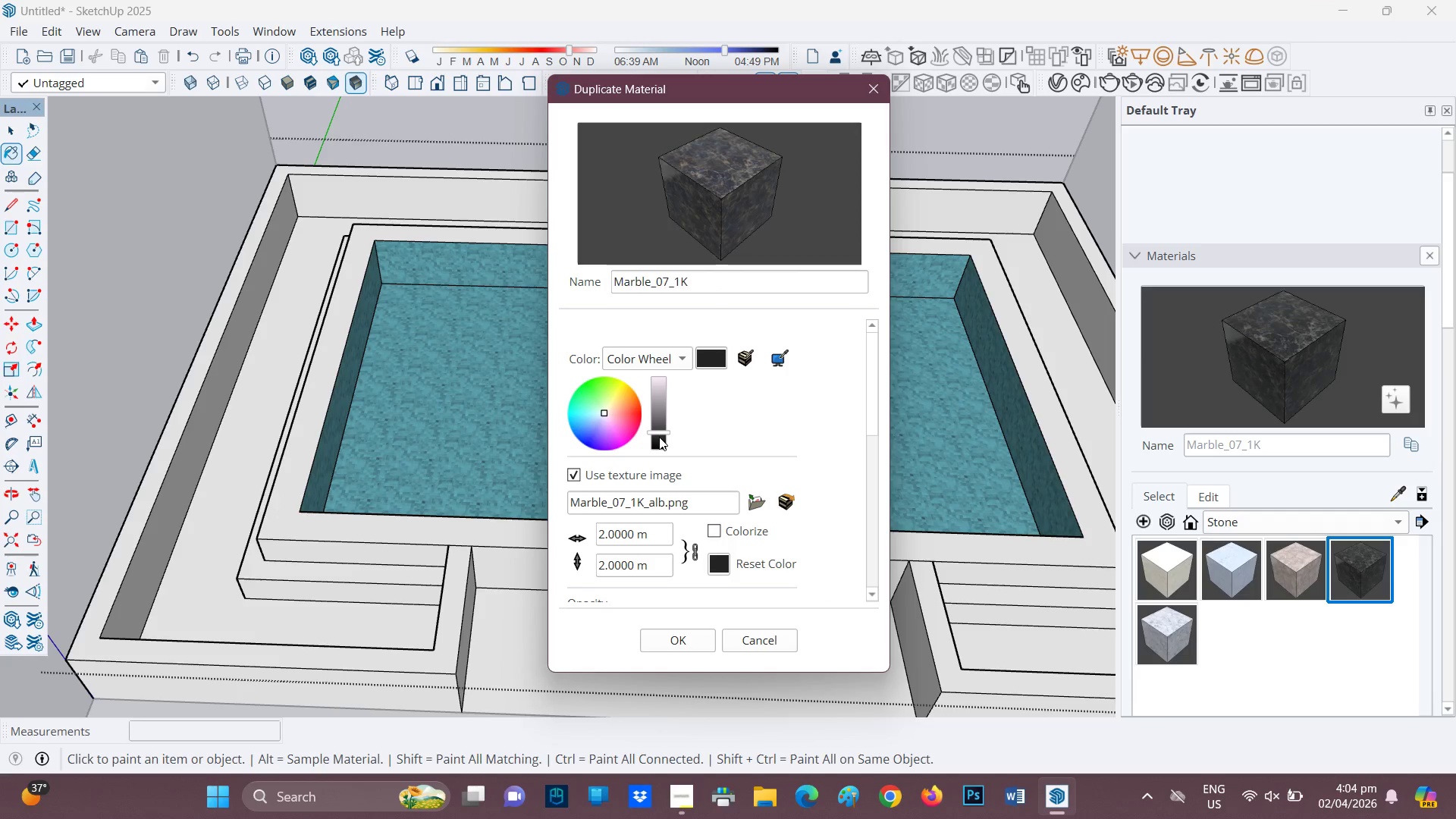 
left_click([660, 438])
 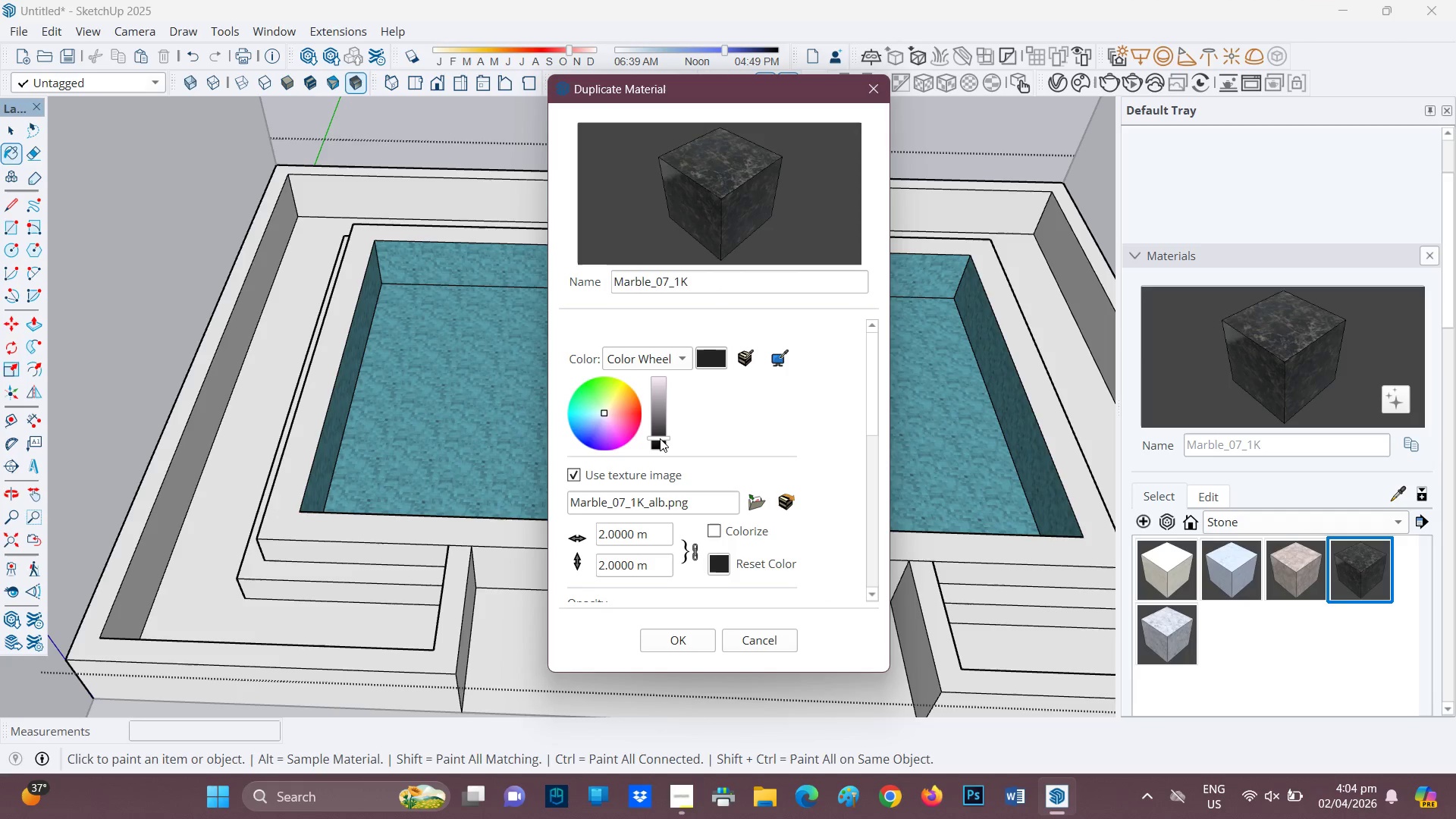 
scroll: coordinate [649, 510], scroll_direction: down, amount: 3.0
 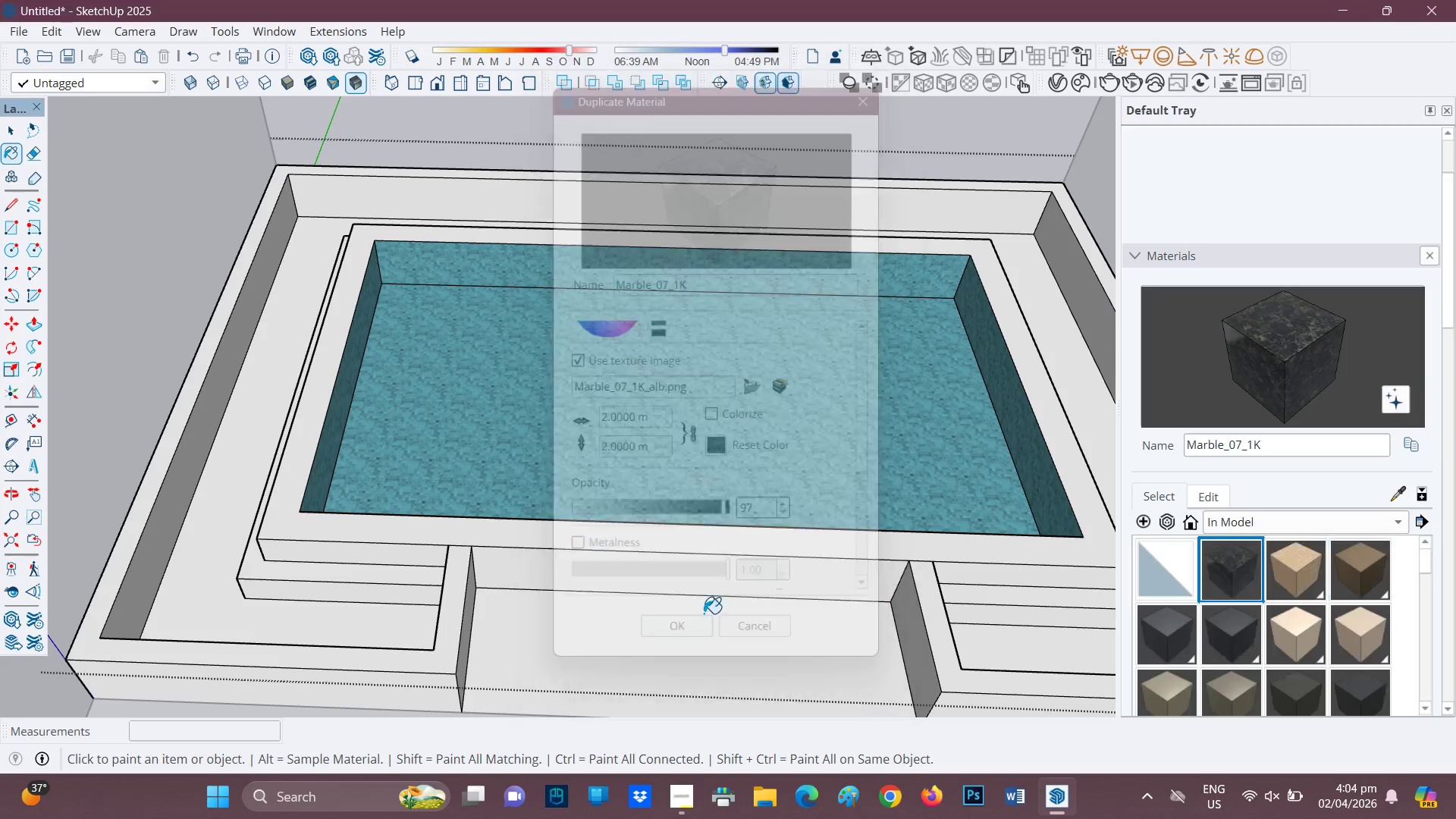 
left_click([789, 546])
 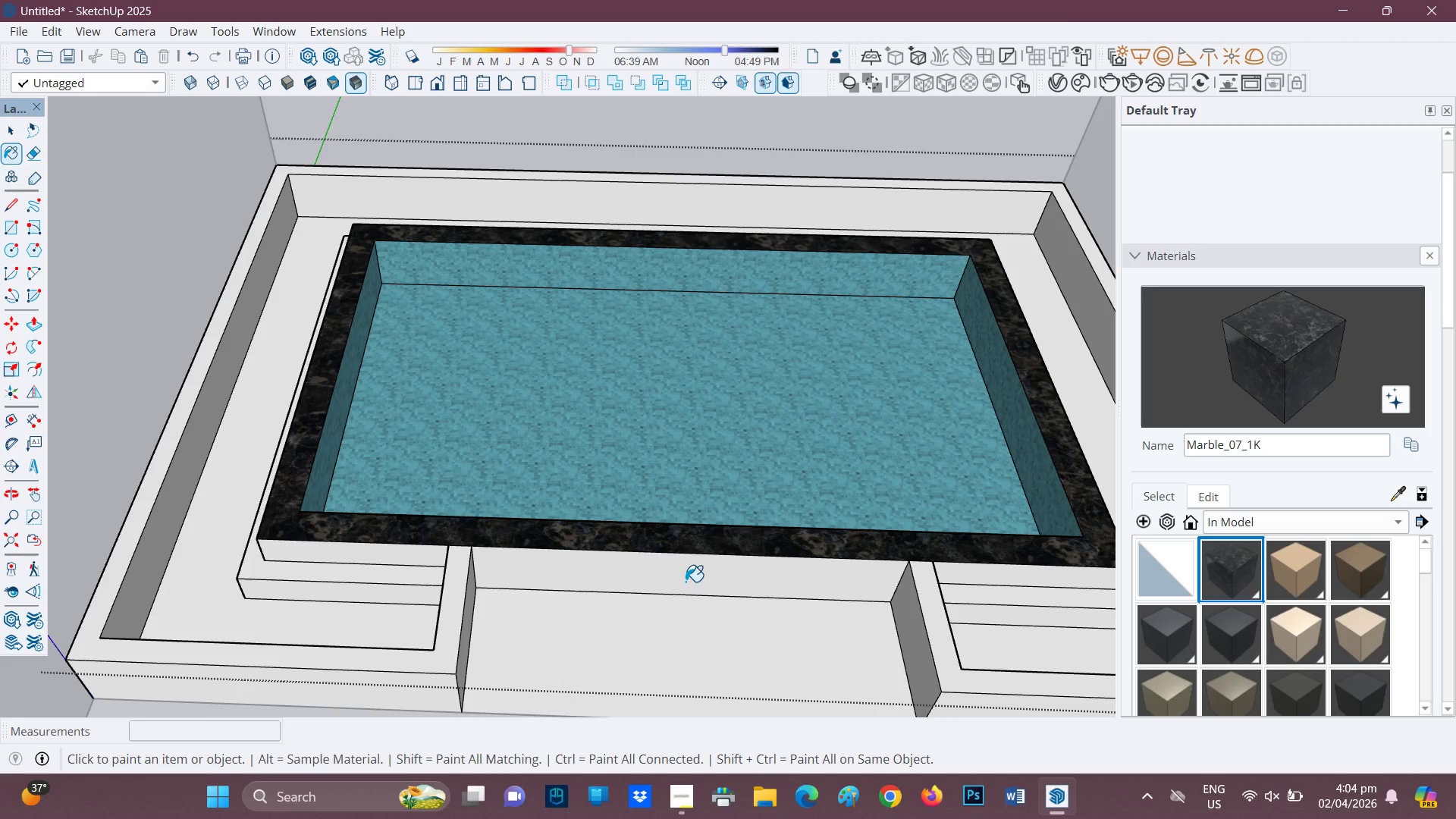 
left_click([692, 575])
 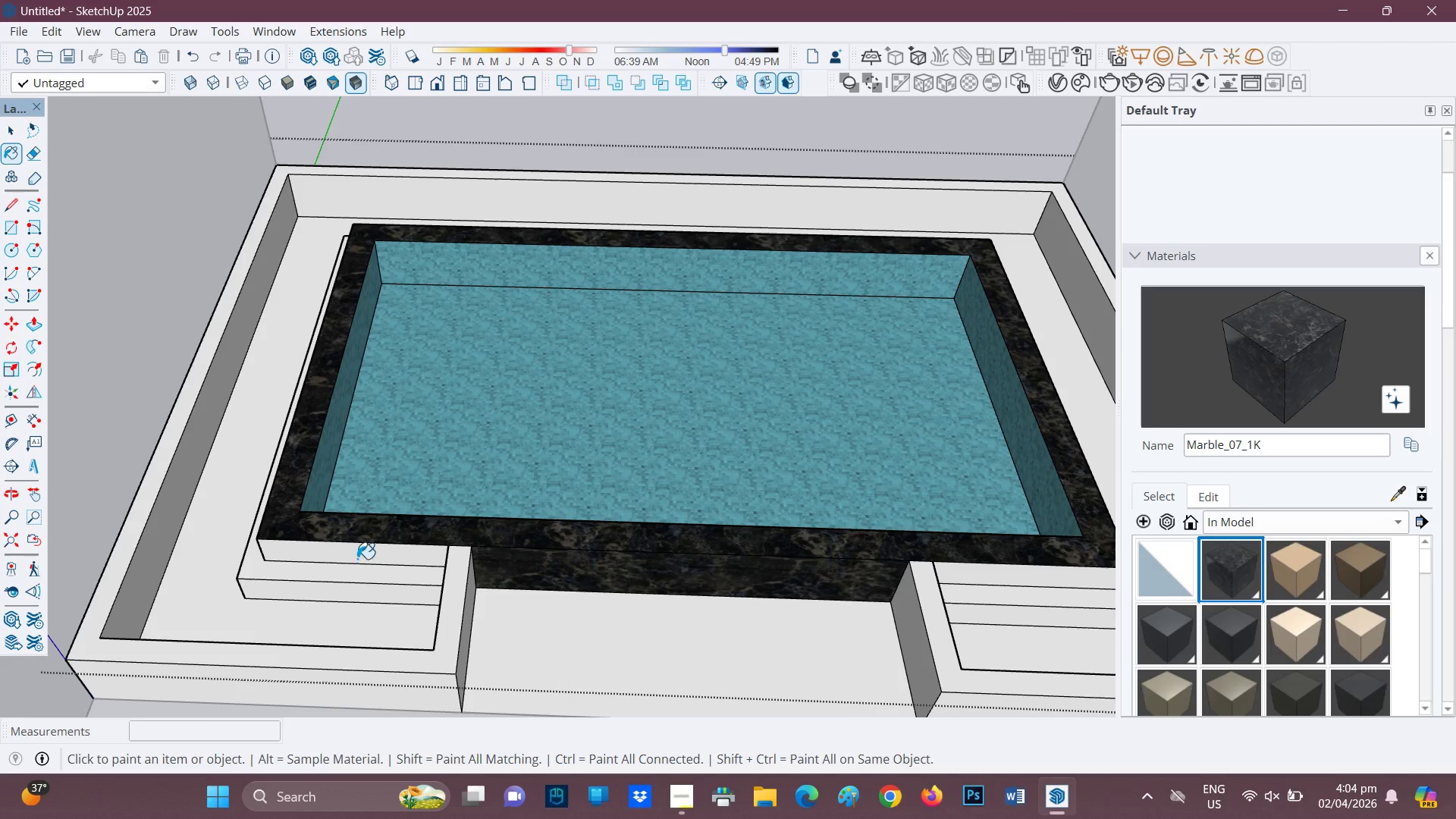 
left_click([365, 551])
 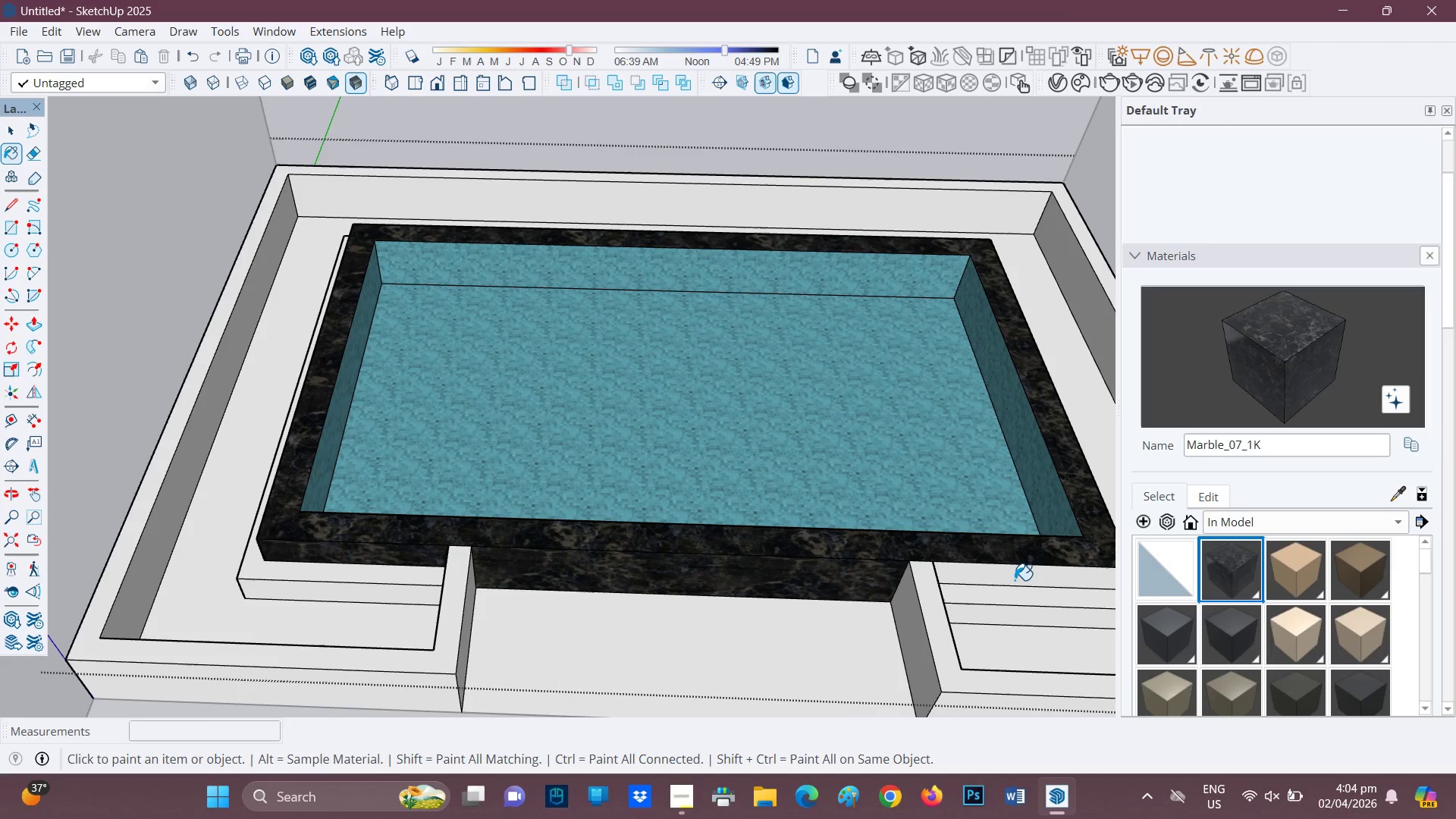 
left_click([1010, 573])
 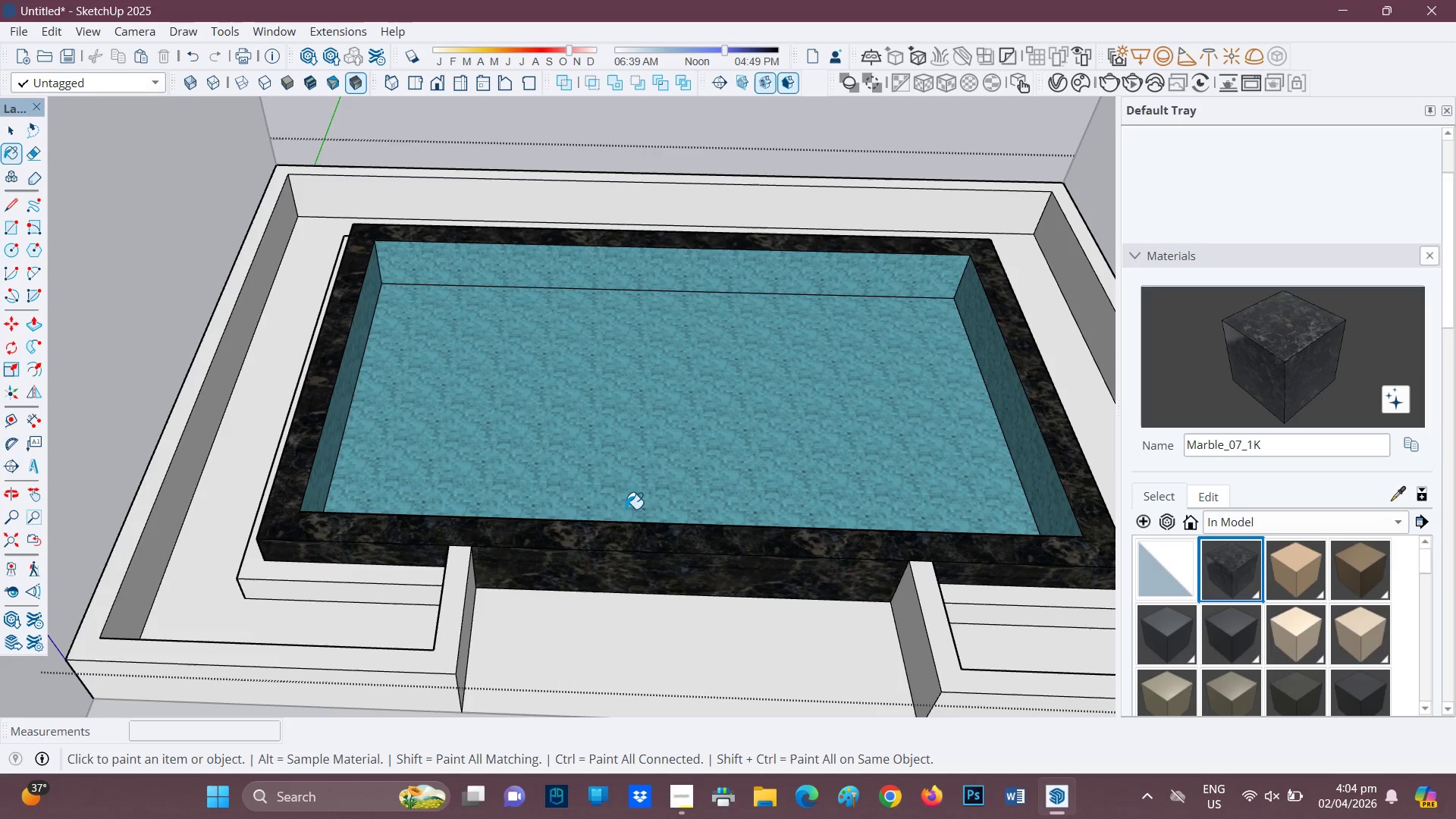 
scroll: coordinate [585, 506], scroll_direction: down, amount: 1.0
 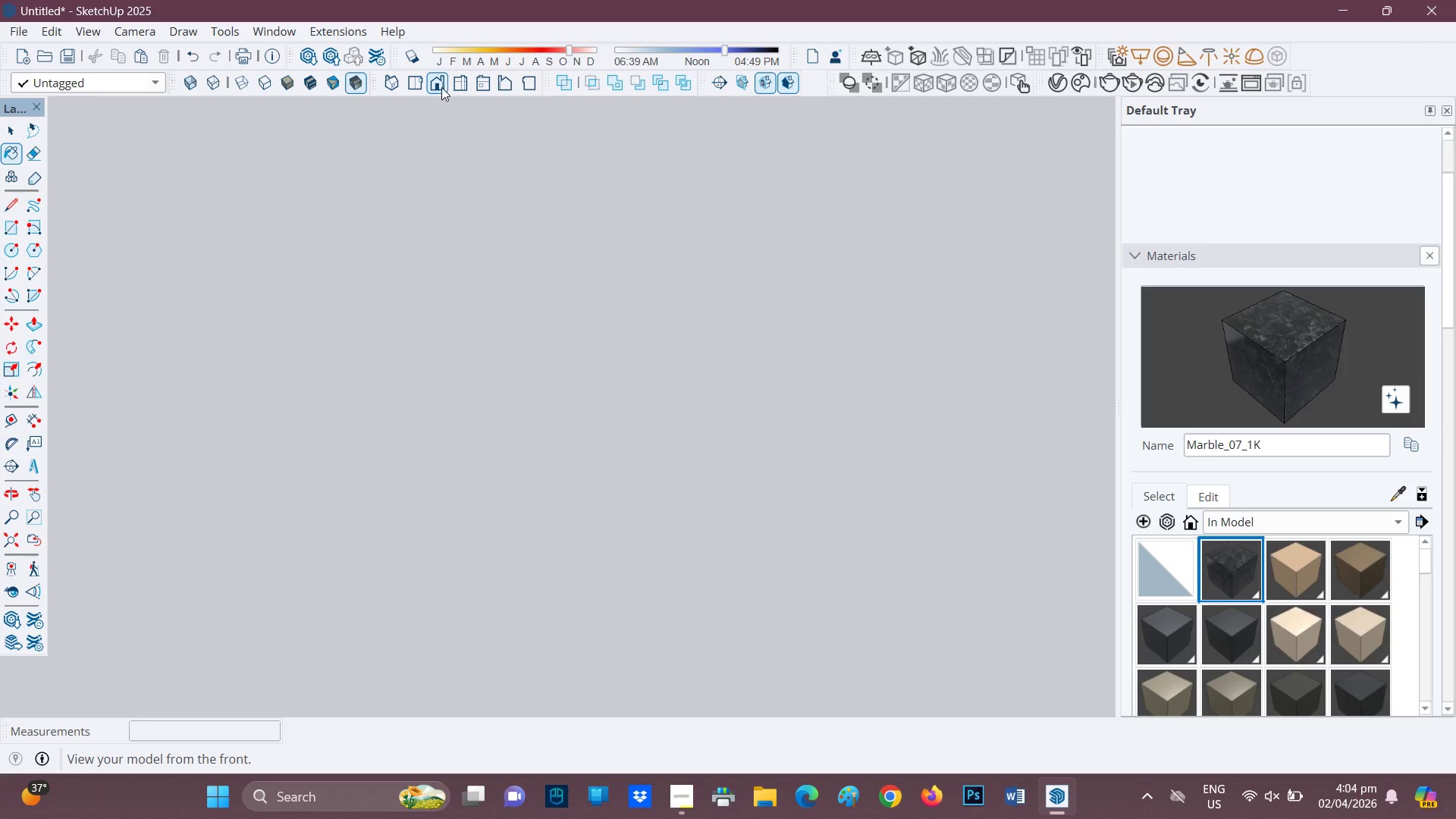 
wait(5.36)
 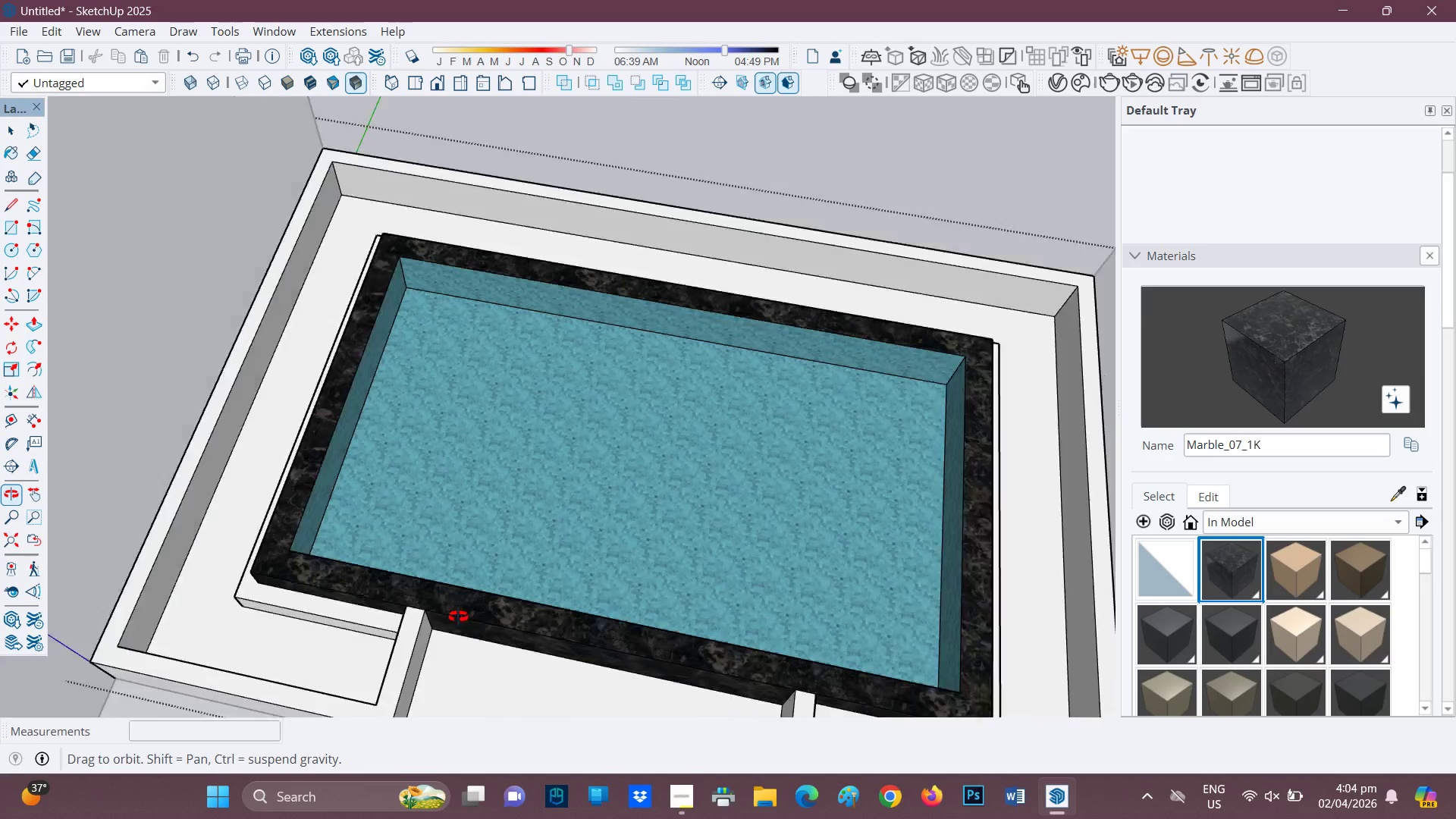 
left_click([479, 79])
 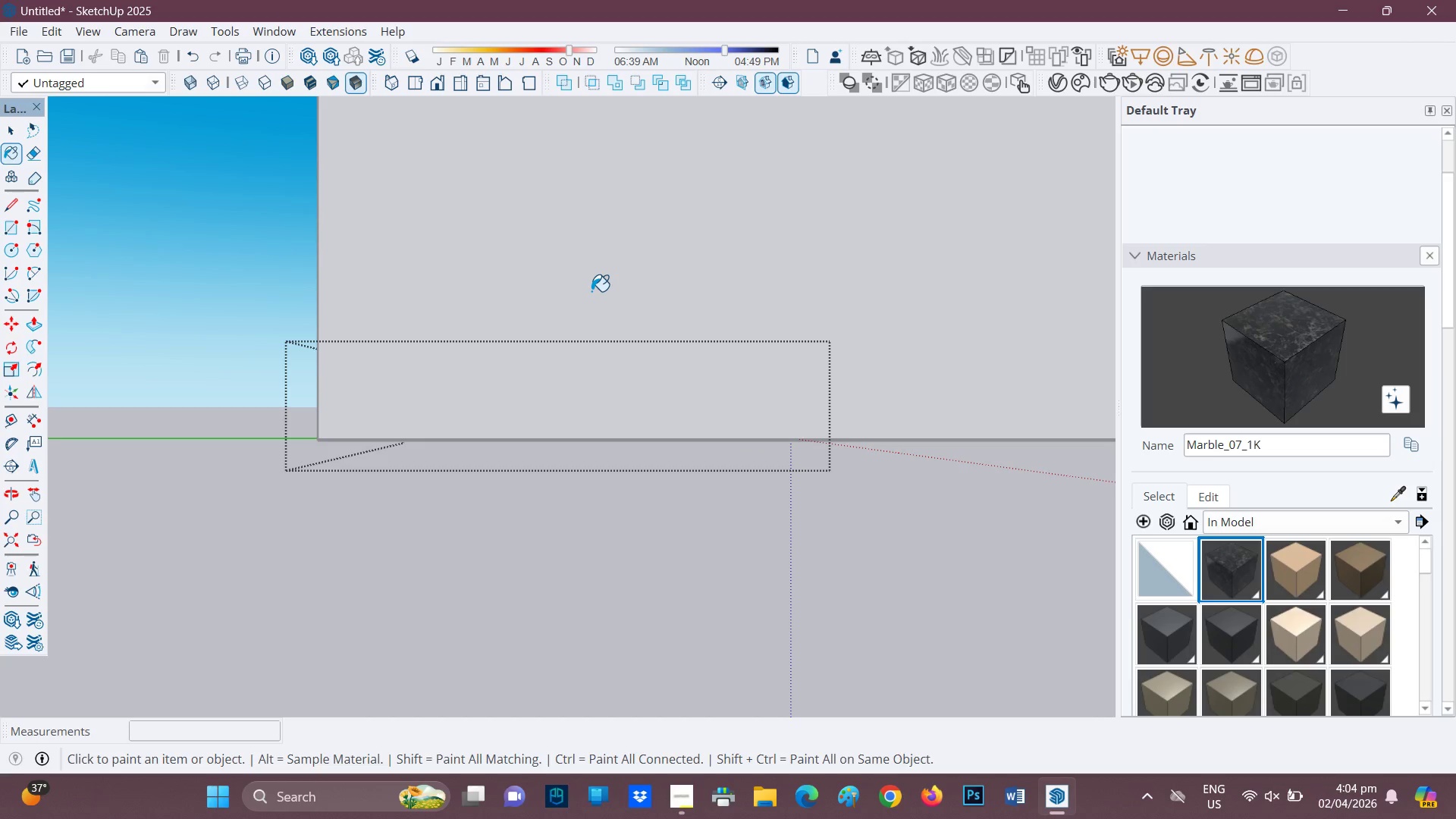 
scroll: coordinate [661, 272], scroll_direction: down, amount: 6.0
 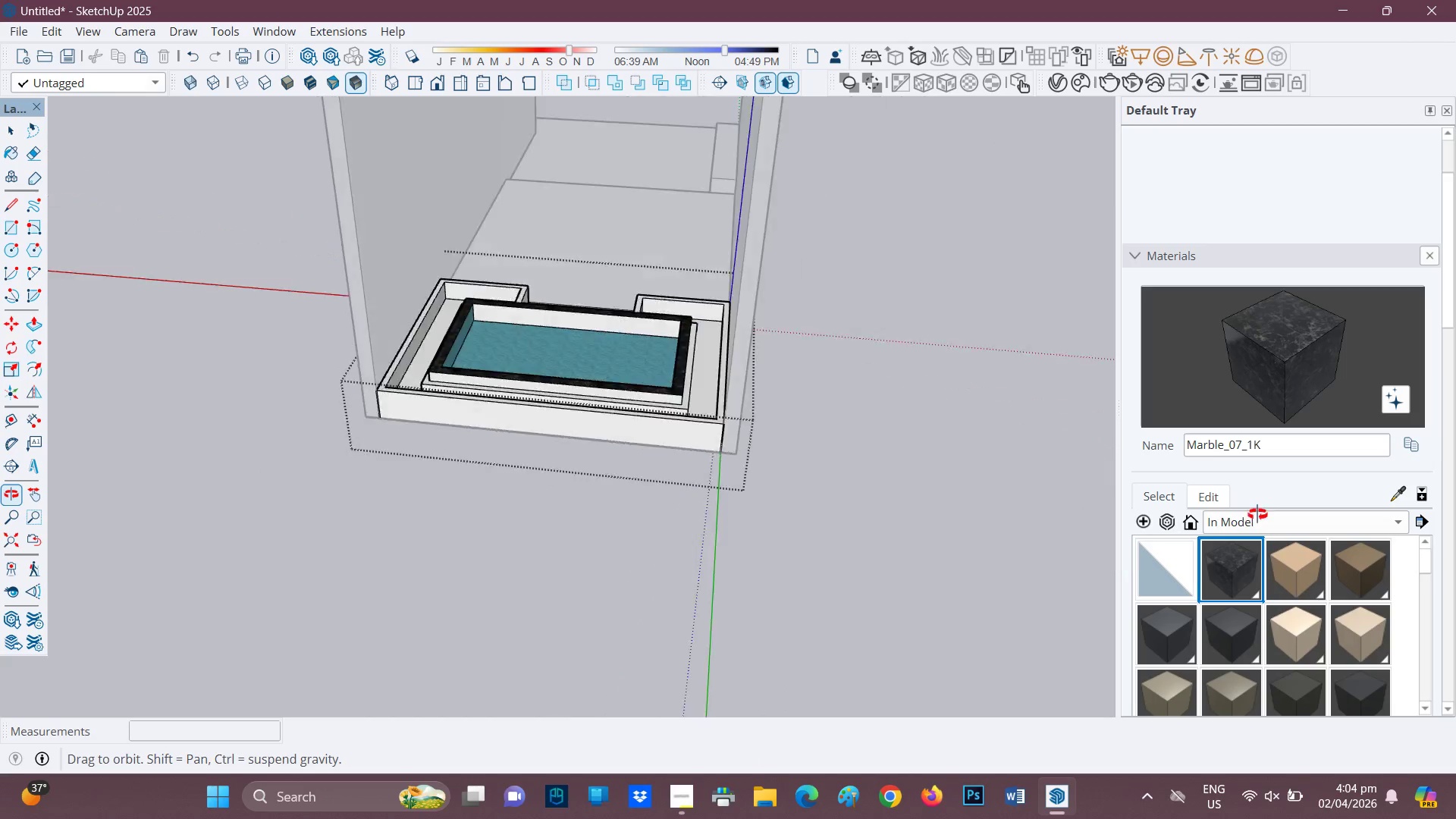 
scroll: coordinate [437, 297], scroll_direction: up, amount: 10.0
 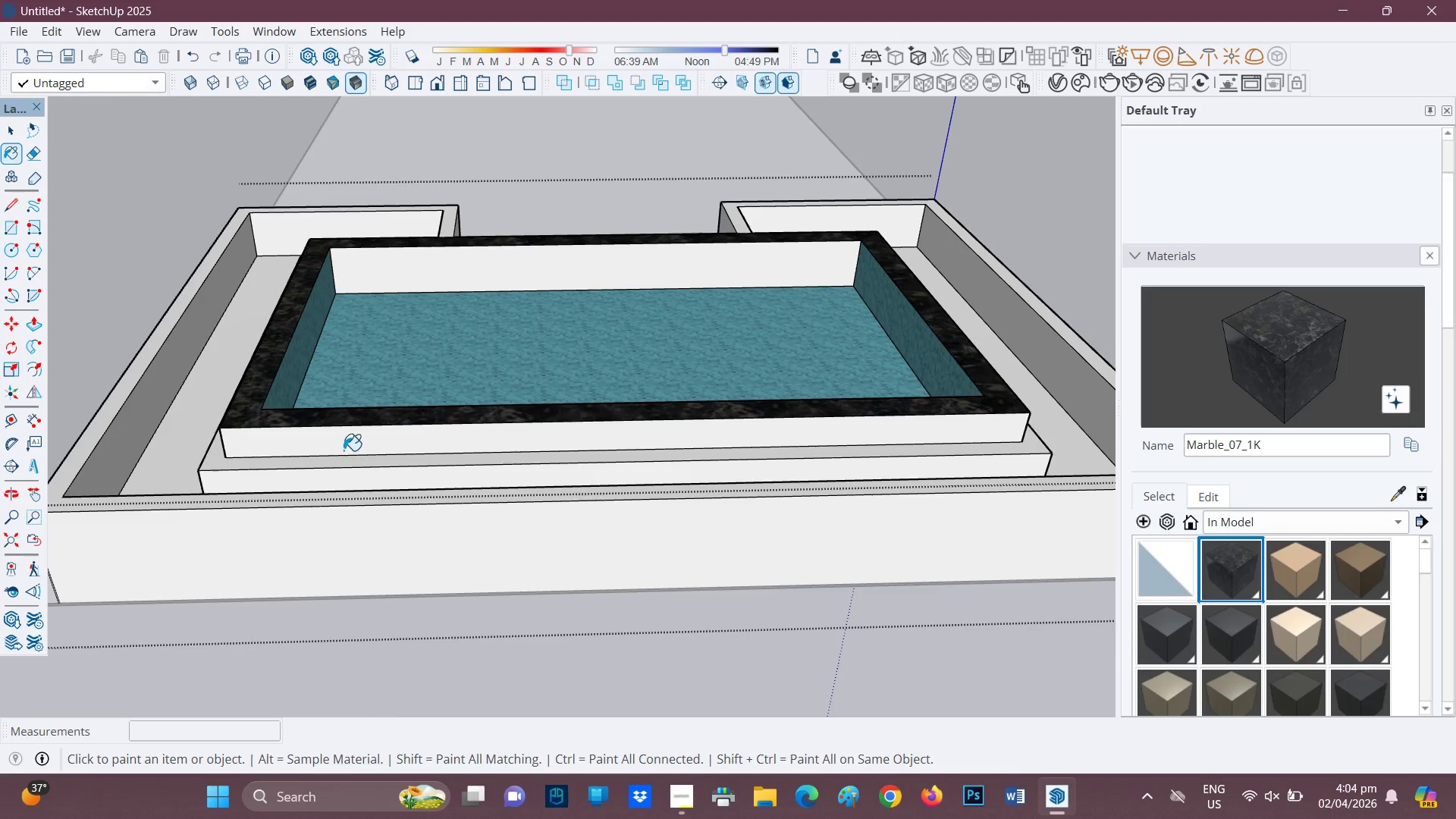 
left_click([350, 441])
 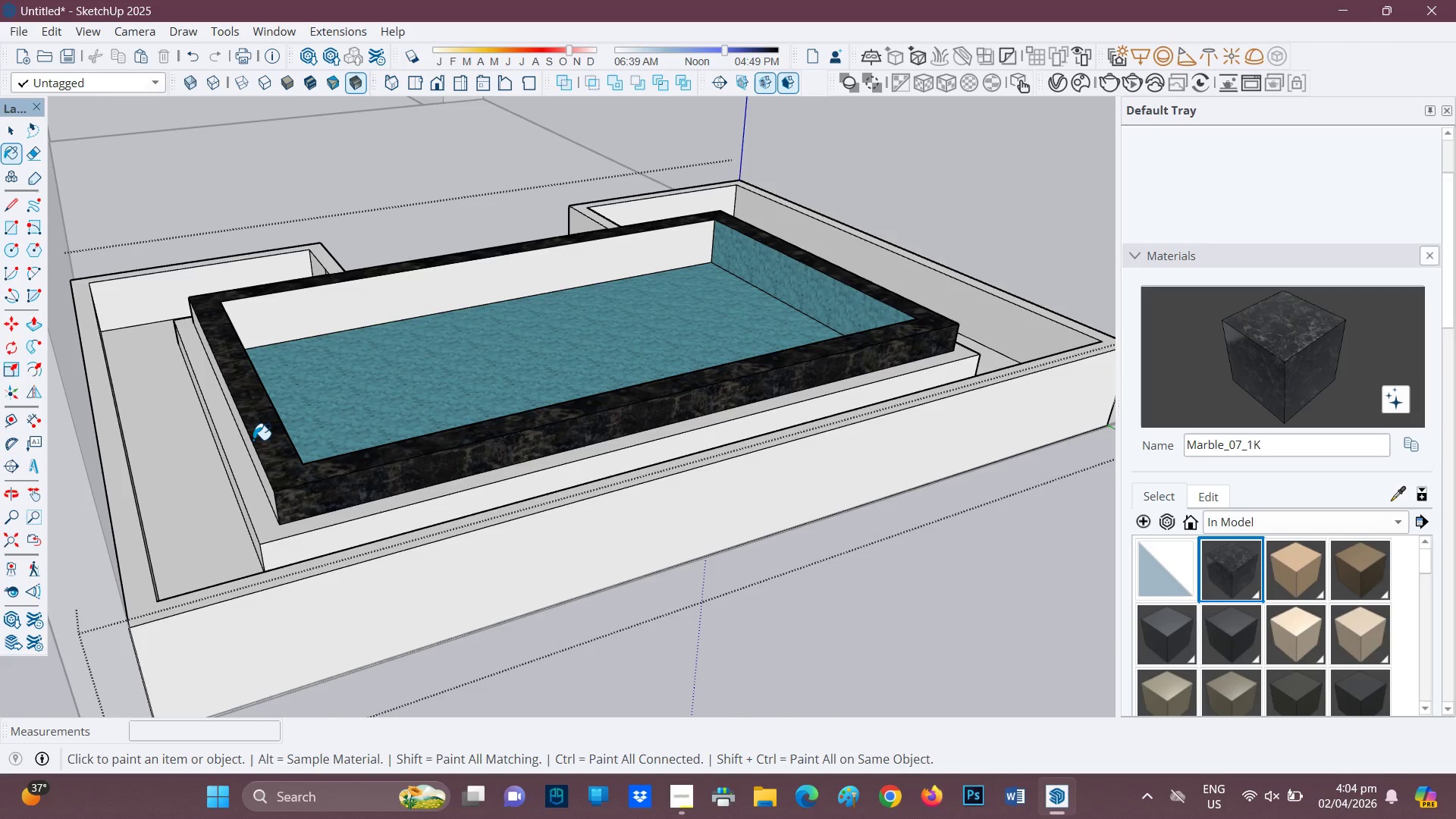 
left_click([249, 445])
 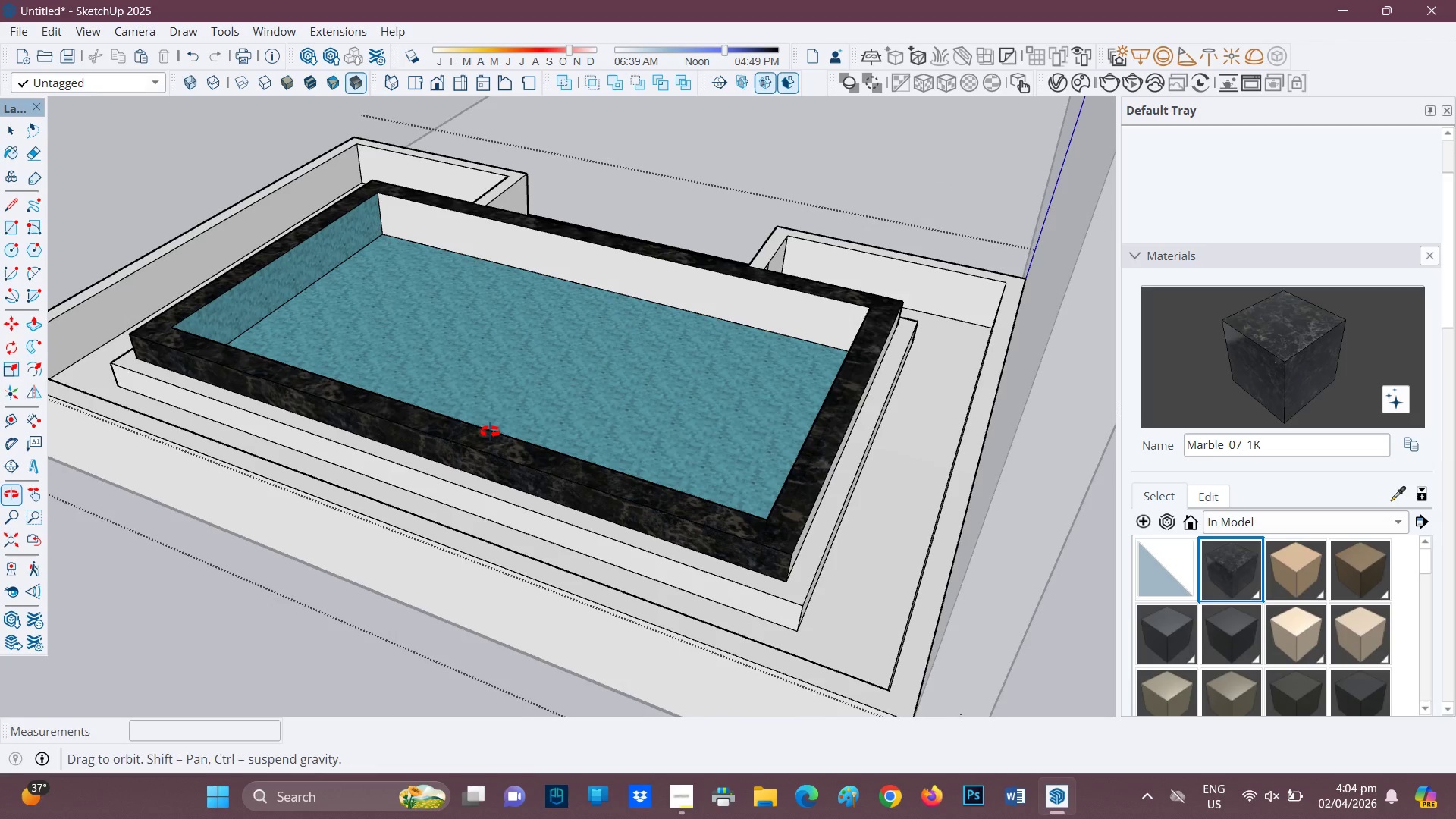 
scroll: coordinate [877, 494], scroll_direction: up, amount: 1.0
 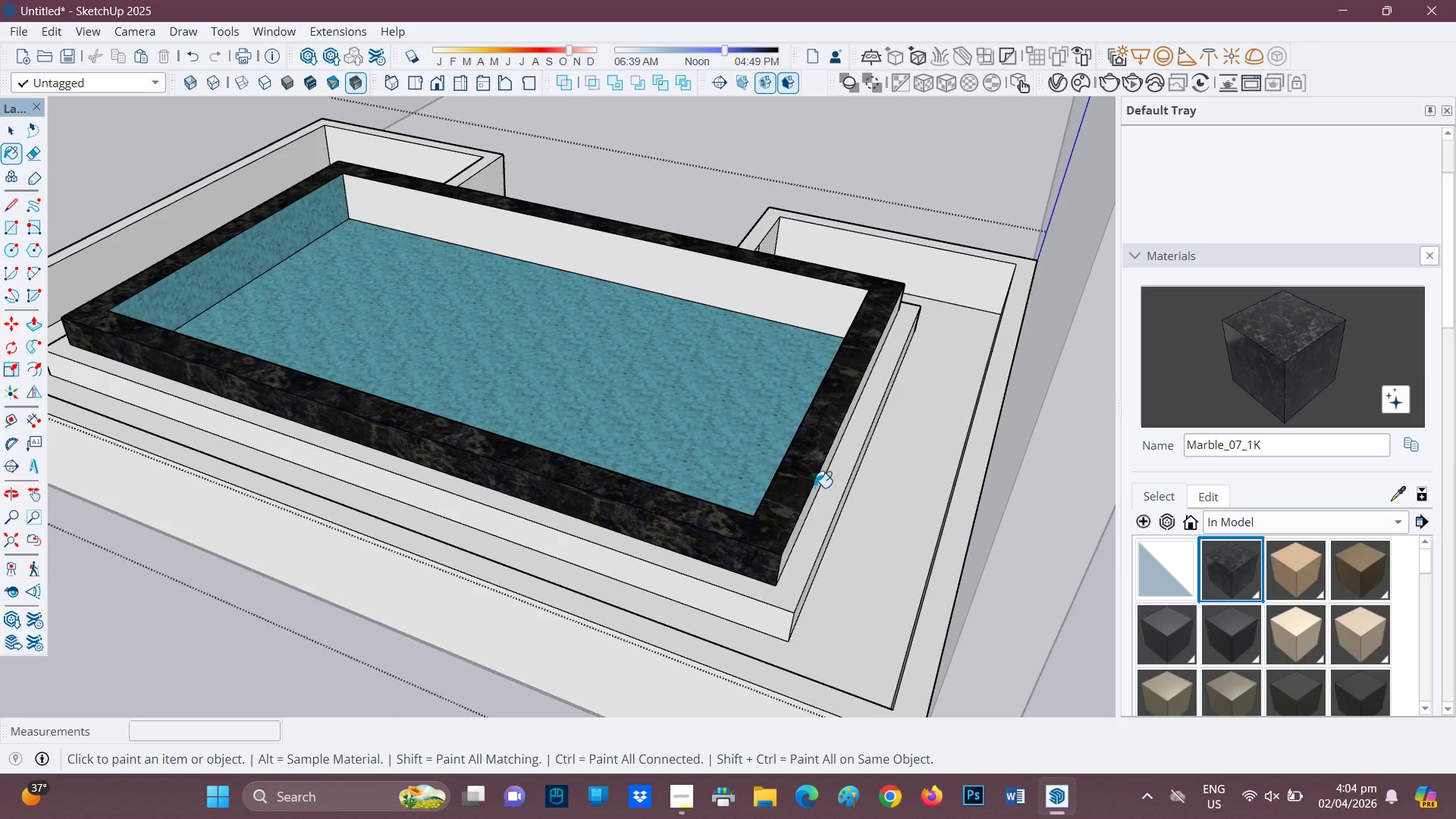 
left_click([815, 488])
 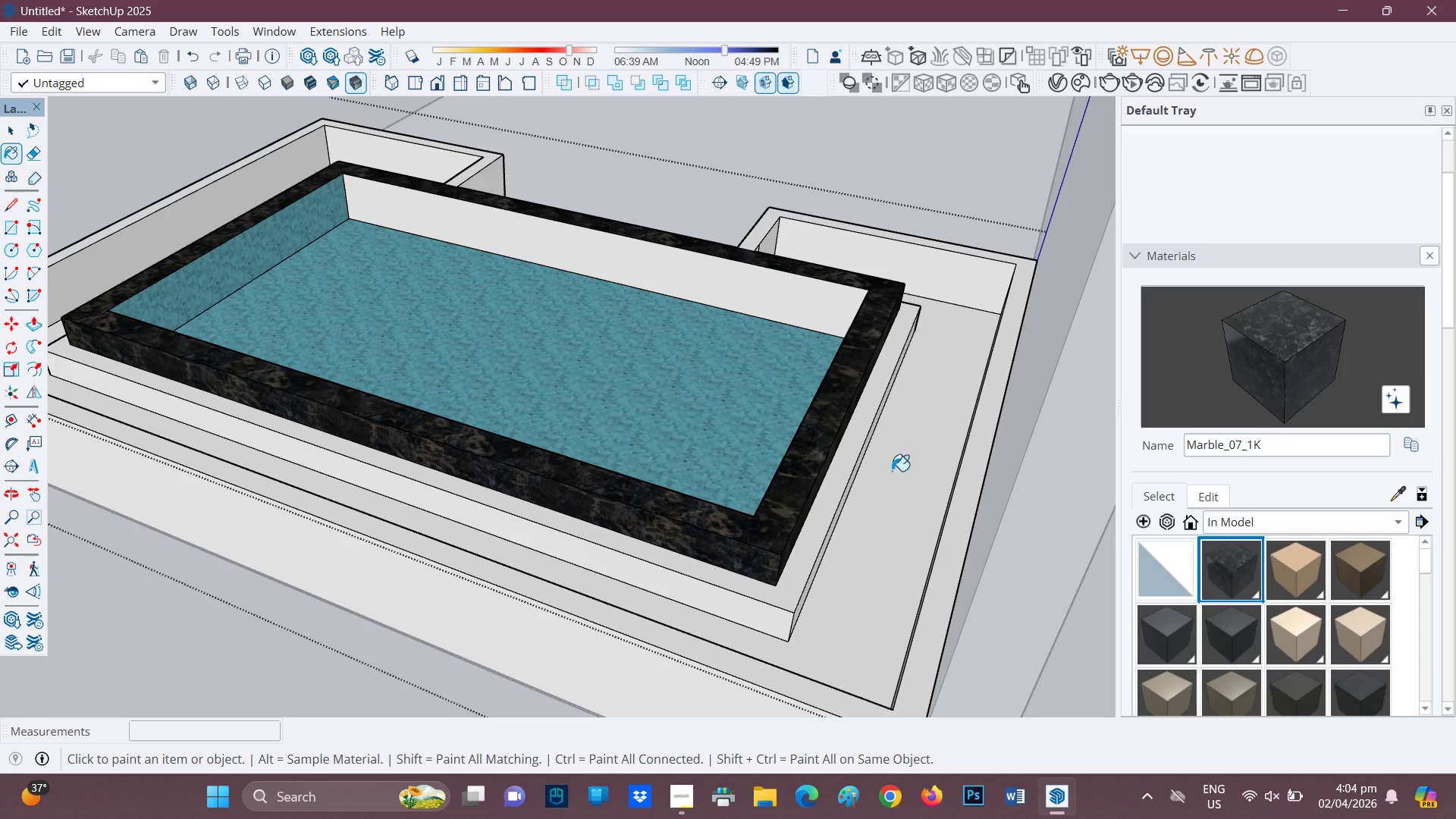 
wait(22.27)
 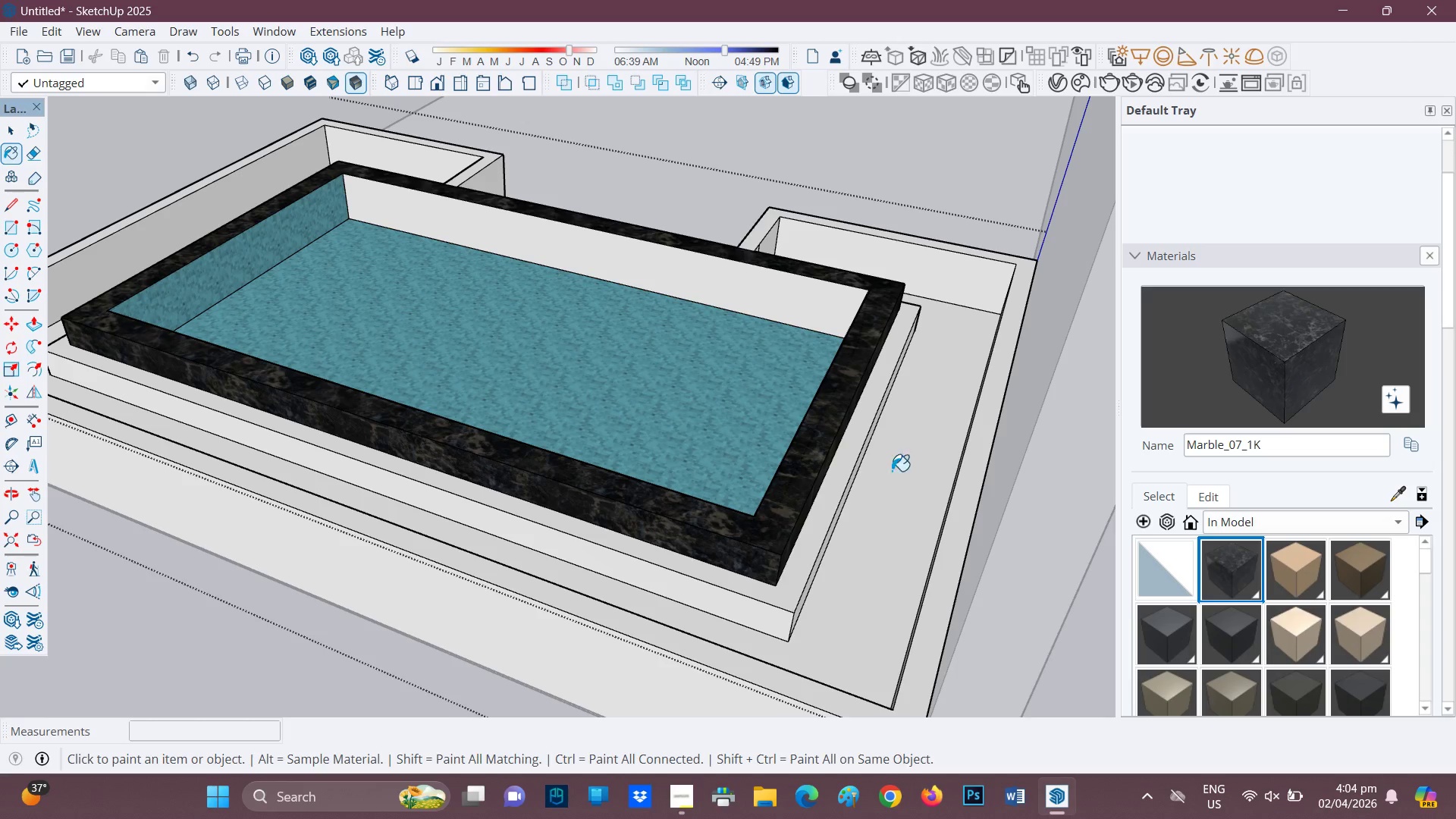 
scroll: coordinate [491, 448], scroll_direction: down, amount: 1.0
 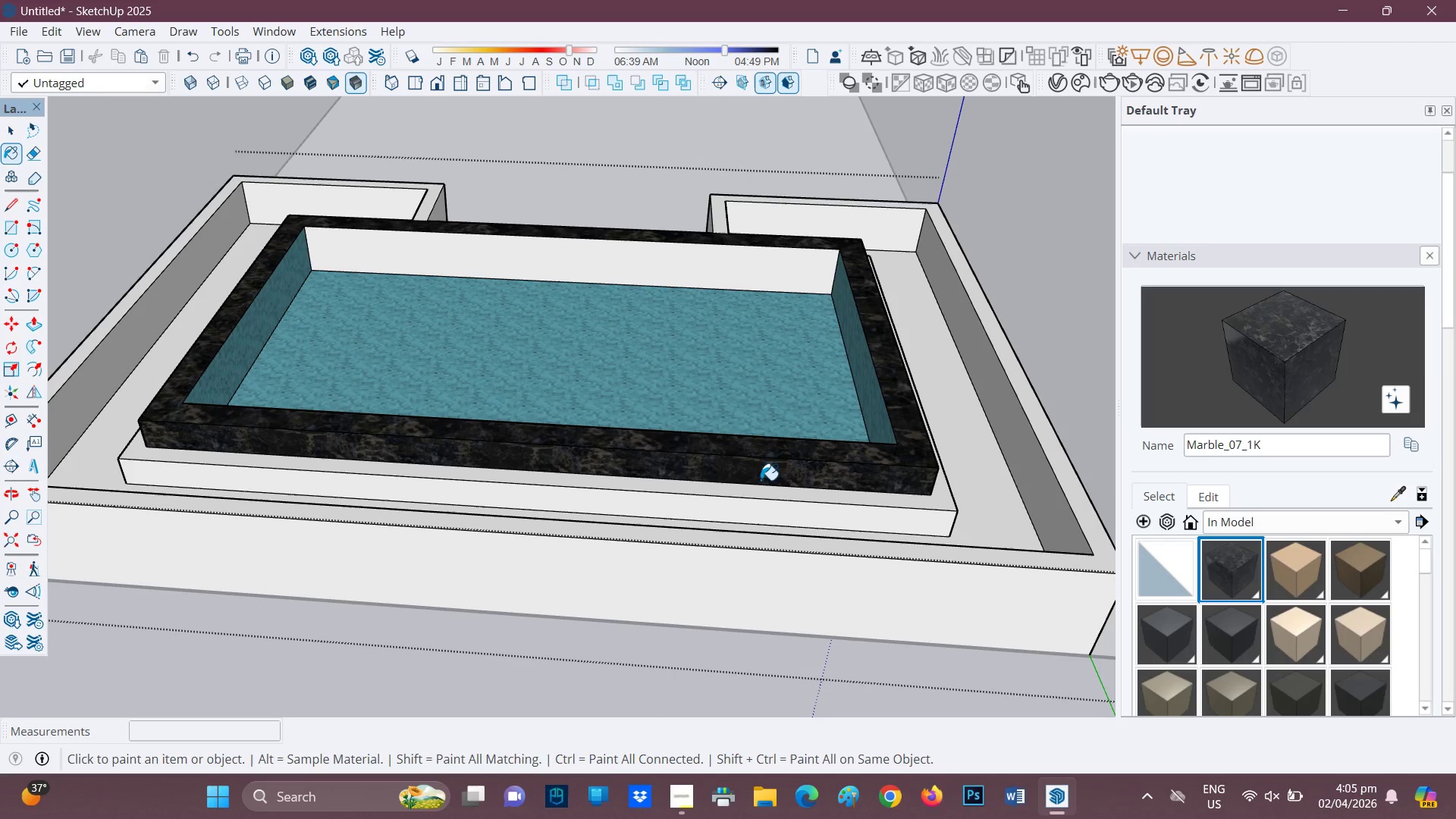 
scroll: coordinate [562, 443], scroll_direction: up, amount: 1.0
 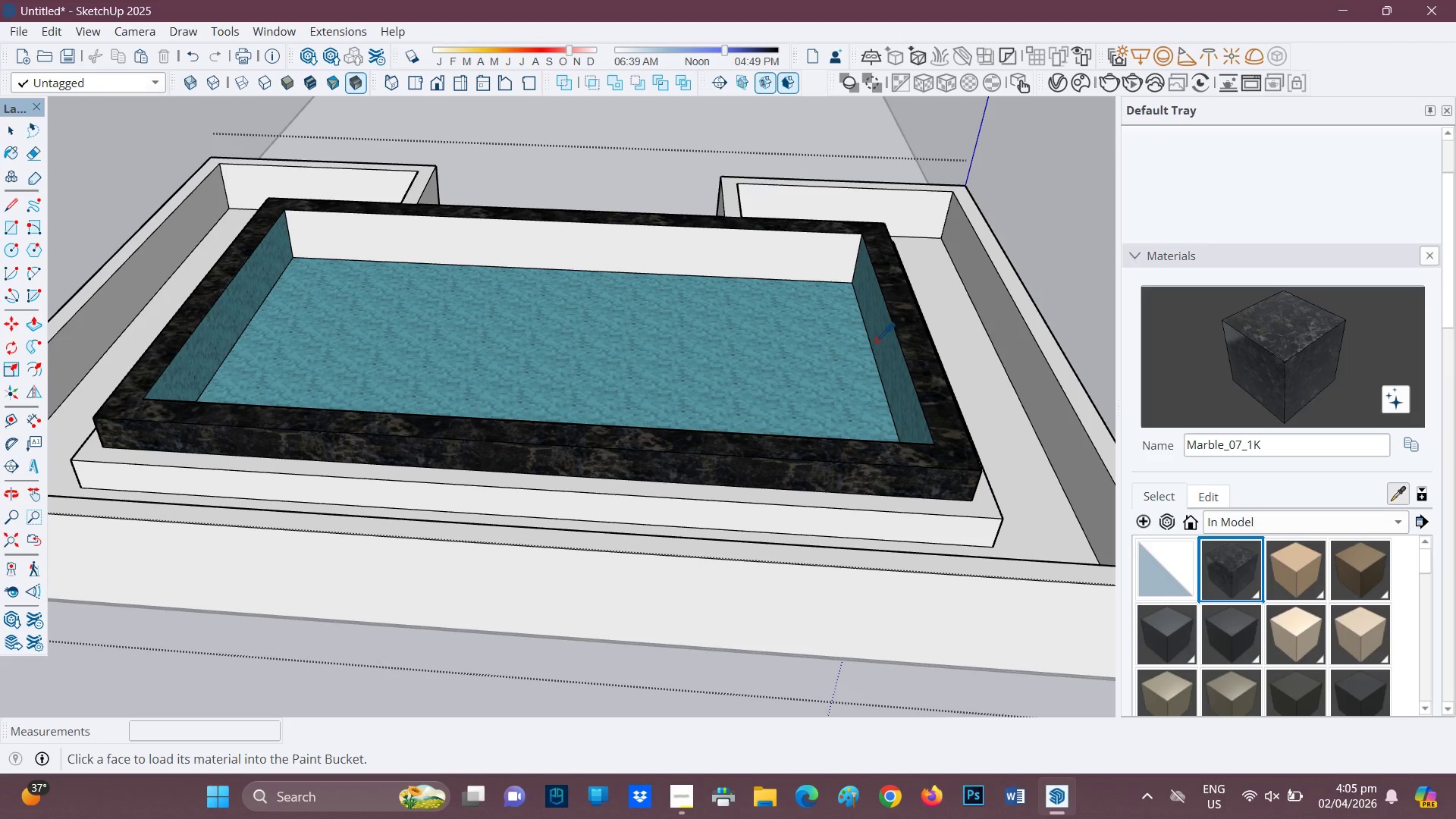 
left_click([791, 264])
 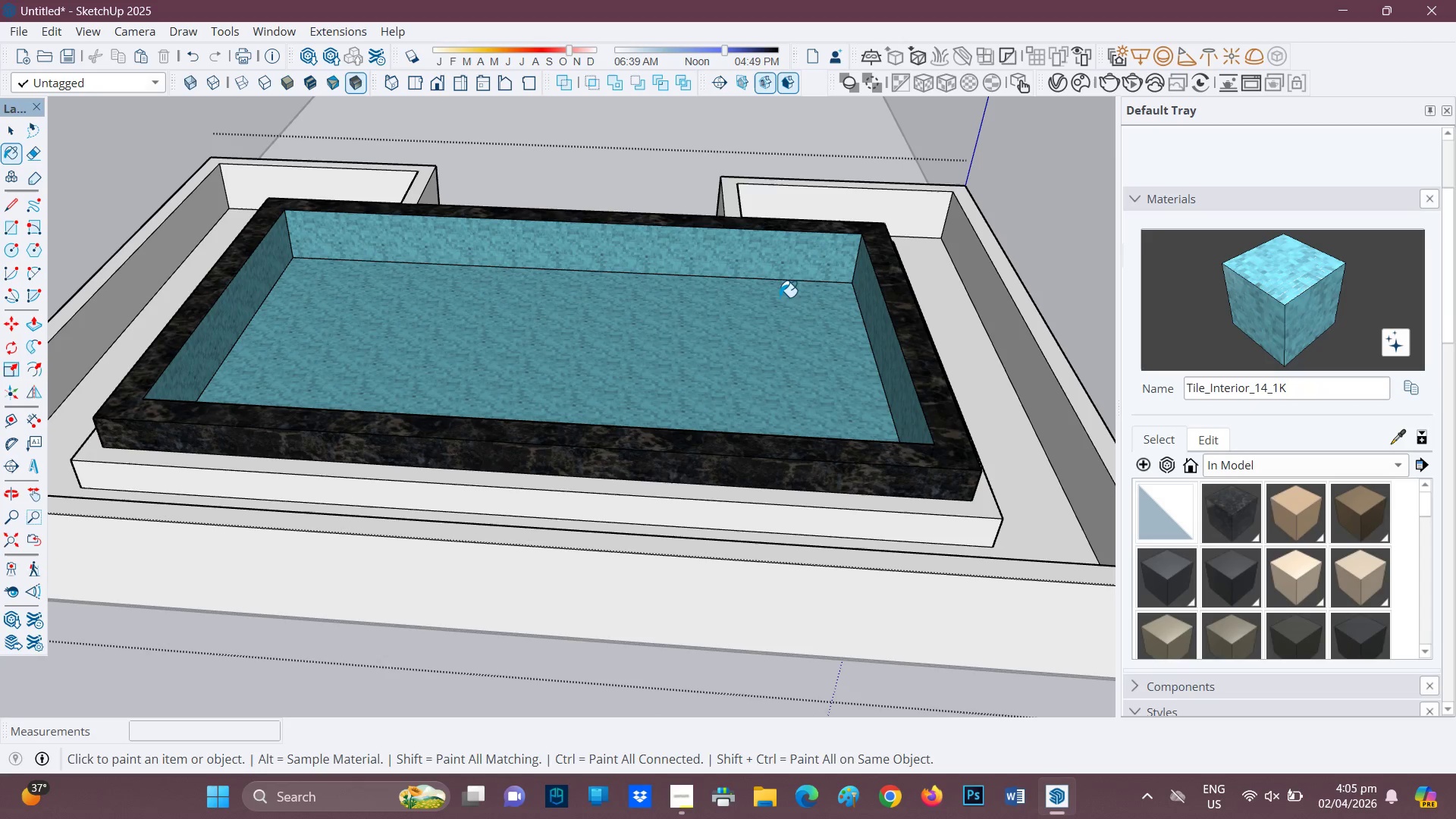 
scroll: coordinate [755, 299], scroll_direction: down, amount: 2.0
 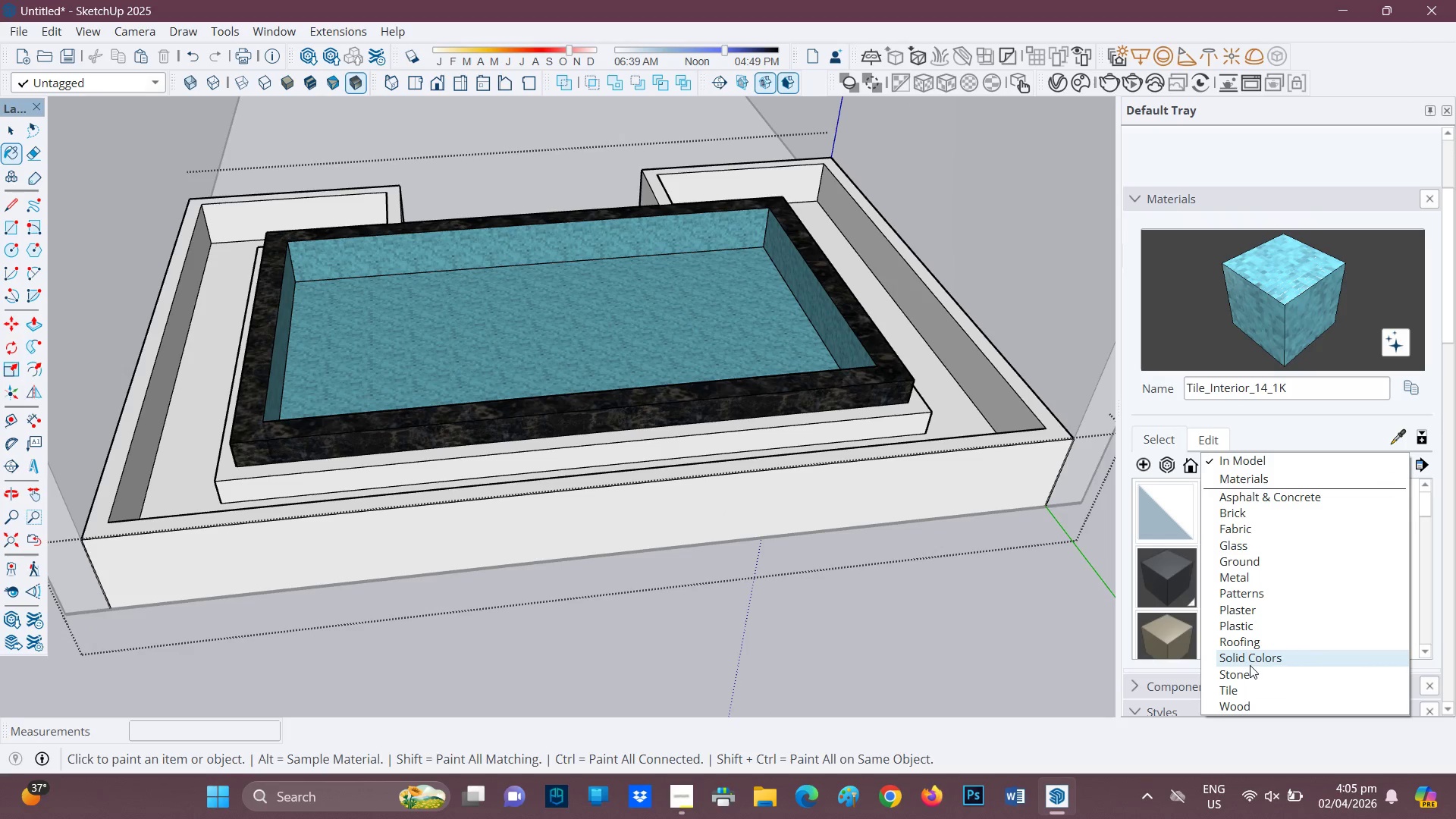 
left_click([1230, 513])
 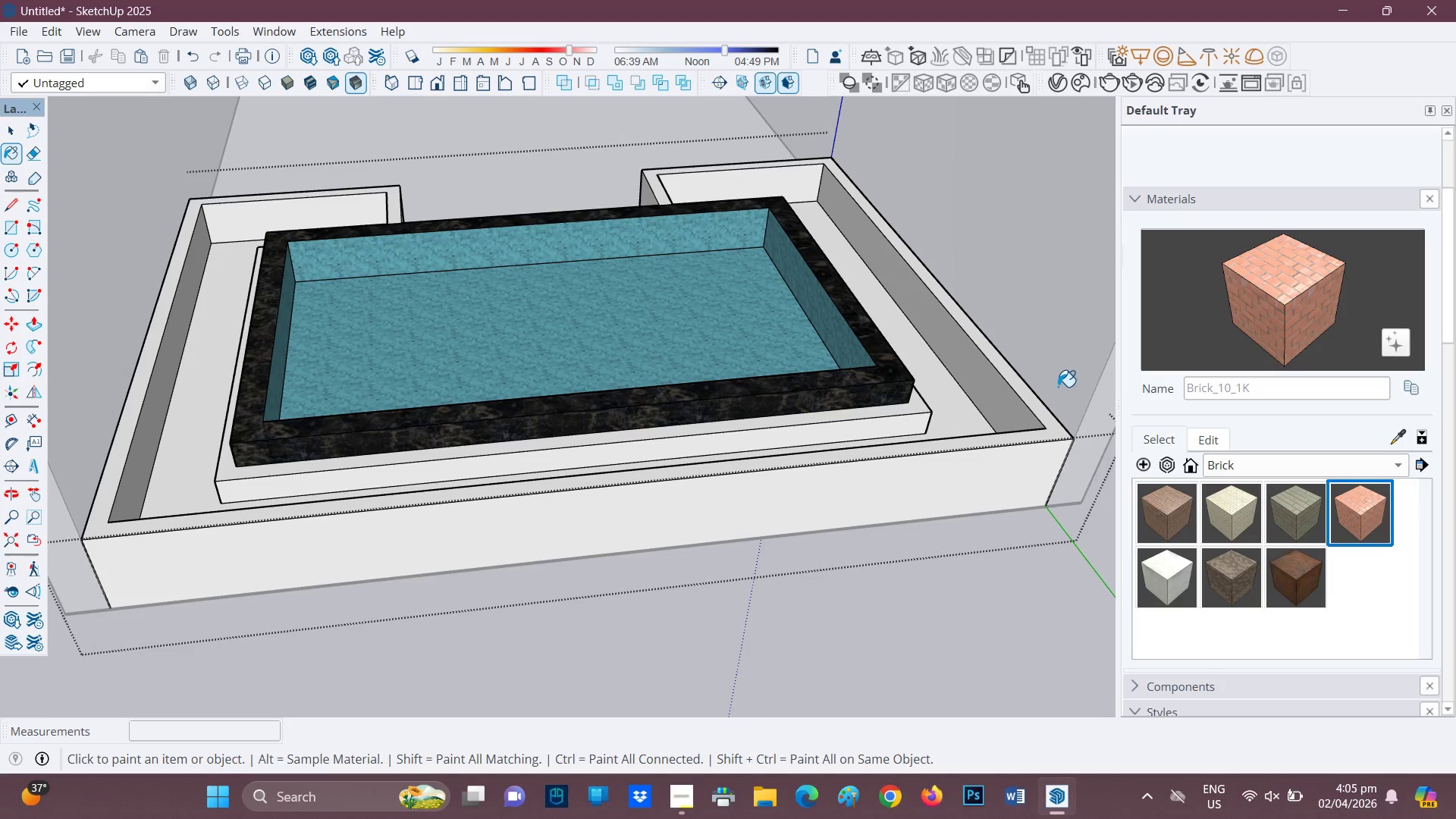 
left_click([1232, 509])
 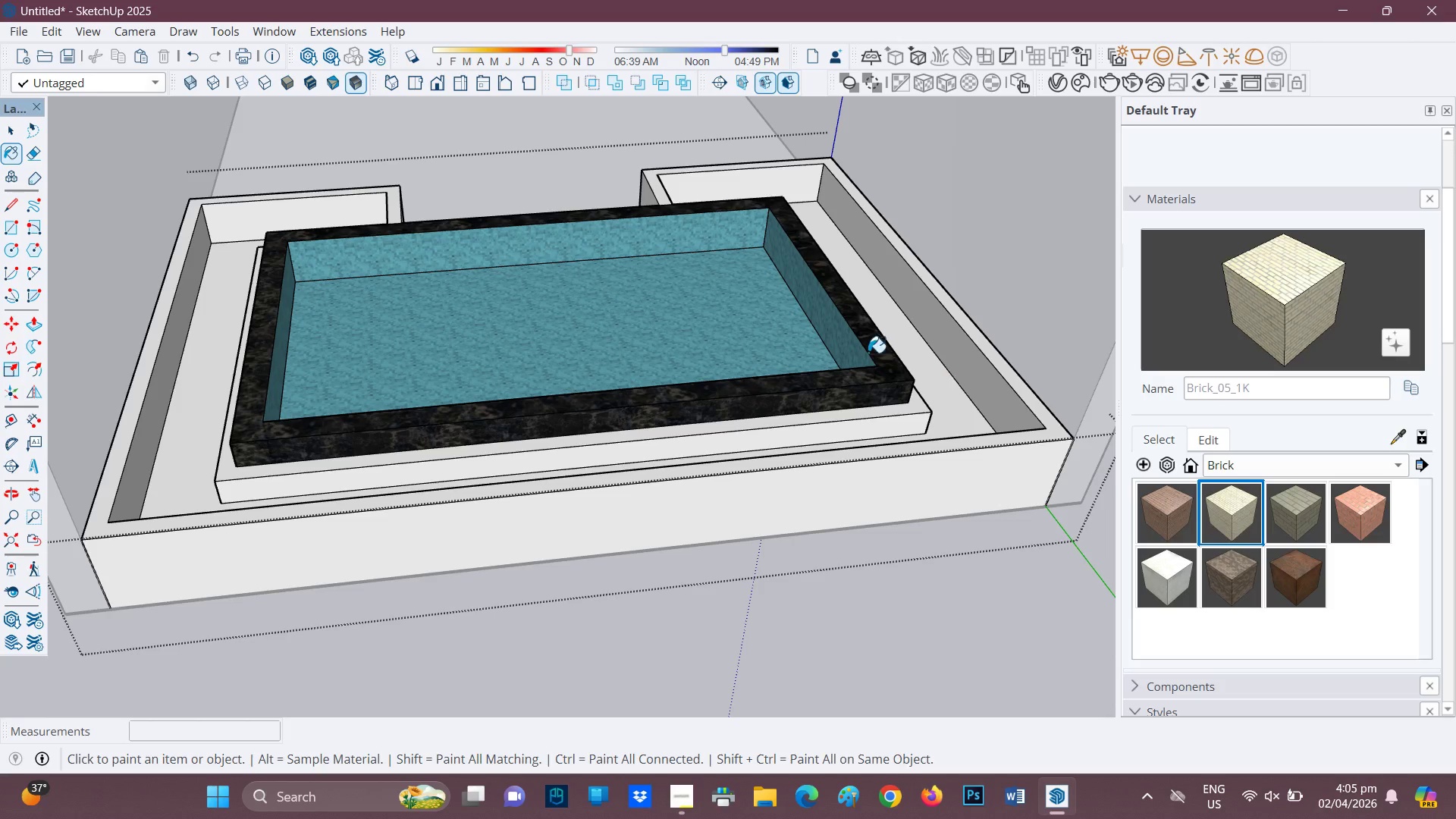 
left_click([853, 421])
 